 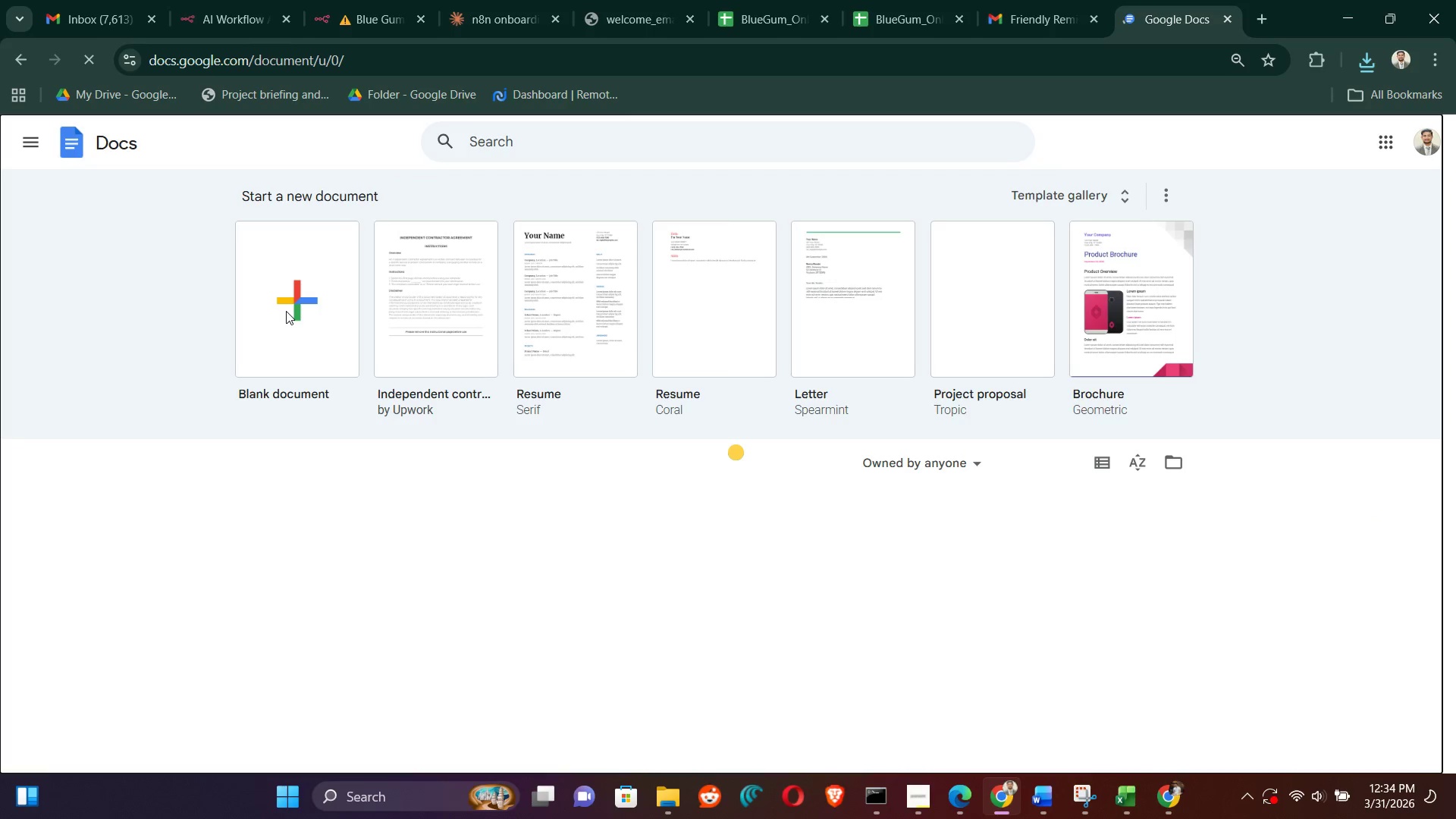 
left_click([135, 134])
 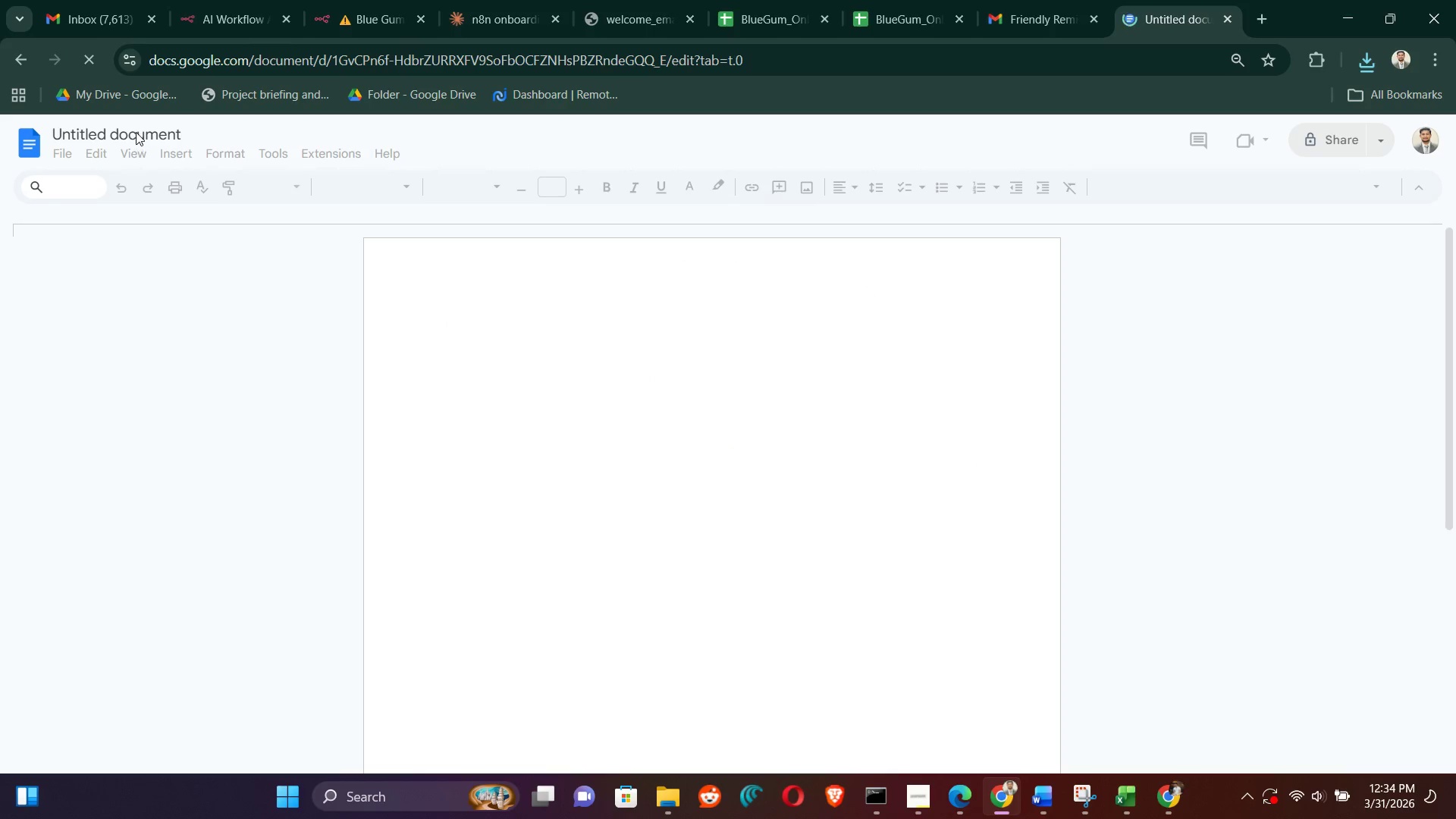 
left_click([136, 130])
 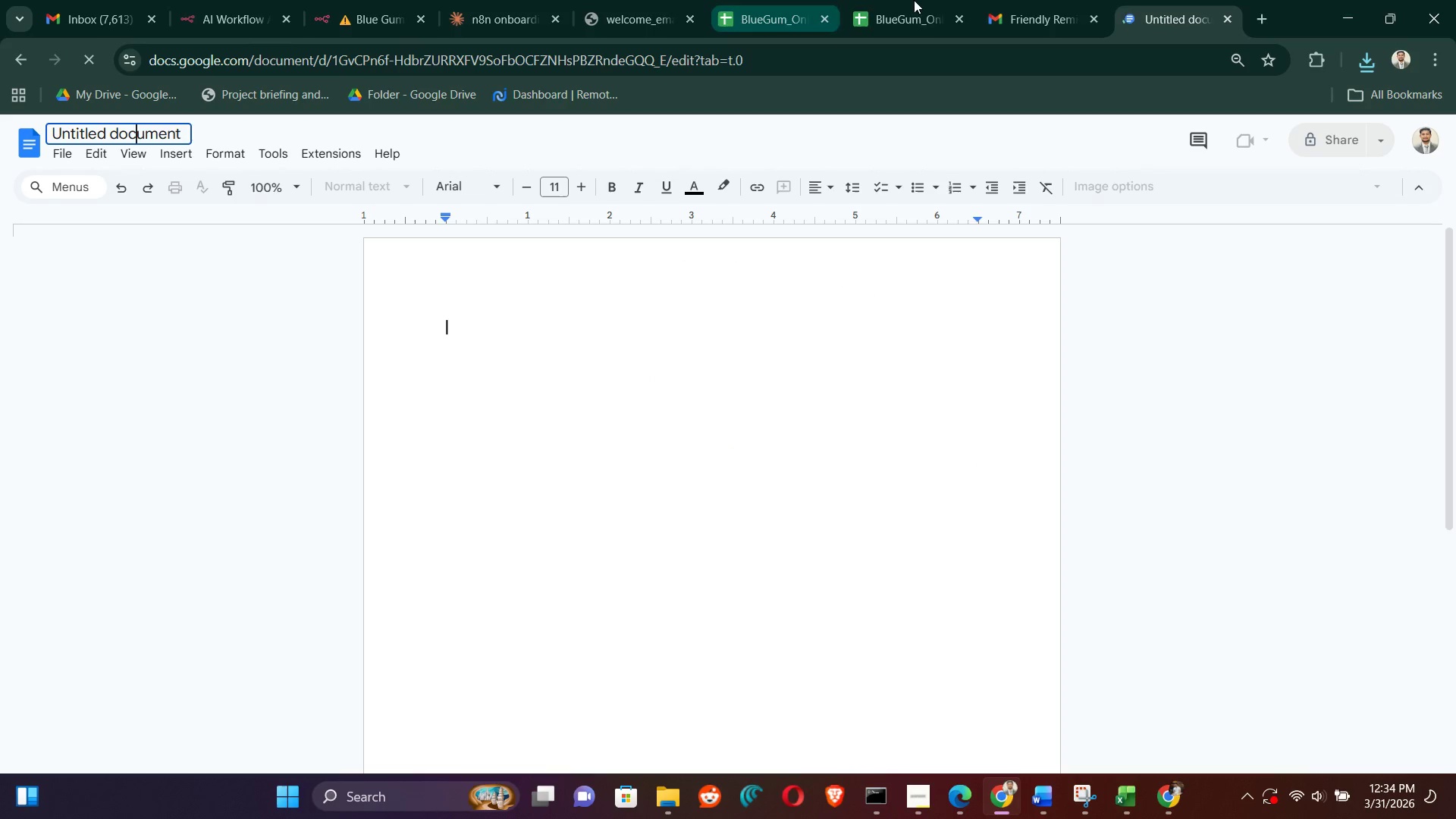 
left_click([916, 0])
 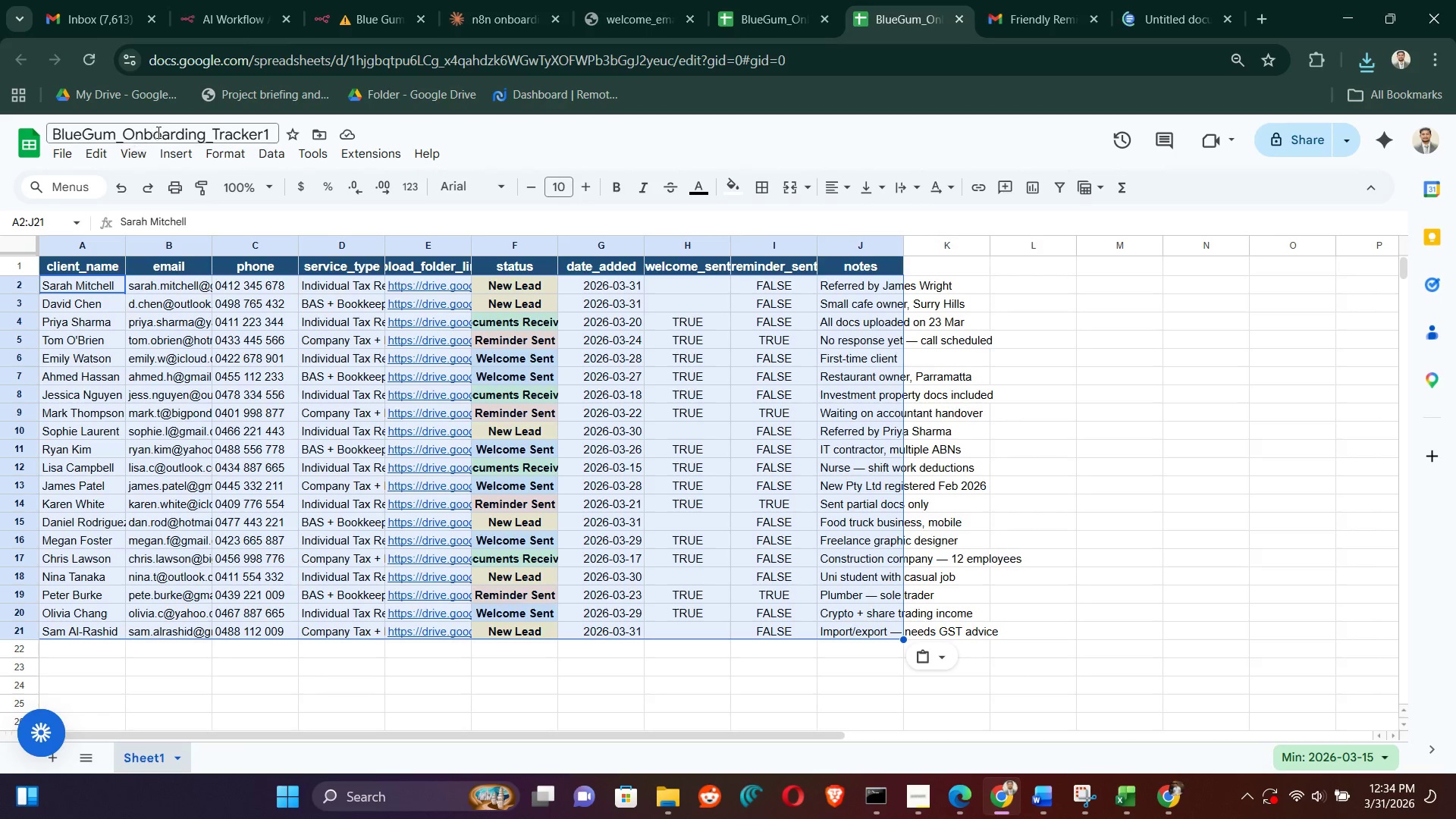 
double_click([158, 132])
 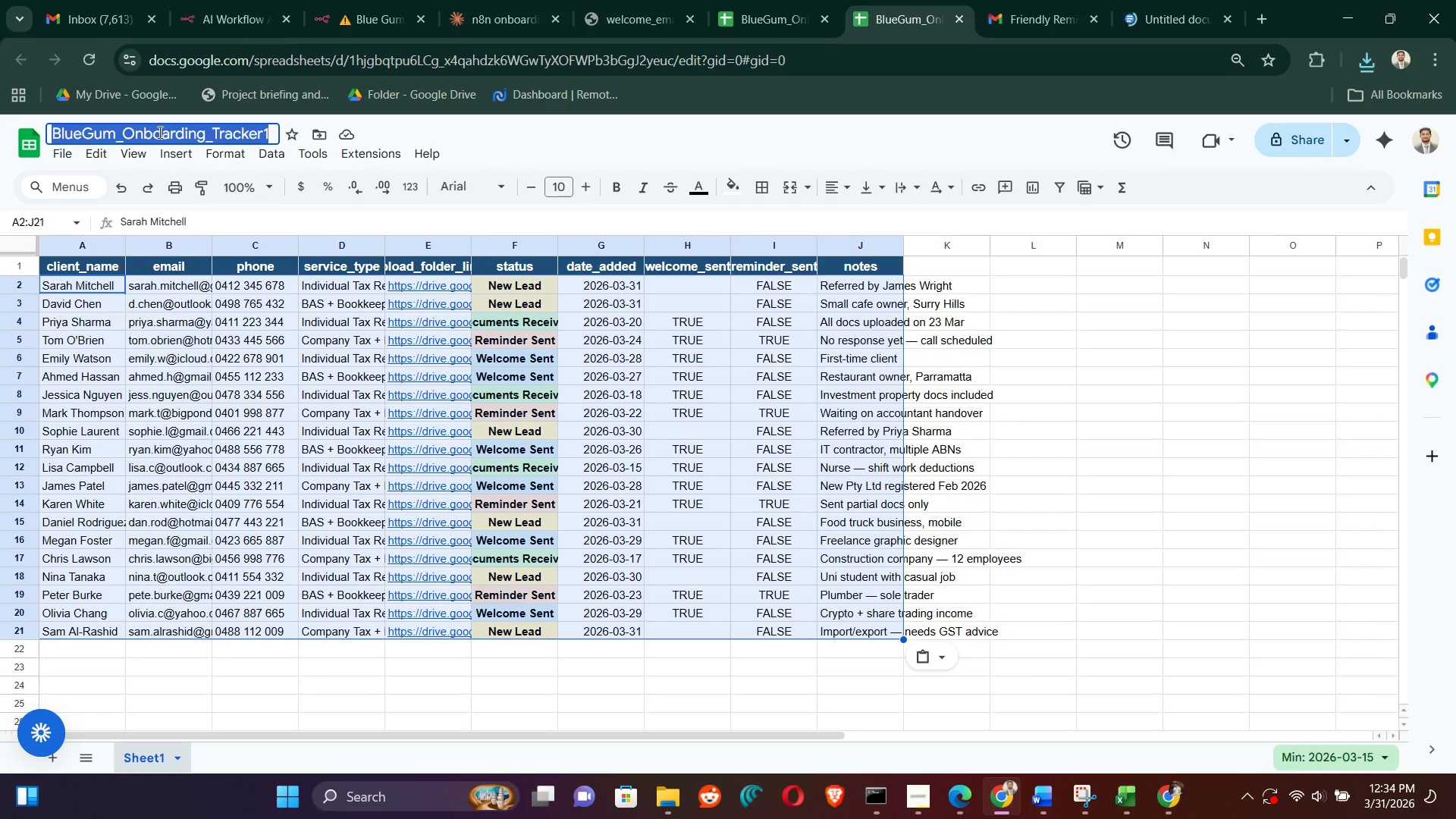 
triple_click([158, 132])
 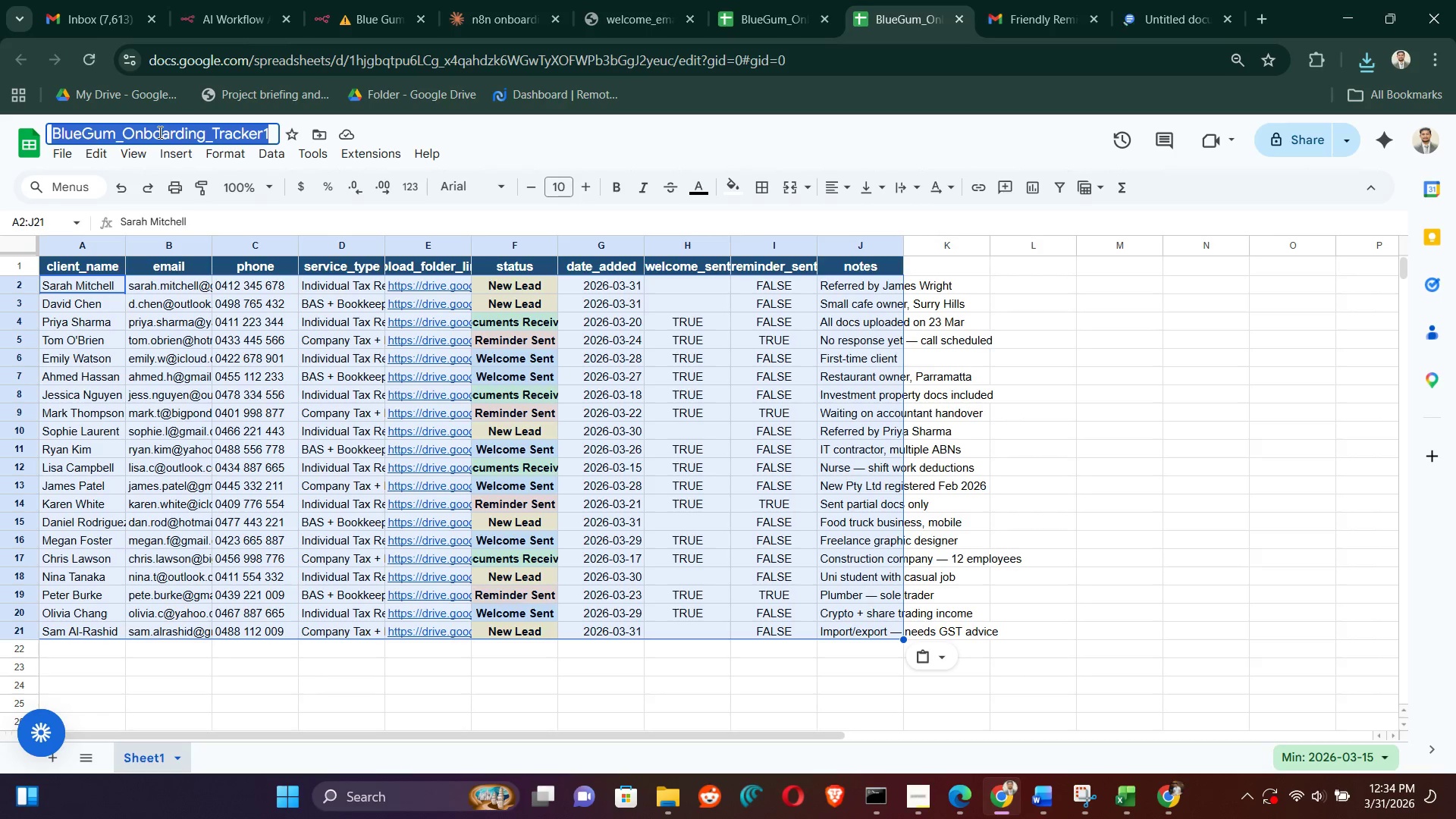 
right_click([158, 132])
 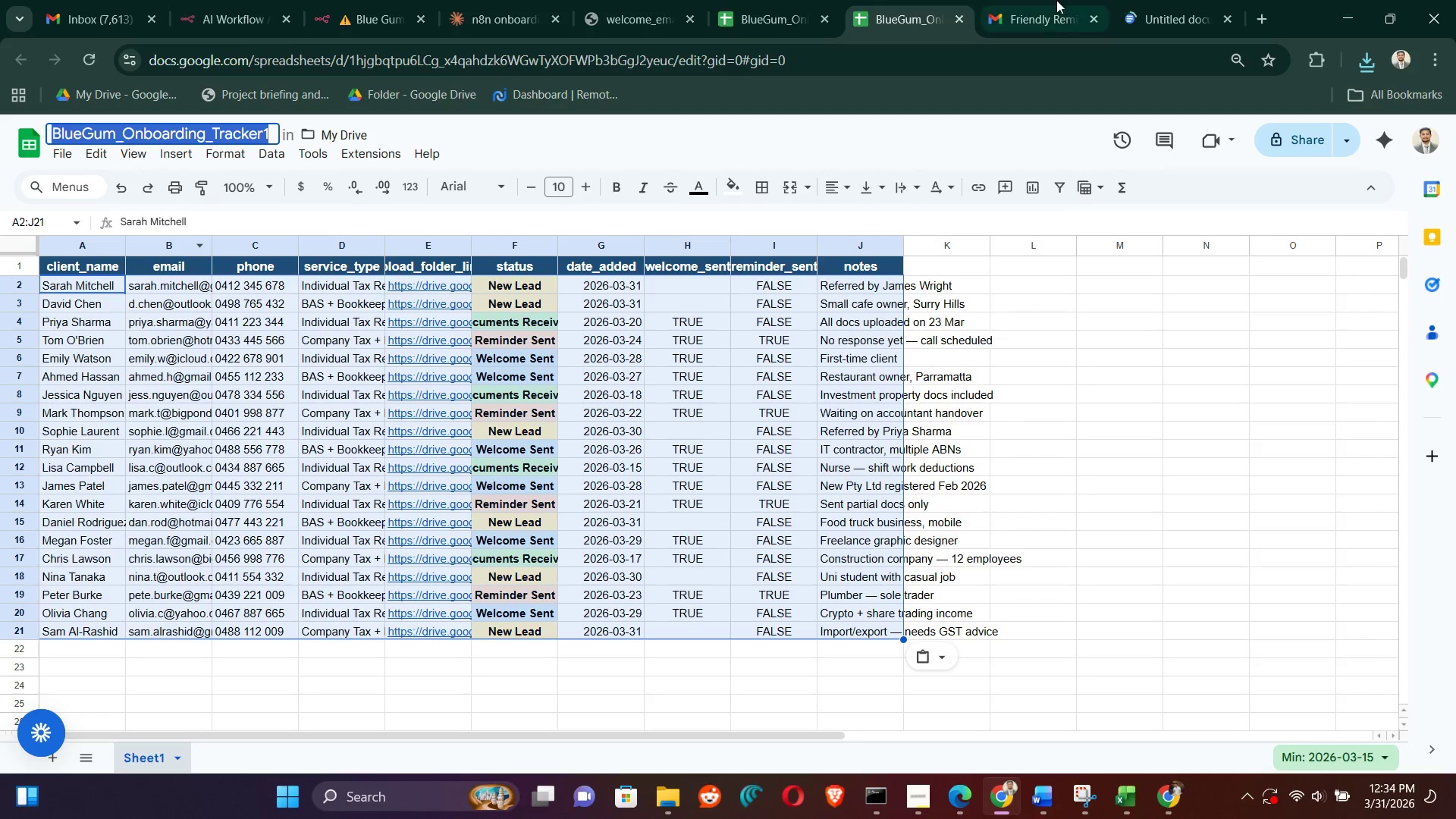 
left_click_drag(start_coordinate=[1139, 0], to_coordinate=[1135, 0])
 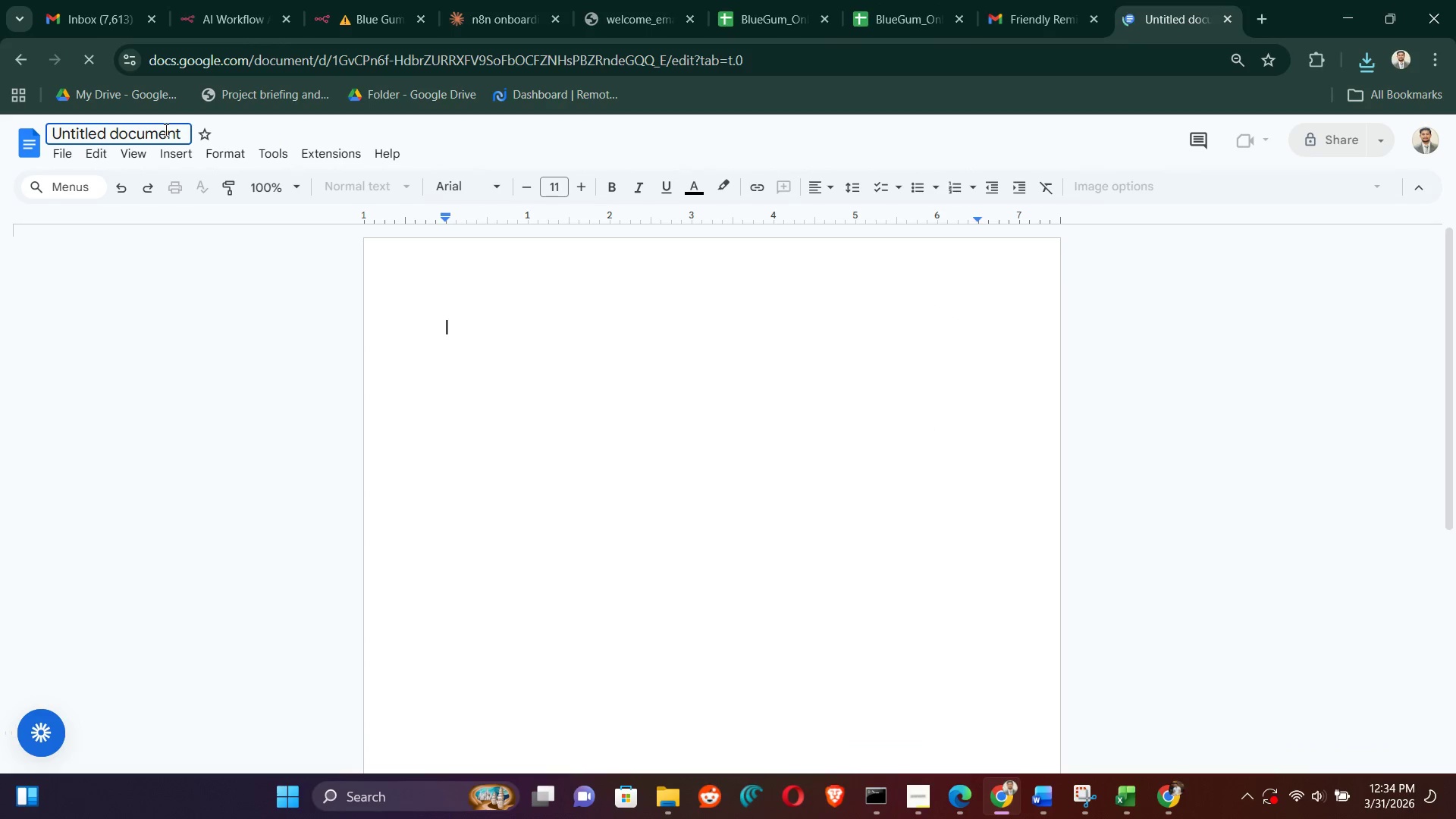 
double_click([165, 129])
 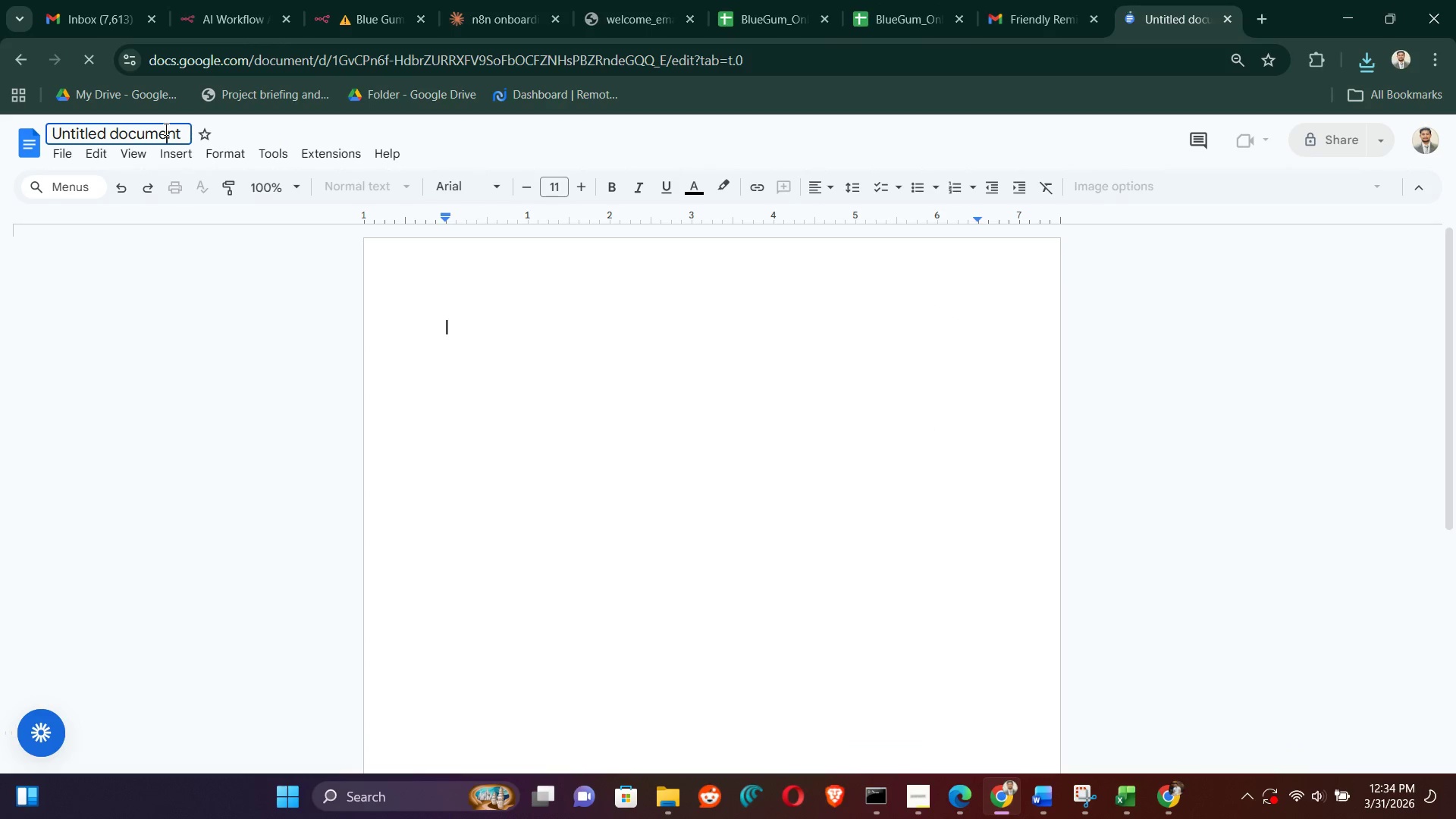 
triple_click([165, 129])
 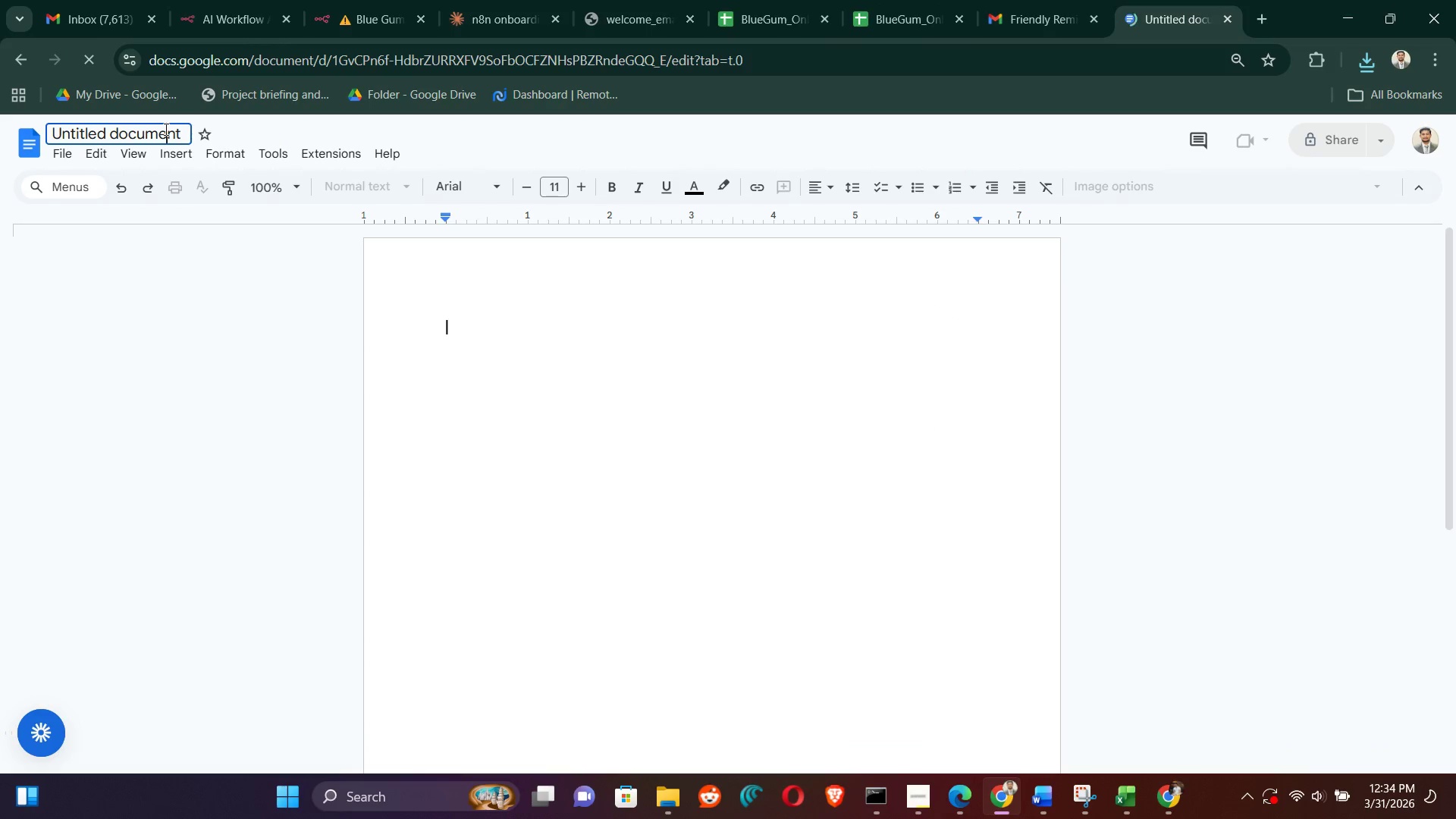 
triple_click([165, 129])
 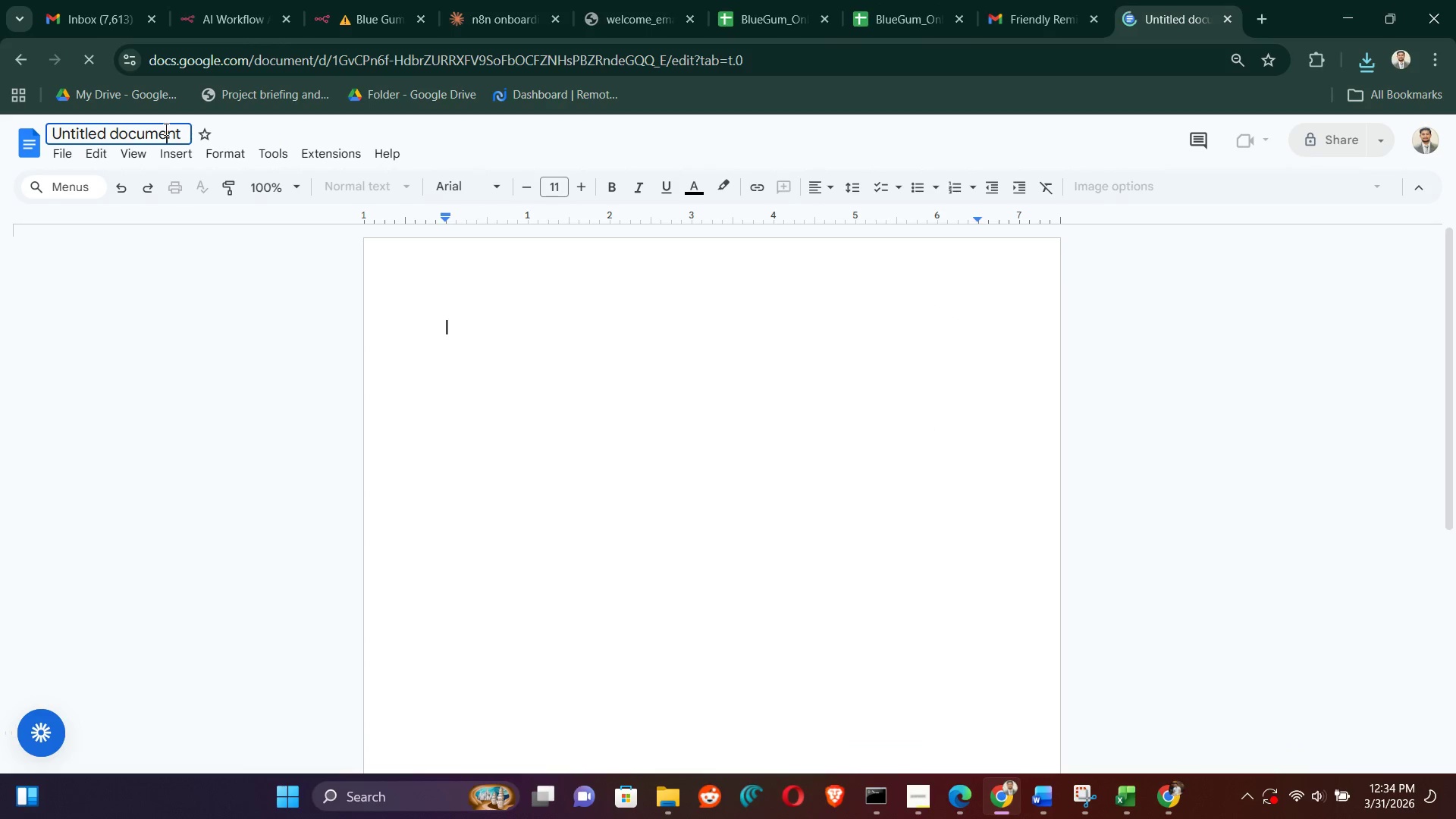 
triple_click([165, 129])
 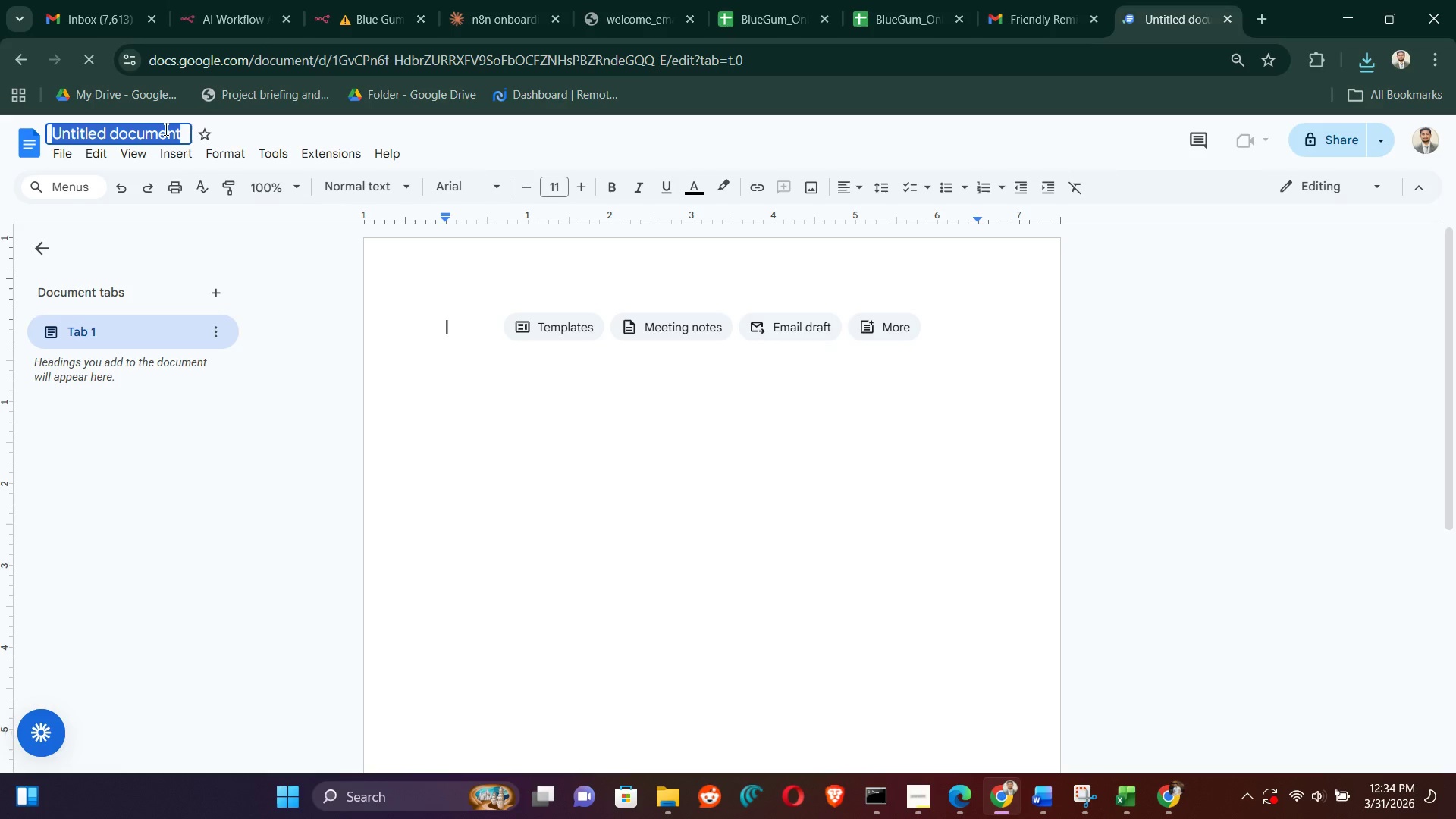 
key(Backspace)
 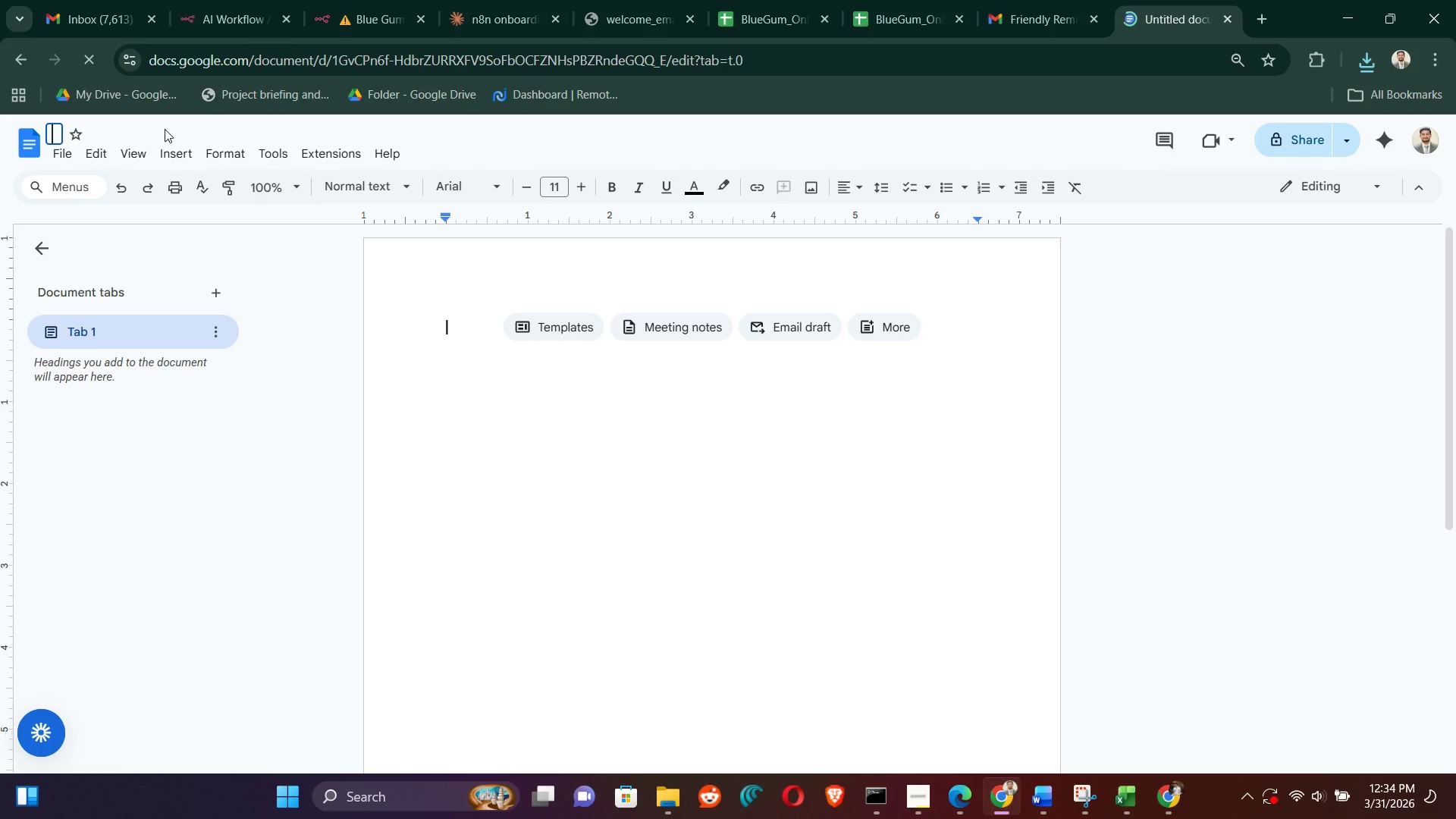 
key(Control+ControlLeft)
 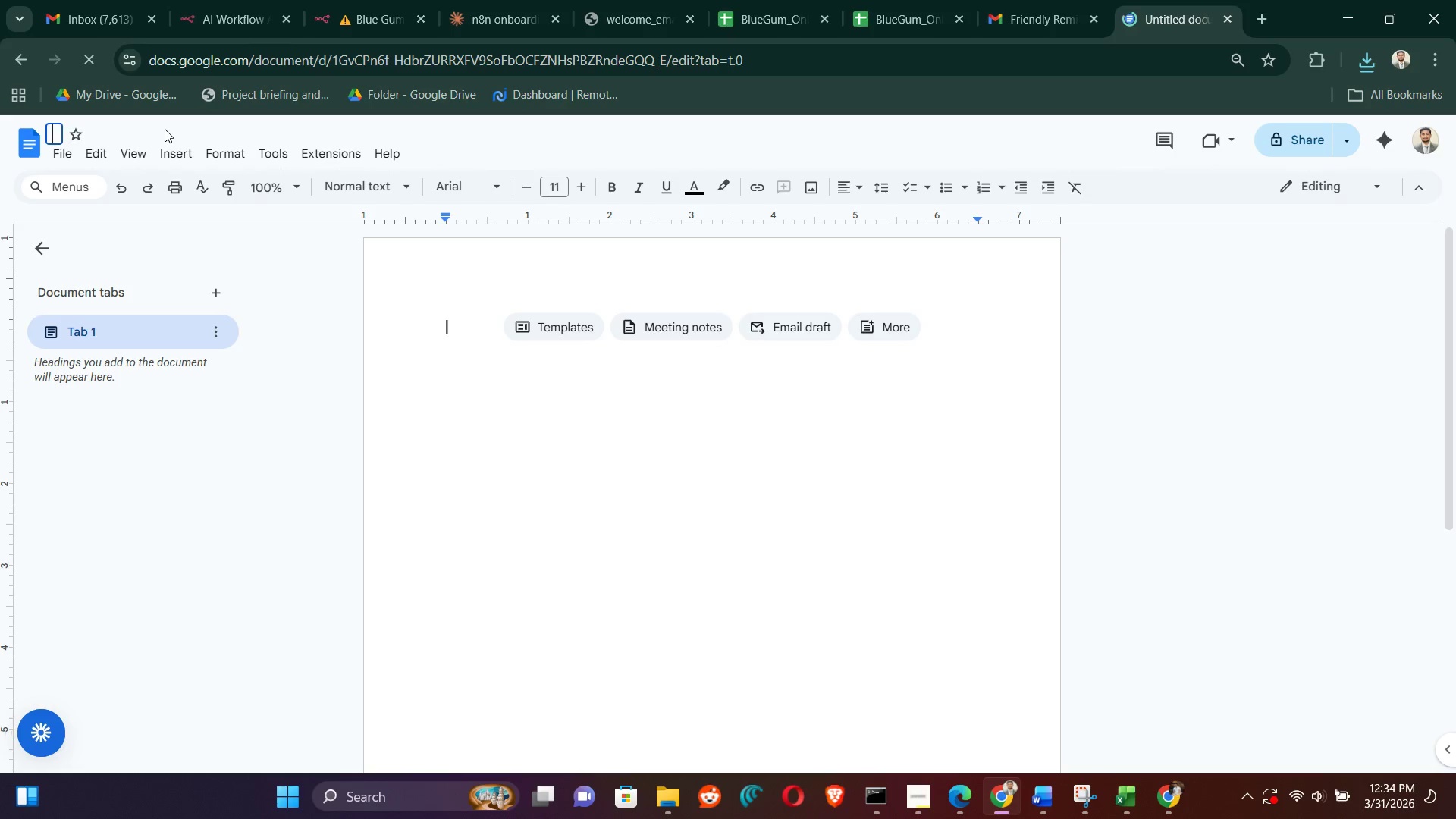 
key(Control+V)
 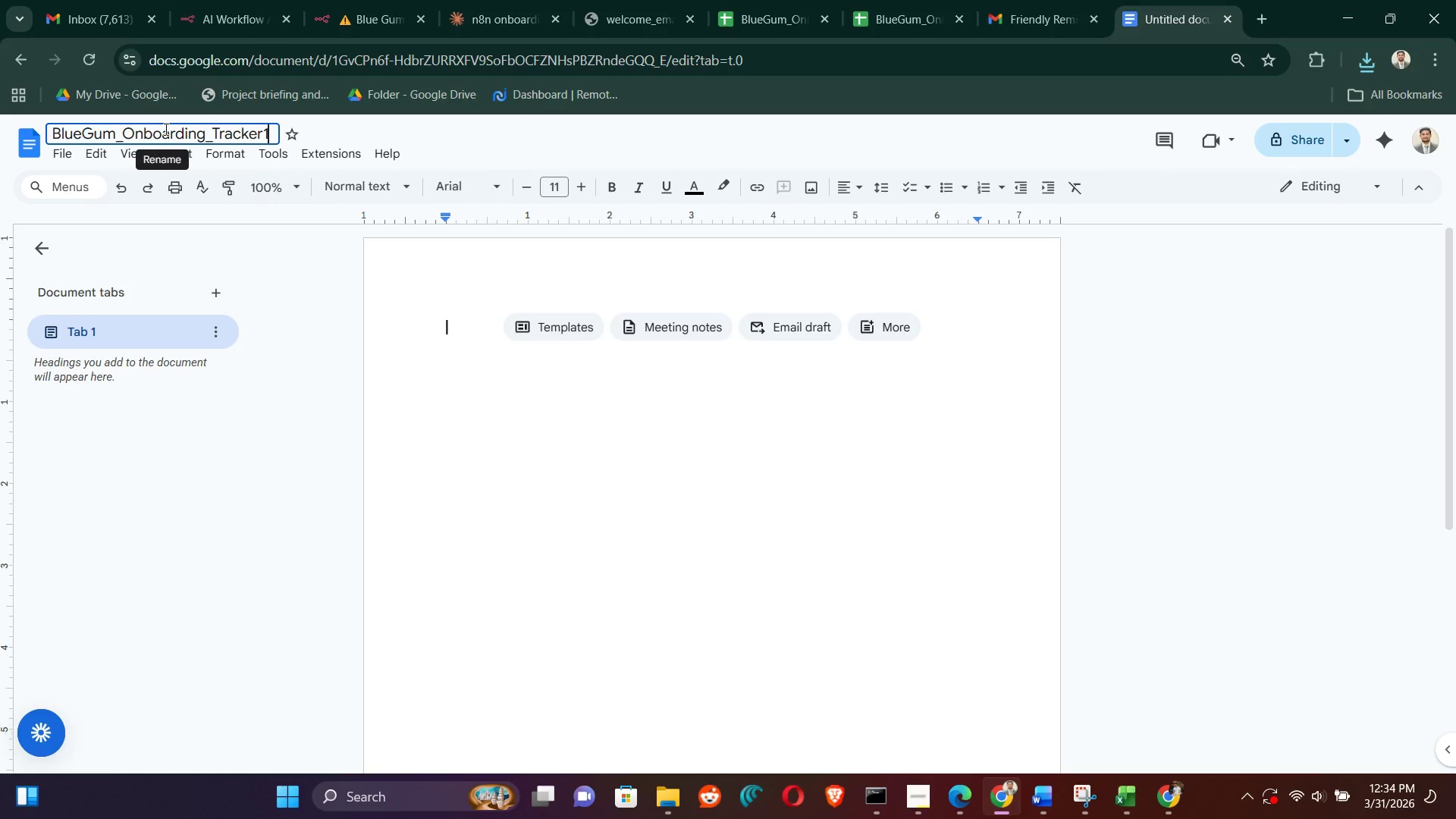 
key(Backspace)
type( N*N )
key(Backspace)
key(Backspace)
key(Backspace)
key(Backspace)
type(n8n autonma)
key(Backspace)
key(Backspace)
key(Backspace)
type(mation workdlow)
key(Backspace)
key(Backspace)
key(Backspace)
key(Backspace)
type(flow documr)
key(Backspace)
type(entation)
 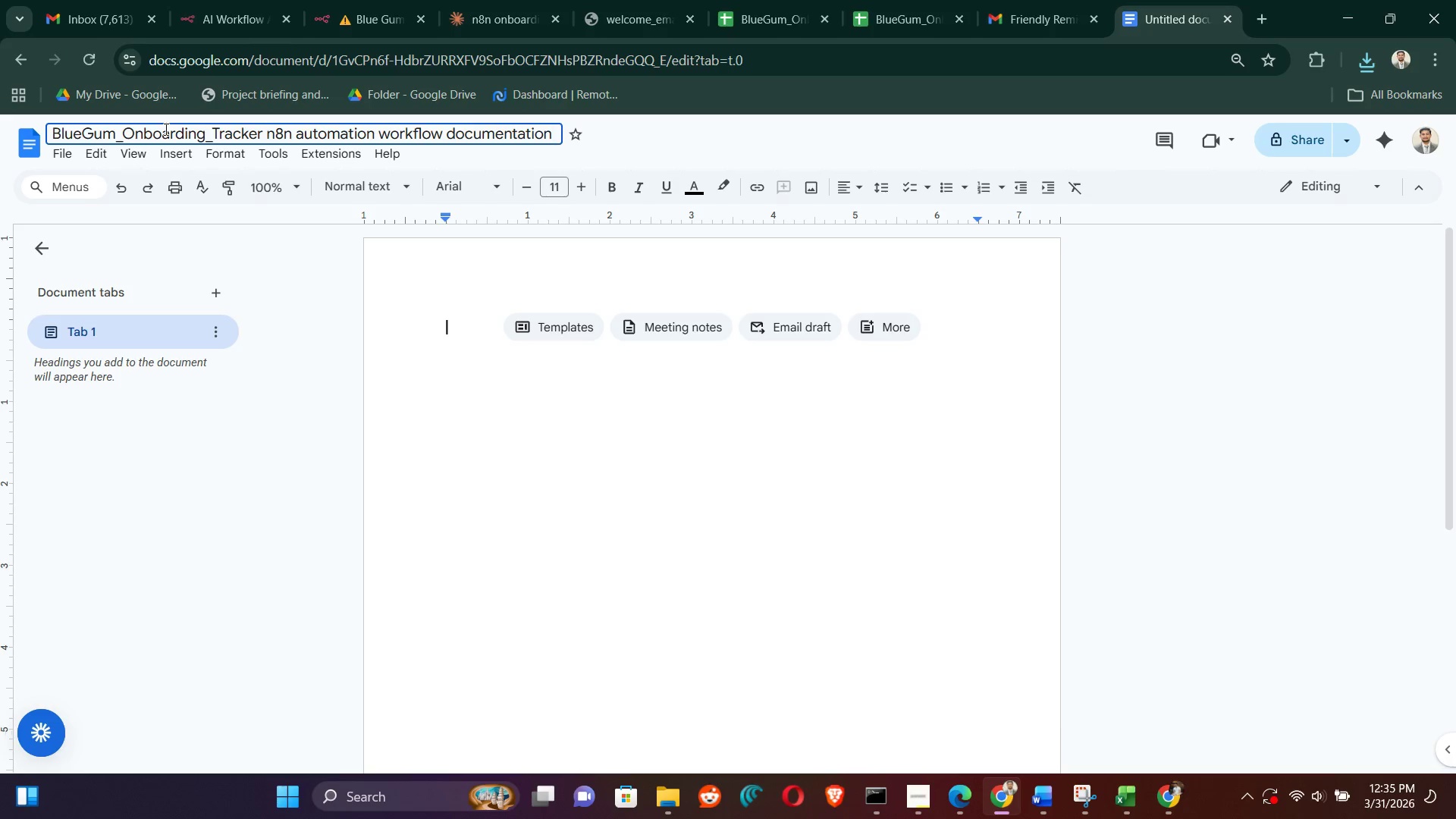 
left_click([467, 336])
 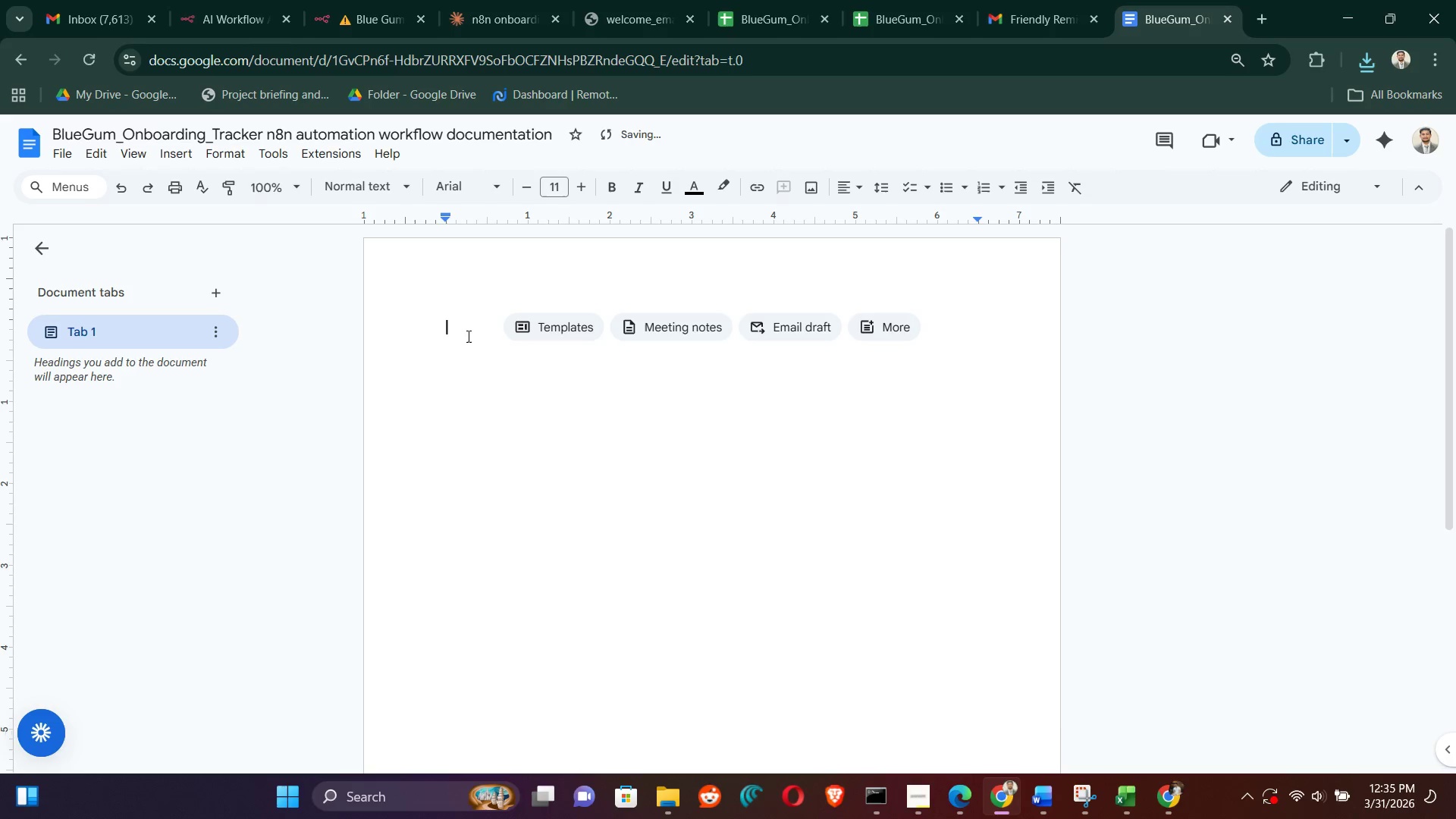 
left_click([467, 336])
 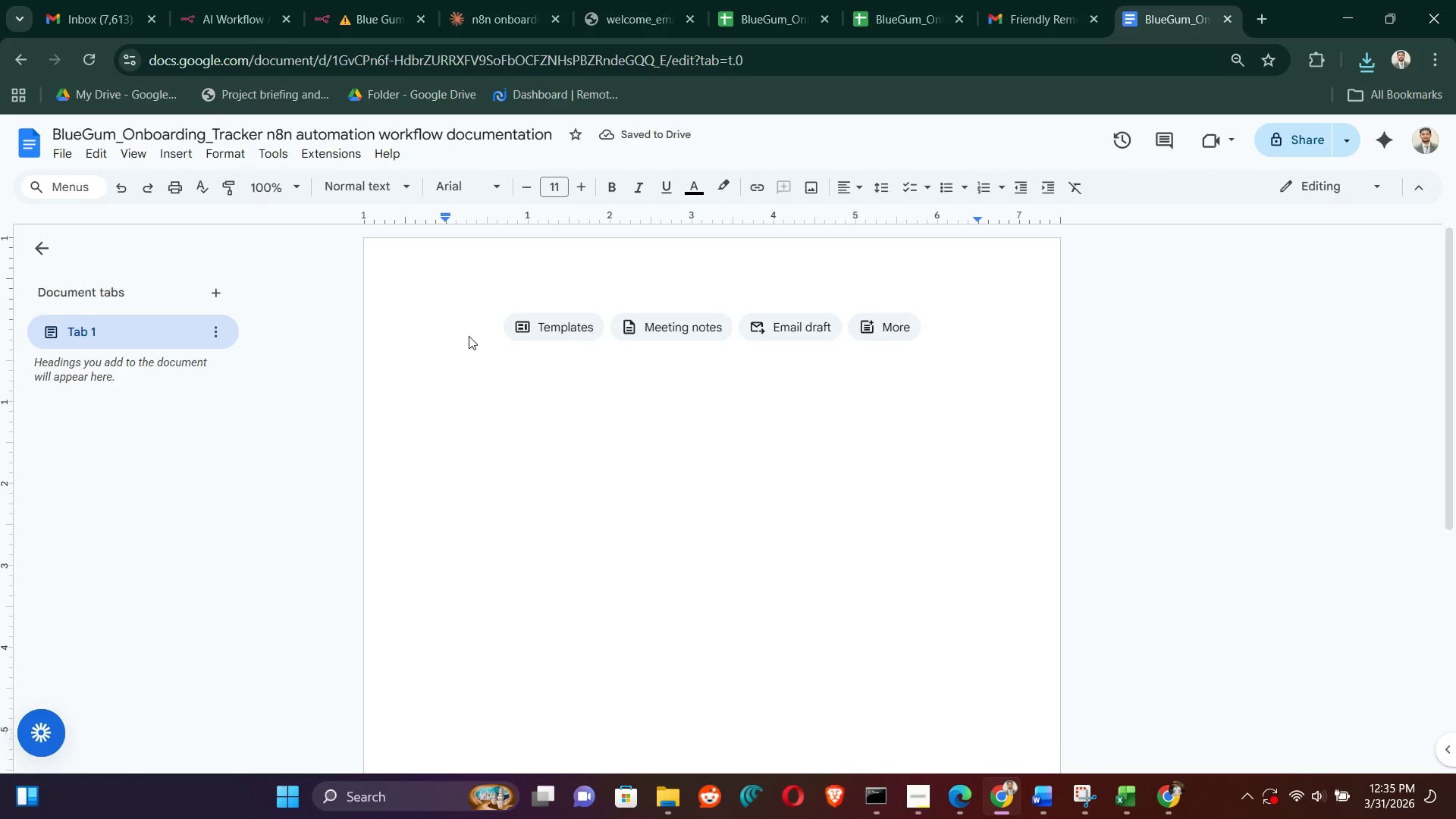 
type(Spreadsheet columns and Data)
 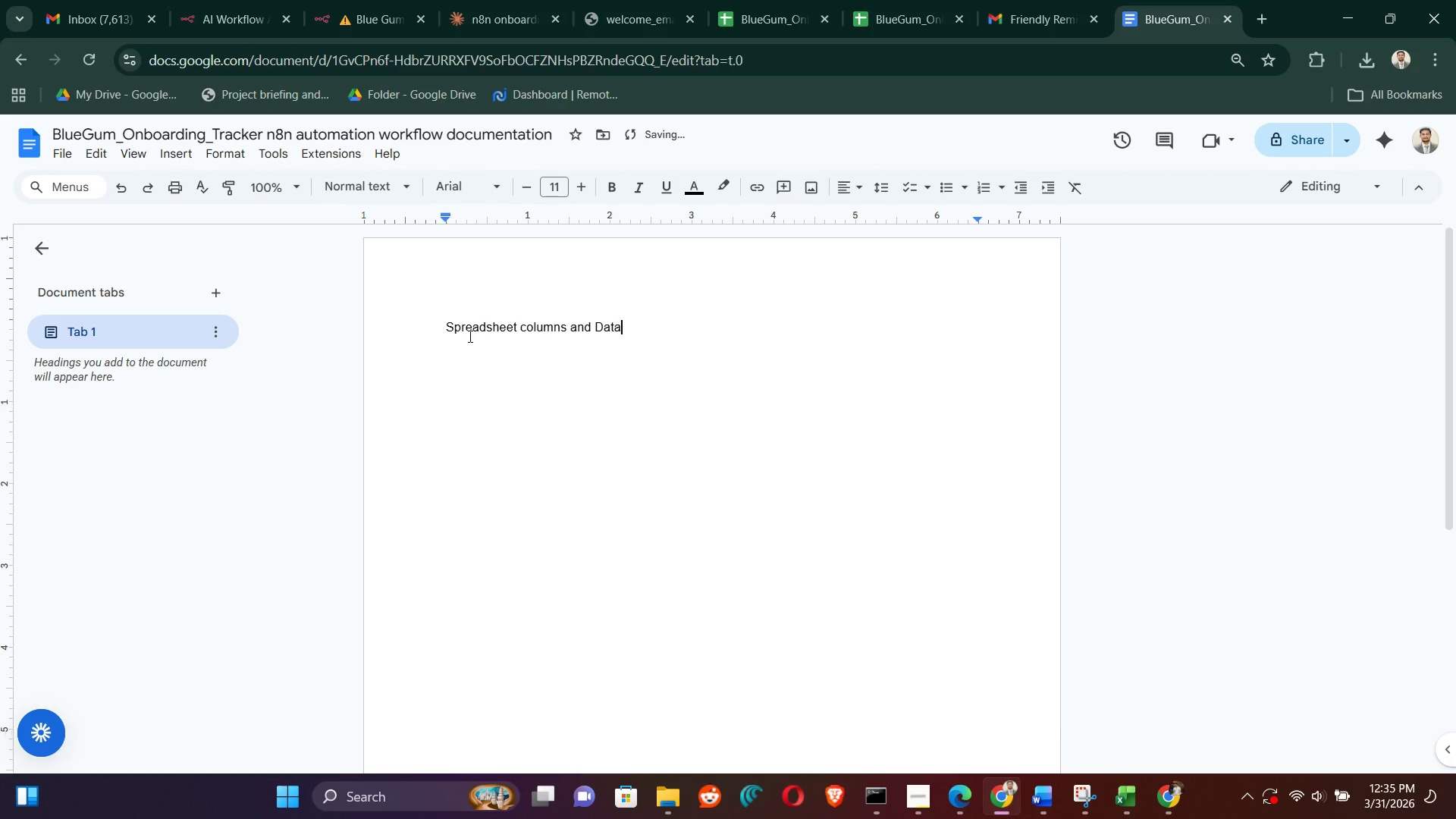 
key(Shift+Enter)
 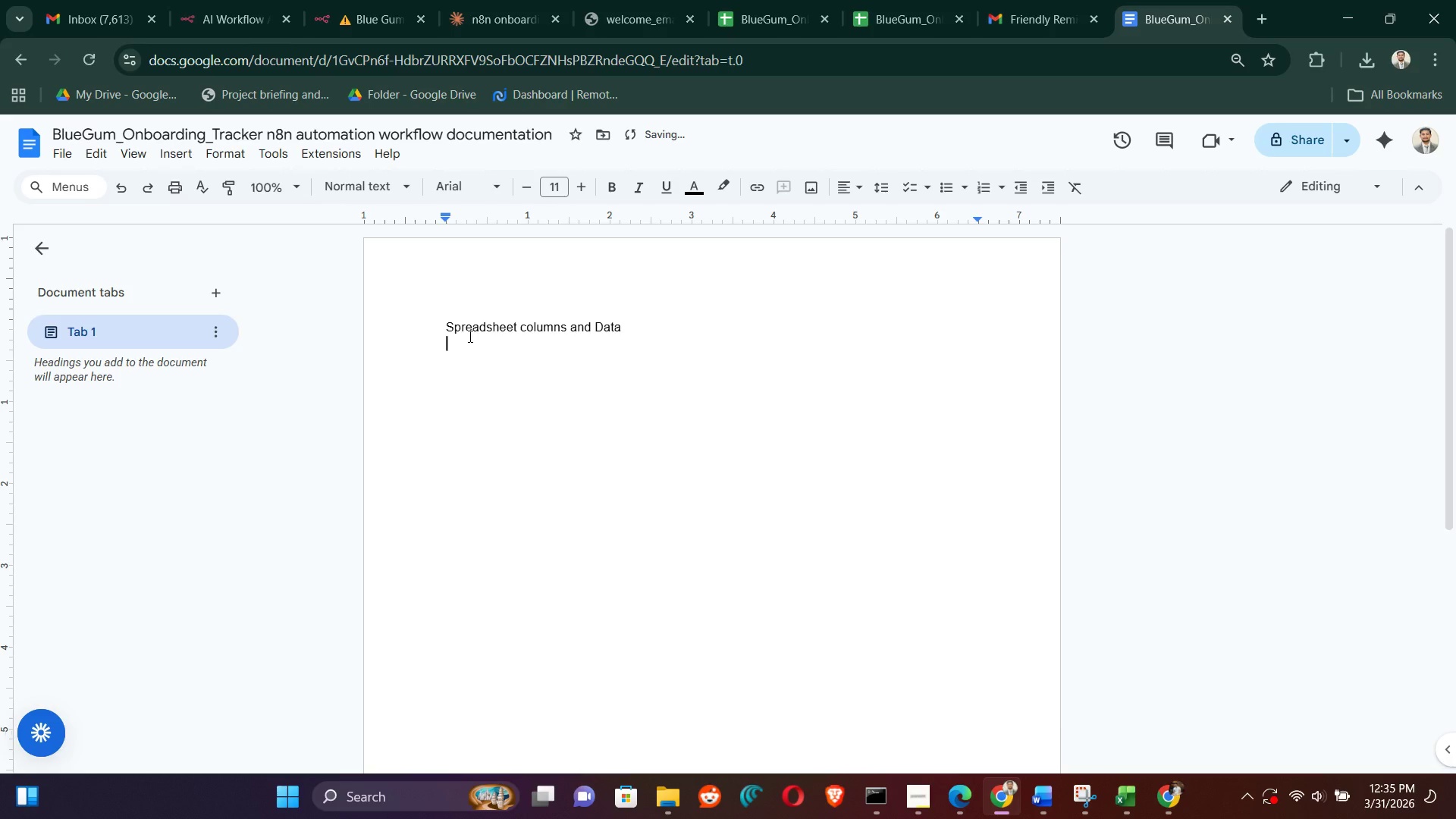 
key(Control+ControlLeft)
 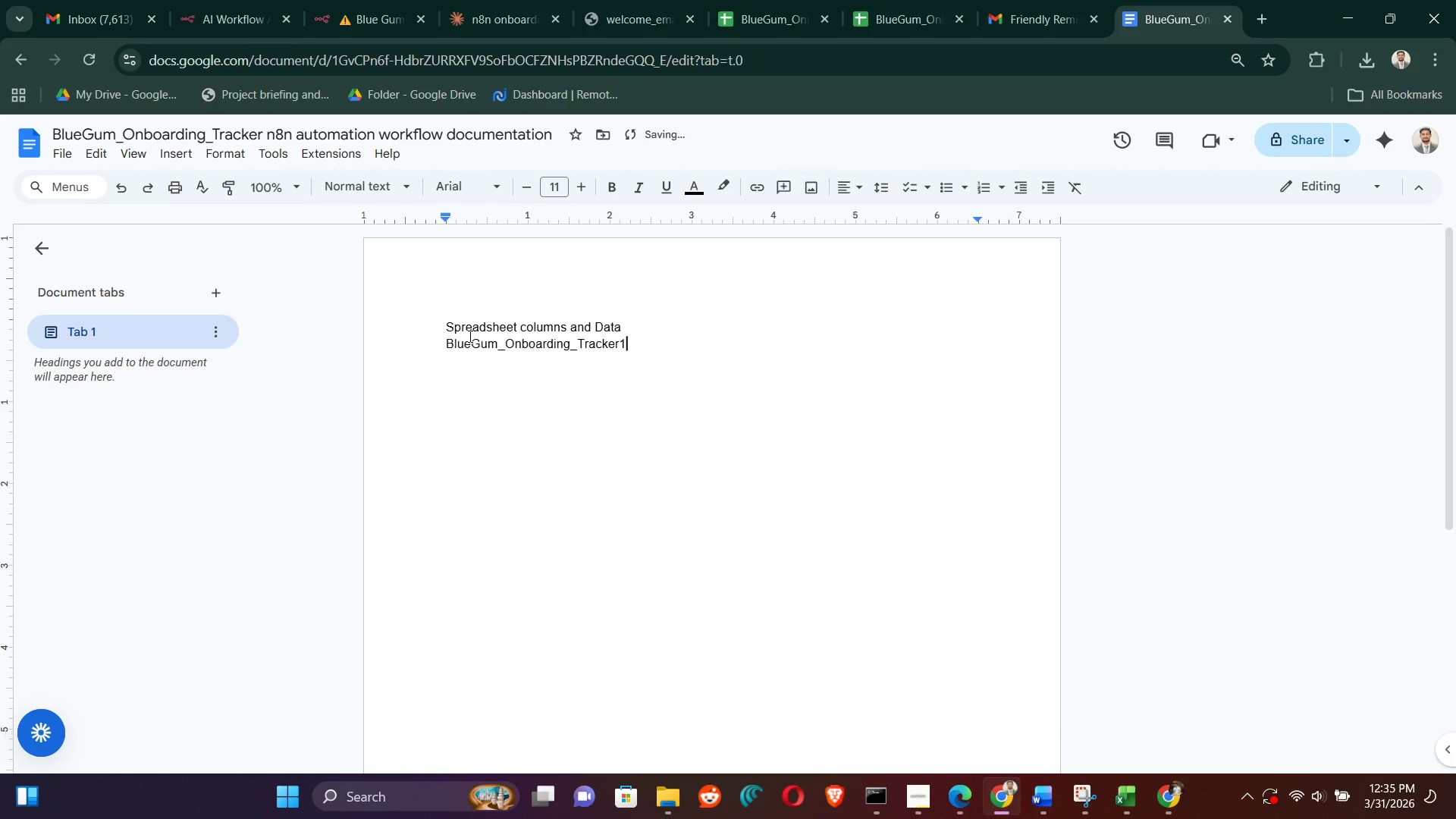 
key(Control+V)
 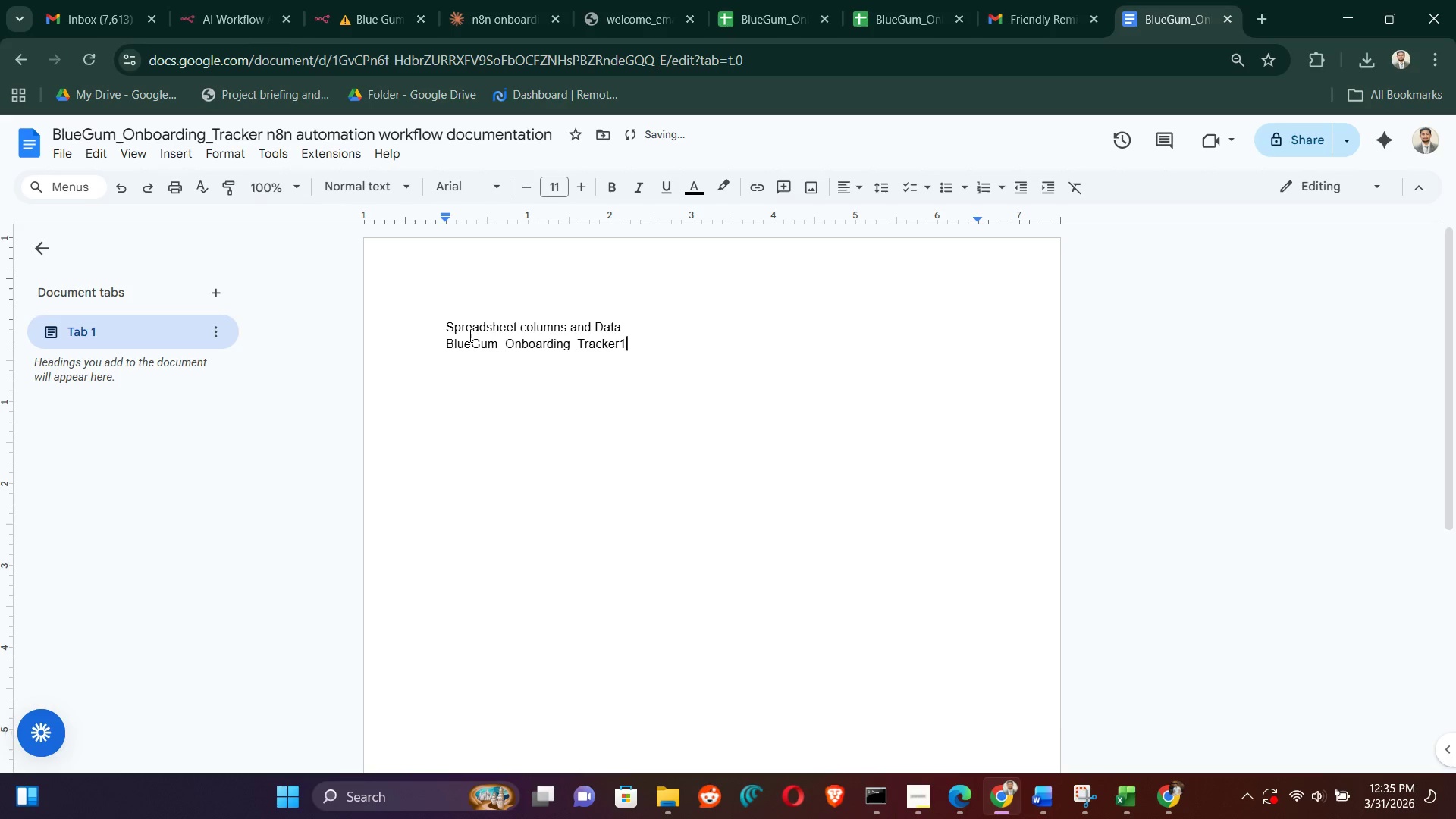 
key(Control+ControlLeft)
 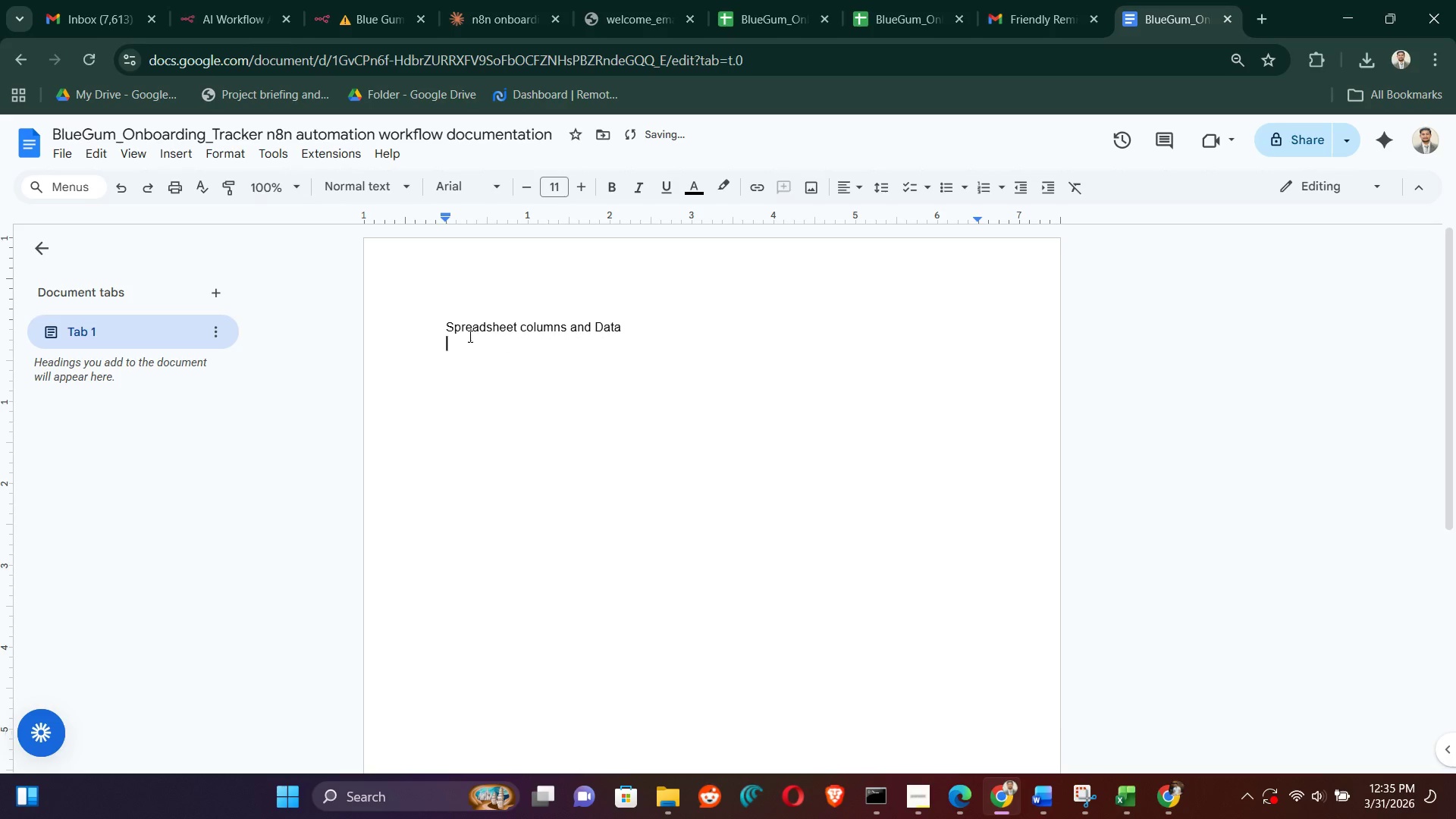 
key(Control+Z)
 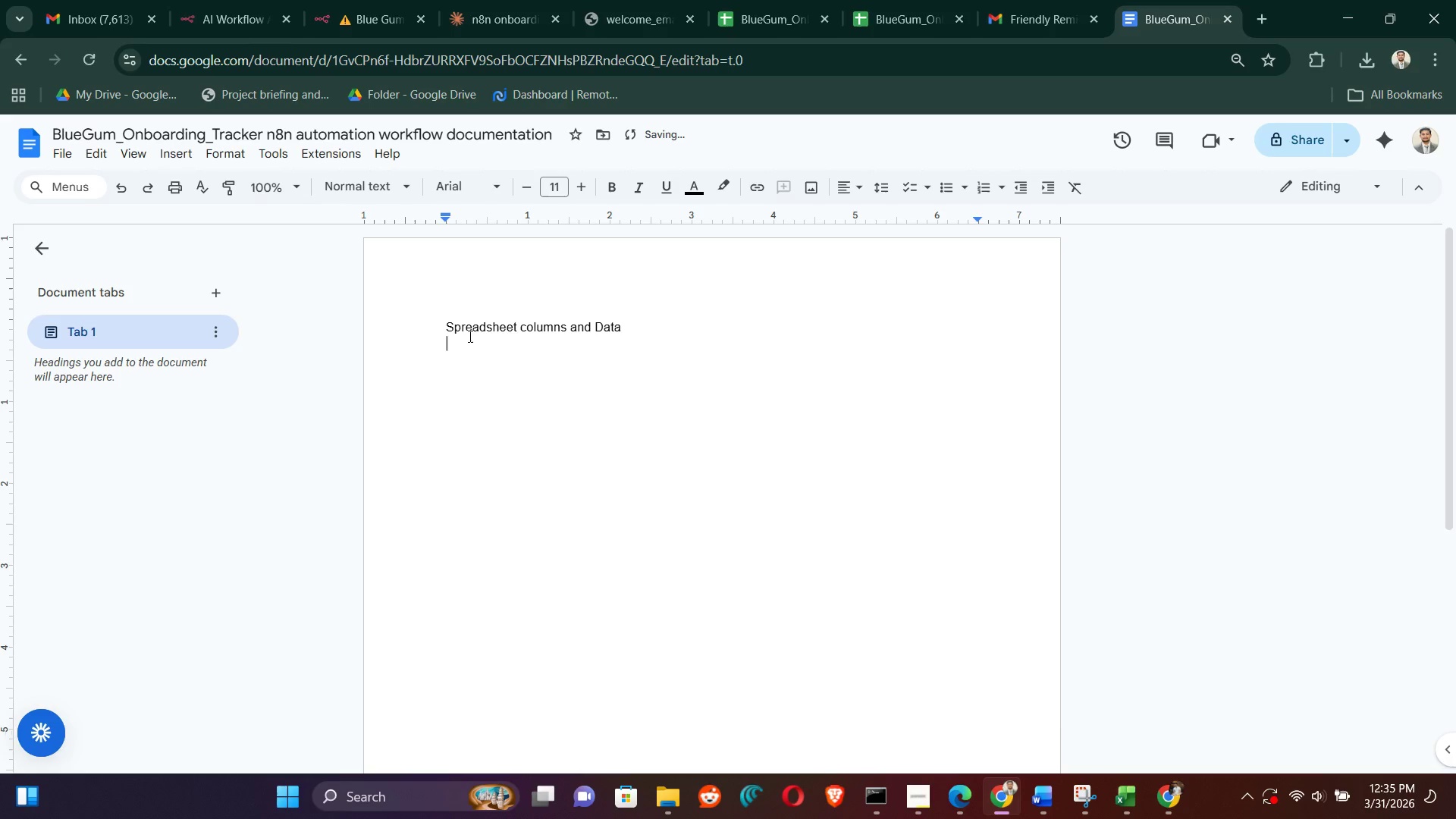 
key(Meta+MetaLeft)
 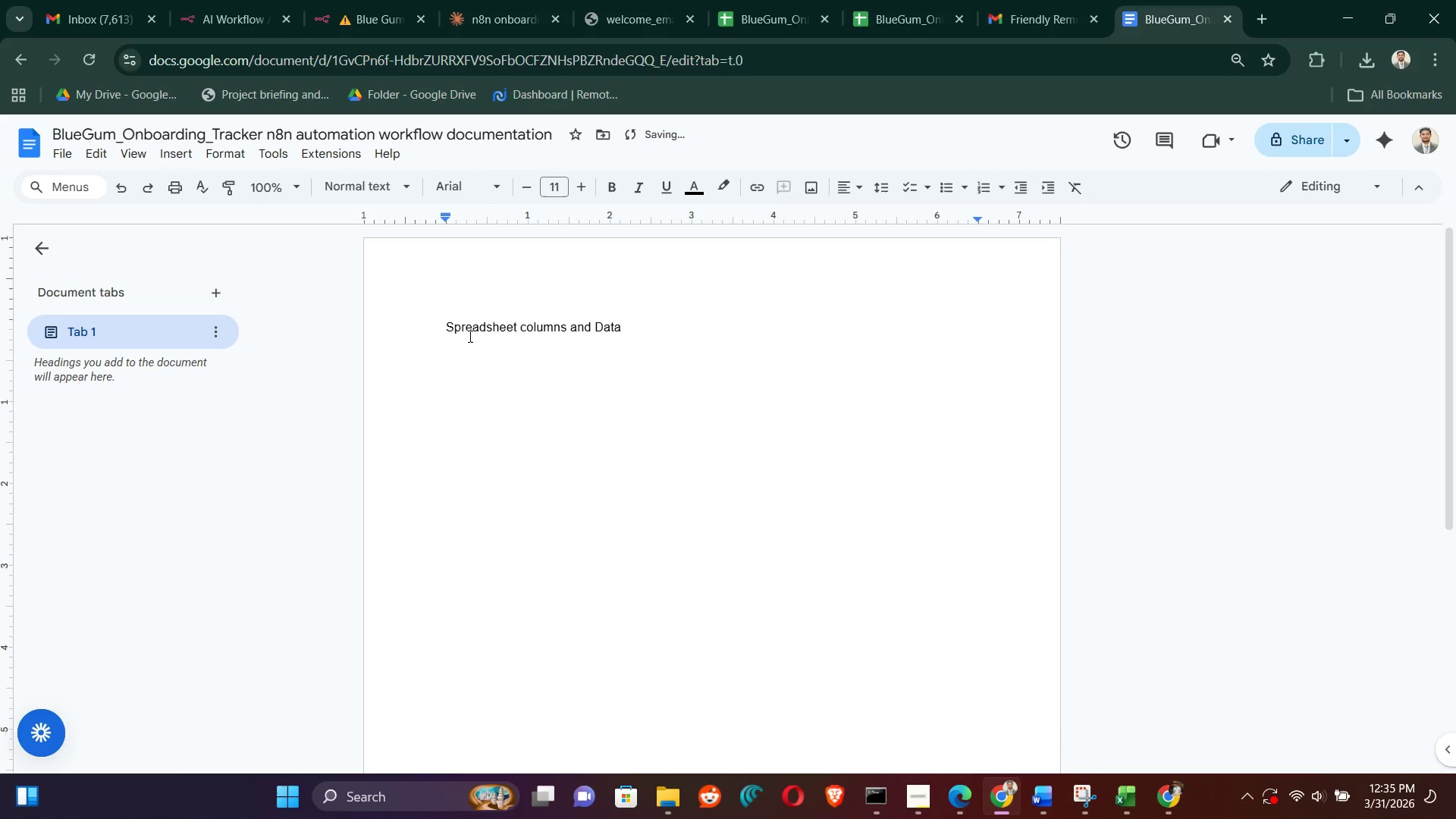 
key(Meta+V)
 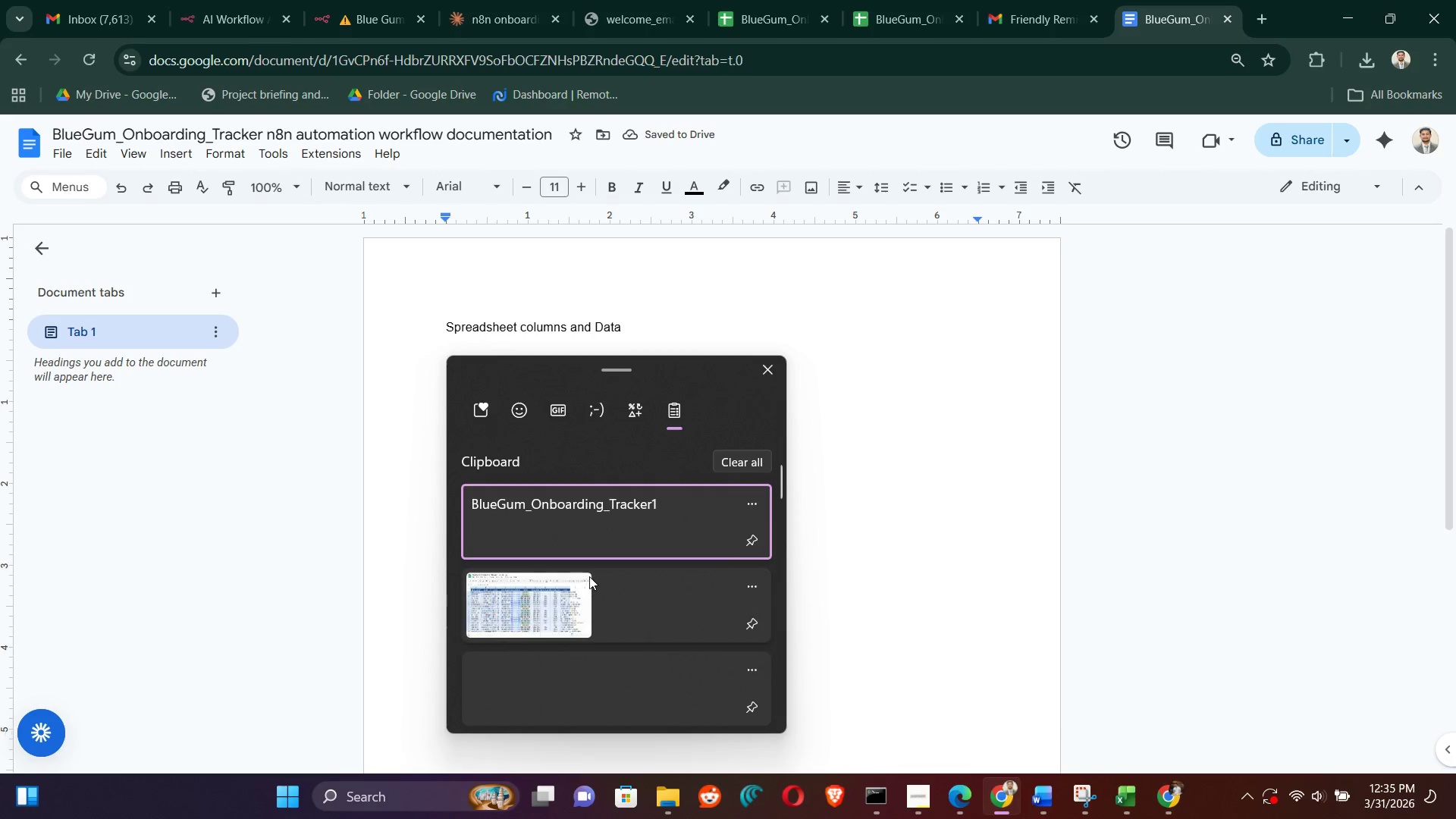 
key(Control+ControlLeft)
 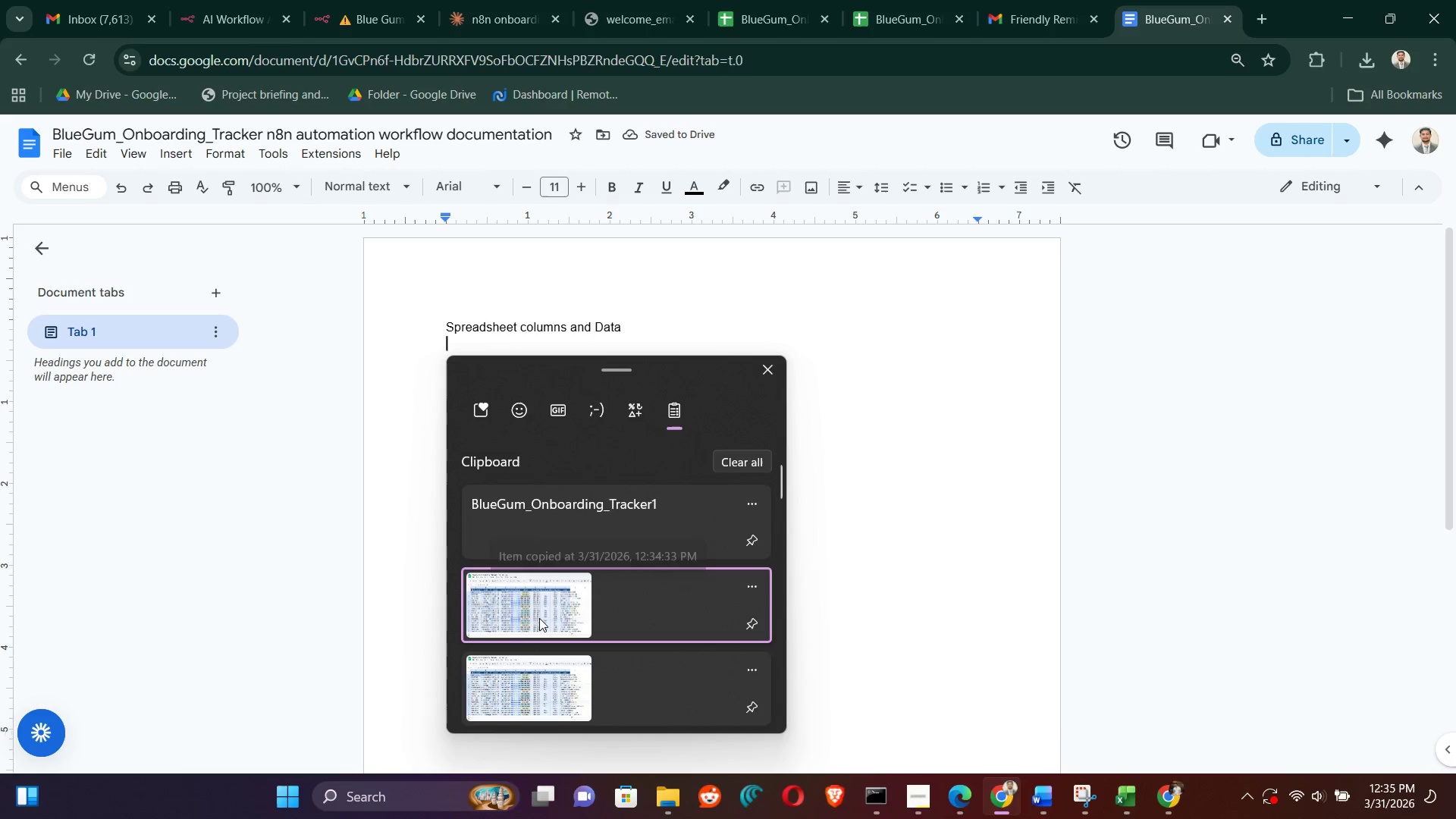 
key(Control+V)
 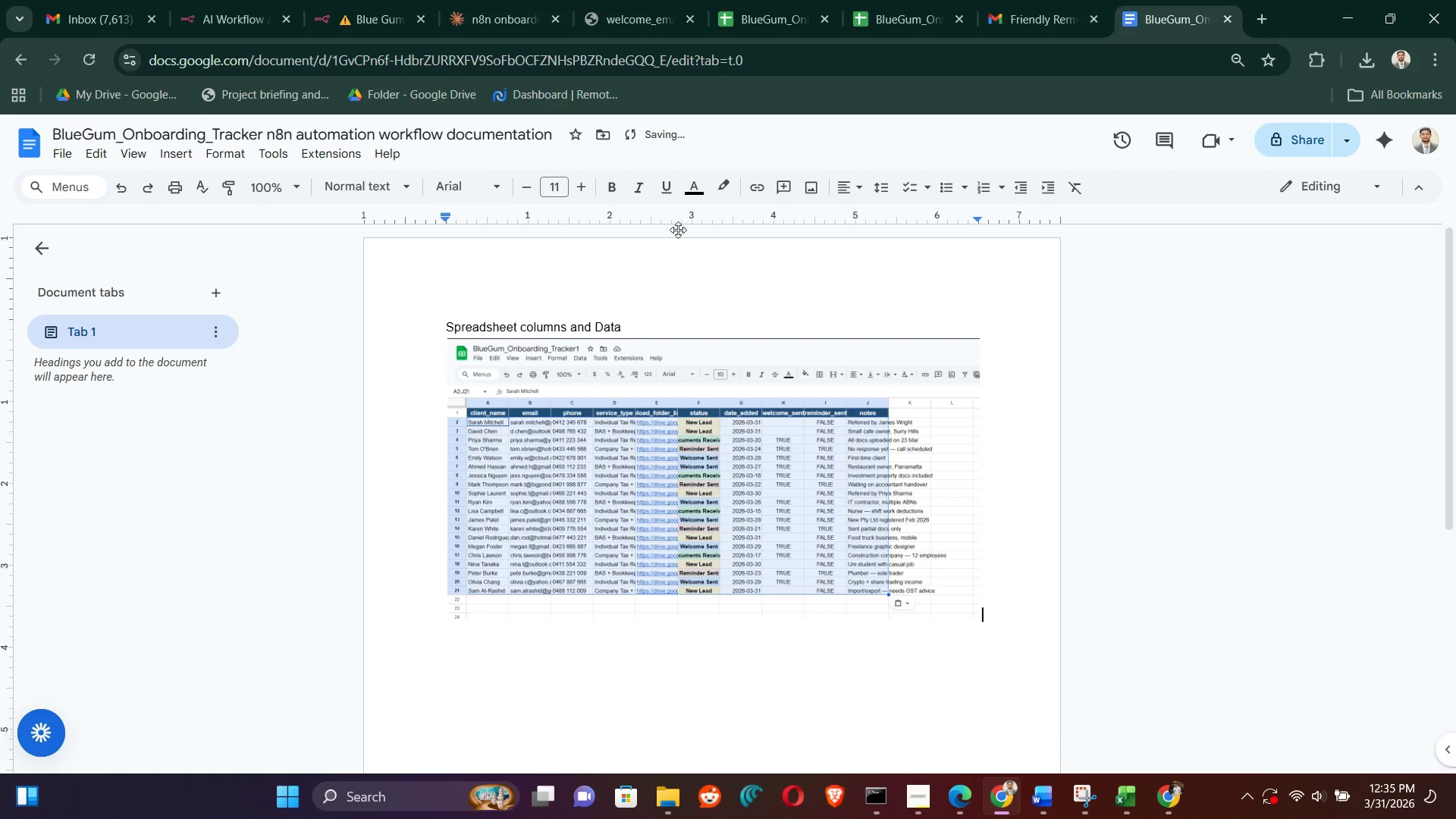 
left_click([1041, 0])
 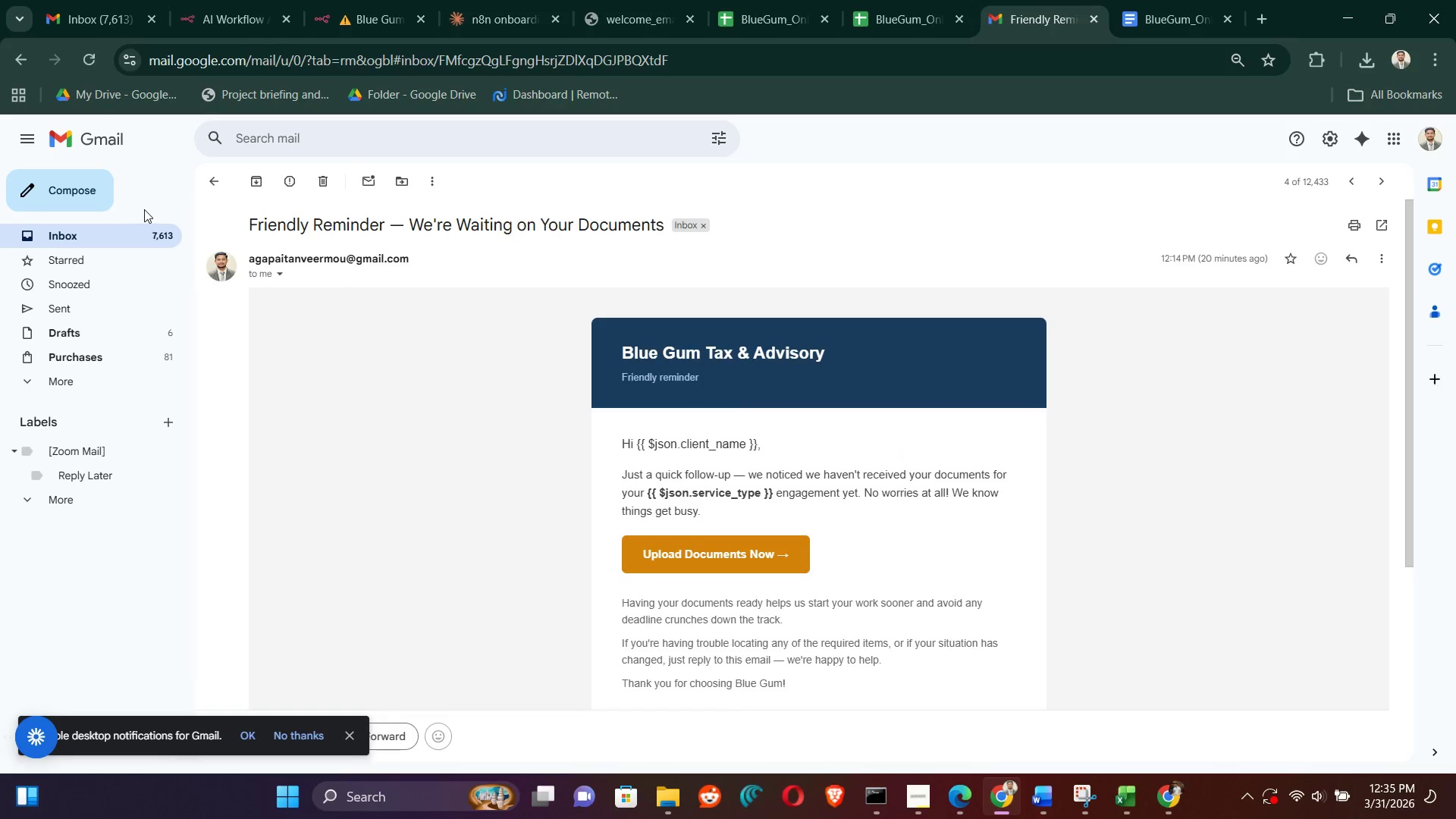 
left_click([215, 190])
 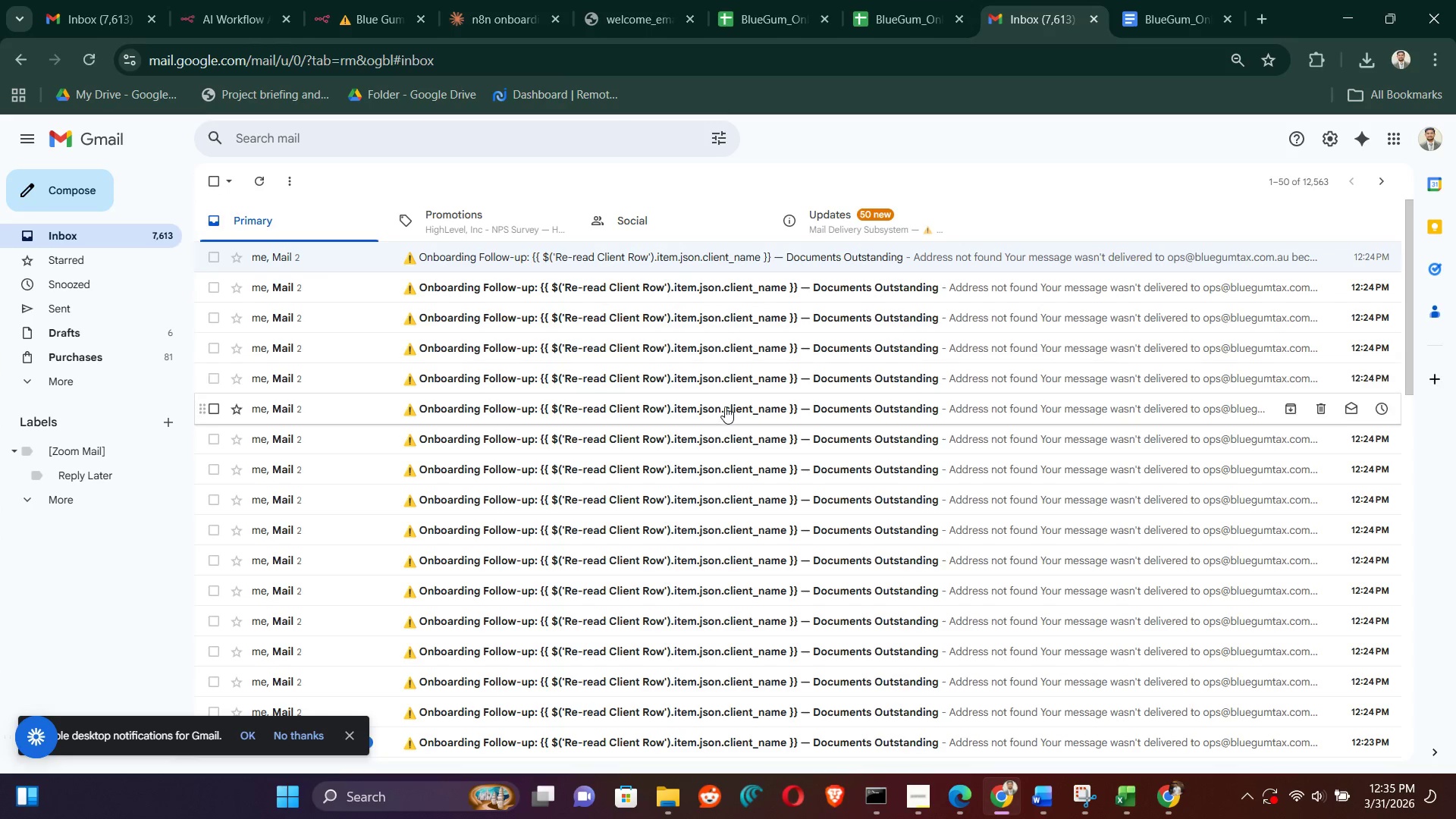 
scroll: coordinate [720, 337], scroll_direction: down, amount: 3.0
 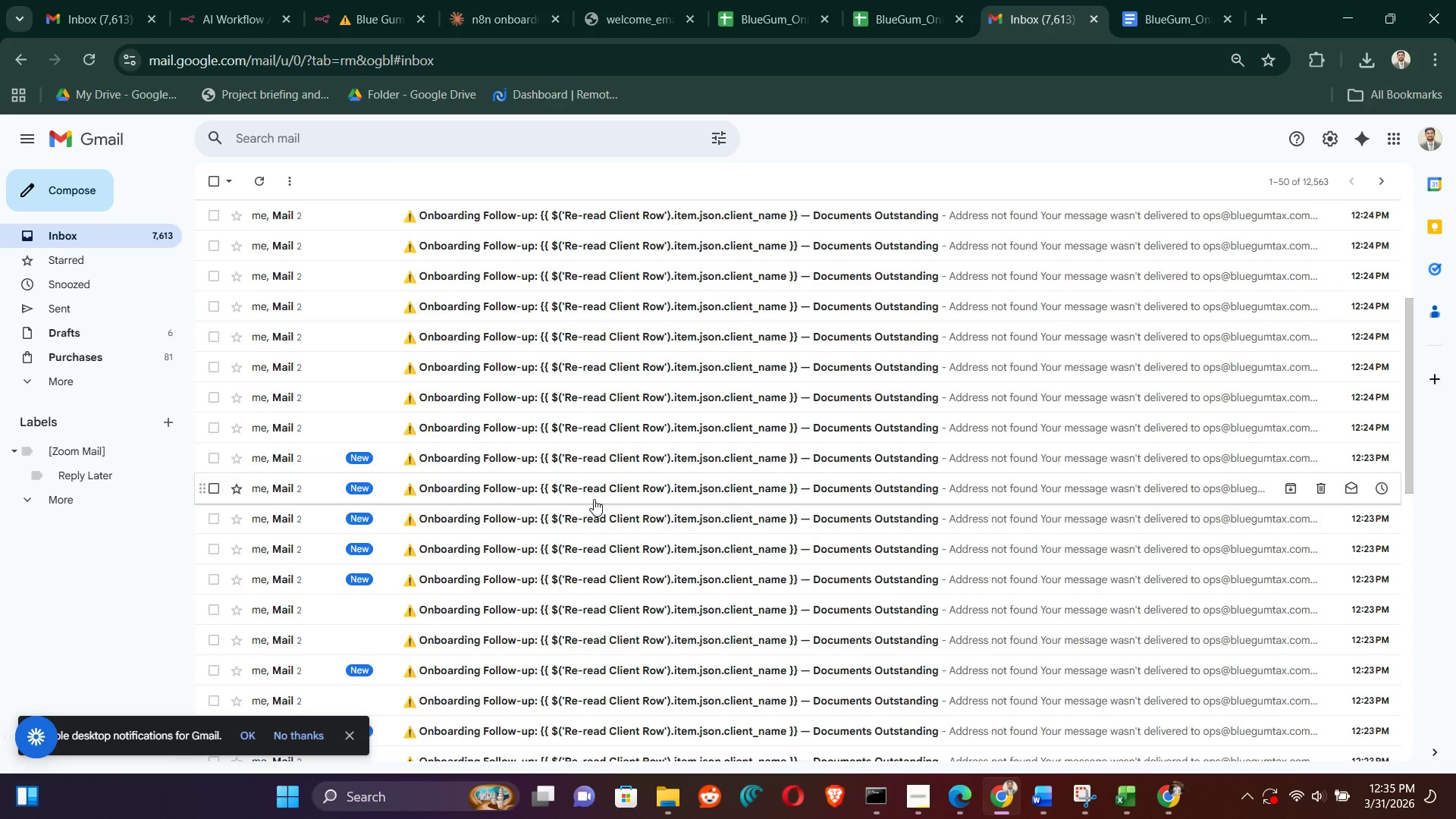 
left_click([625, 487])
 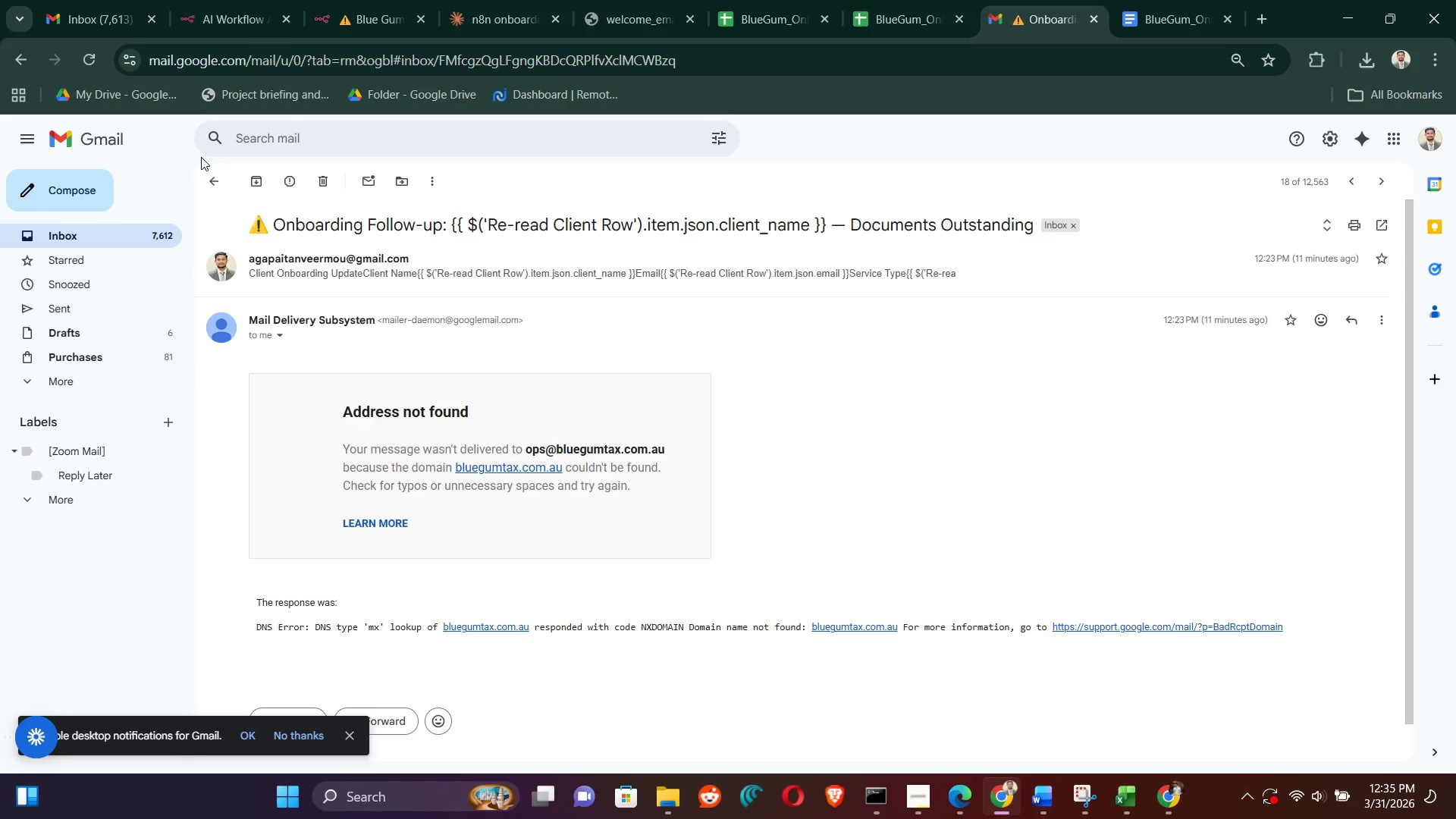 
left_click([215, 171])
 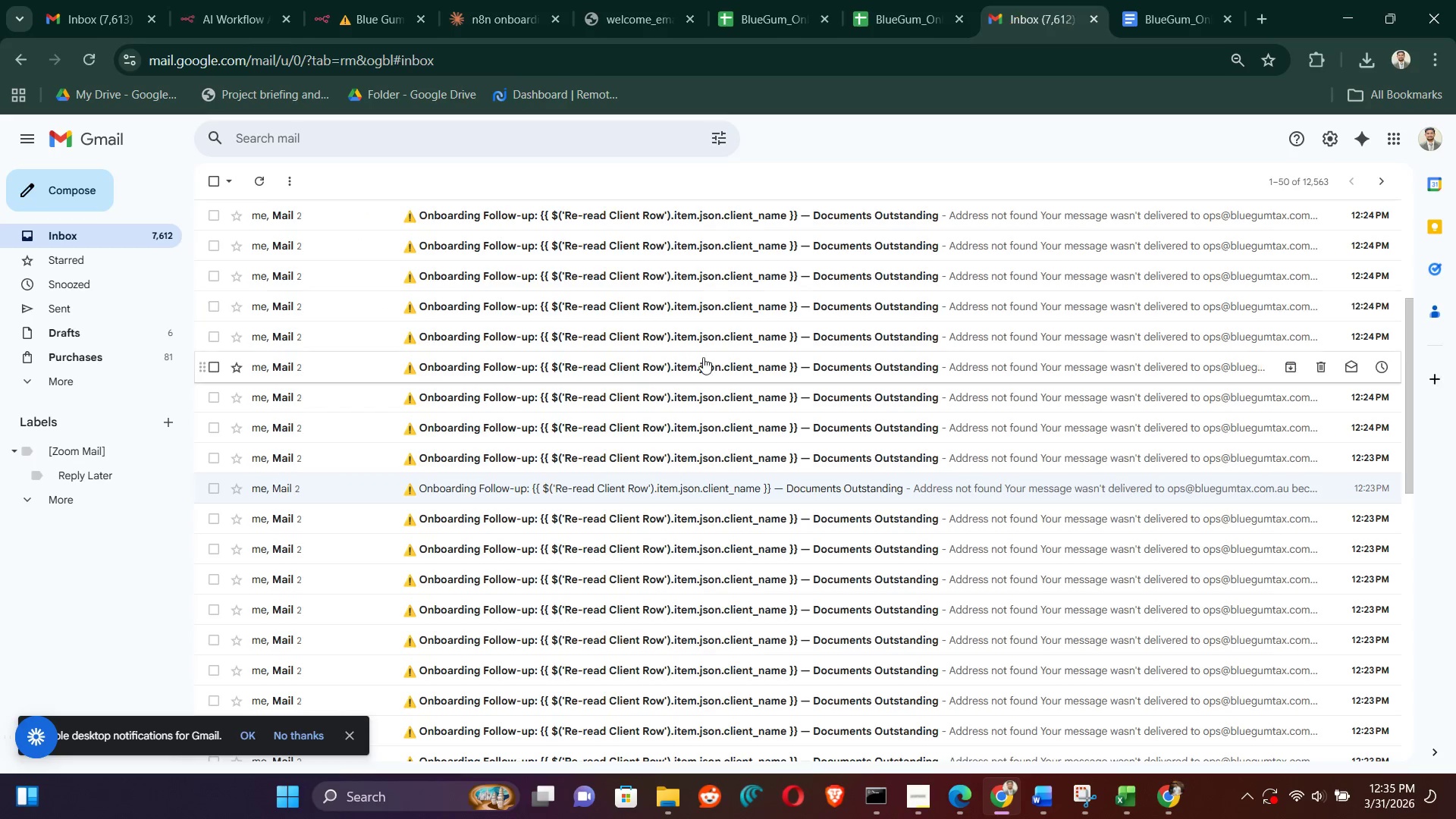 
scroll: coordinate [591, 450], scroll_direction: down, amount: 6.0
 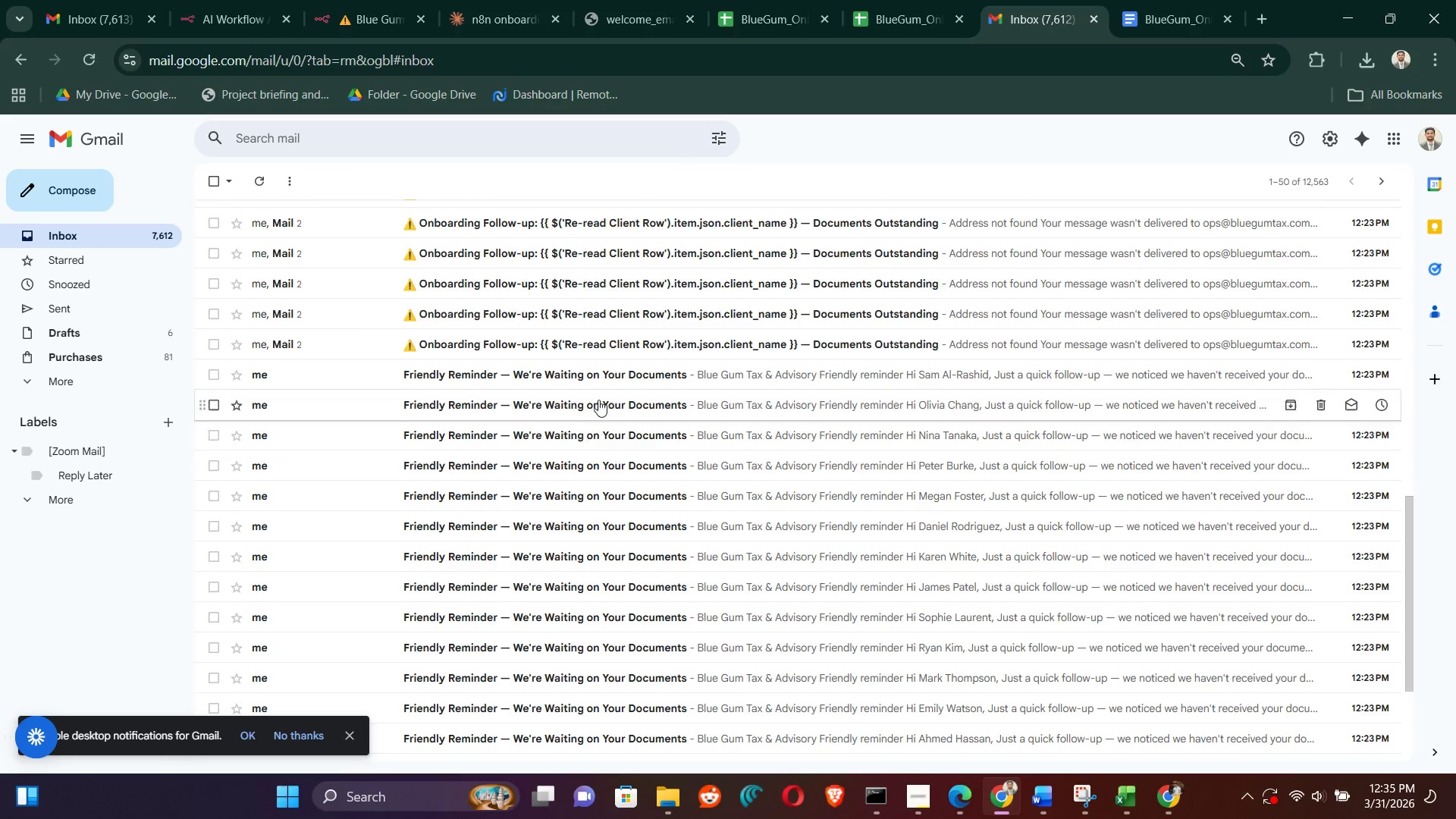 
left_click([604, 374])
 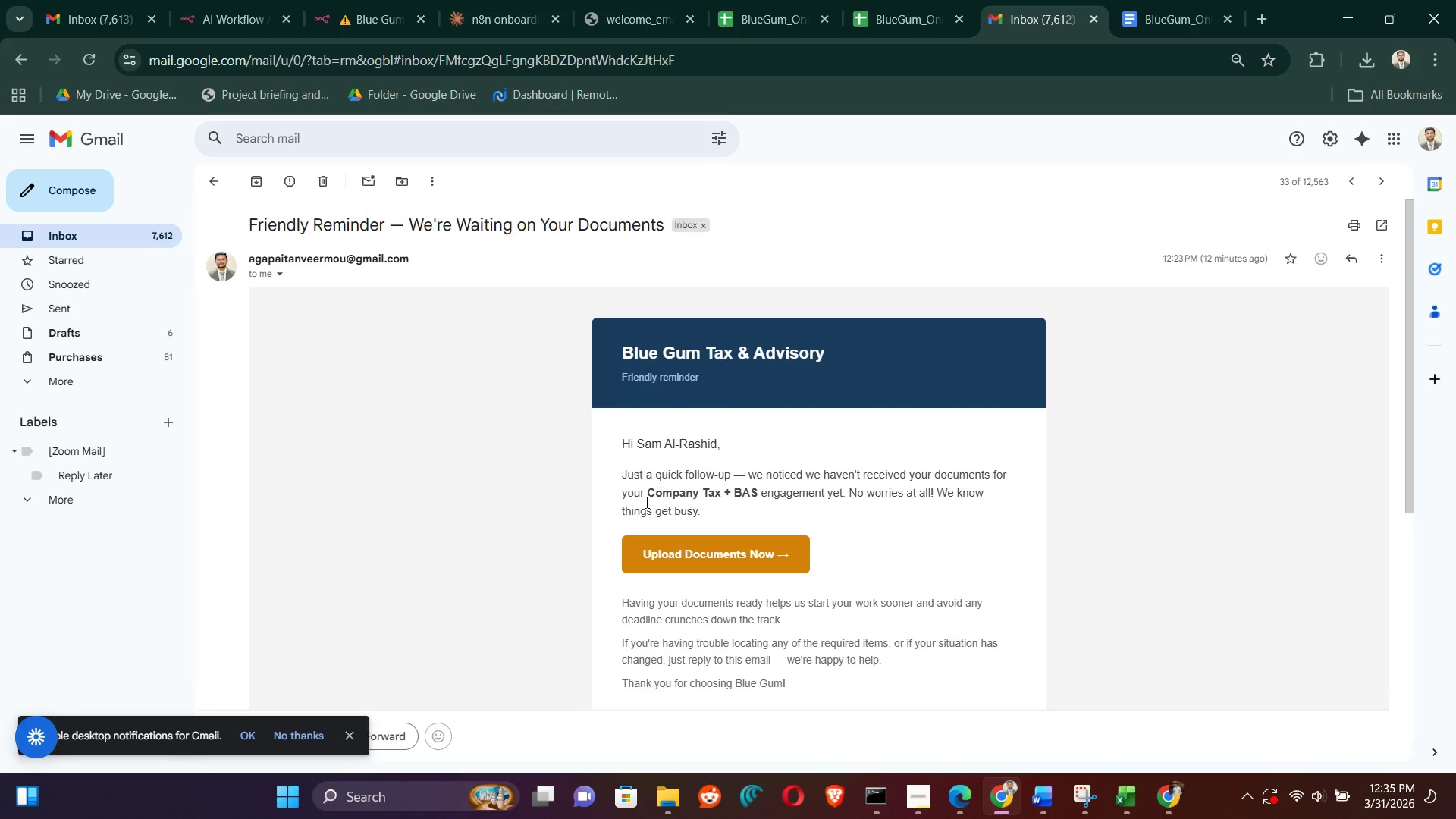 
scroll: coordinate [990, 460], scroll_direction: down, amount: 2.0
 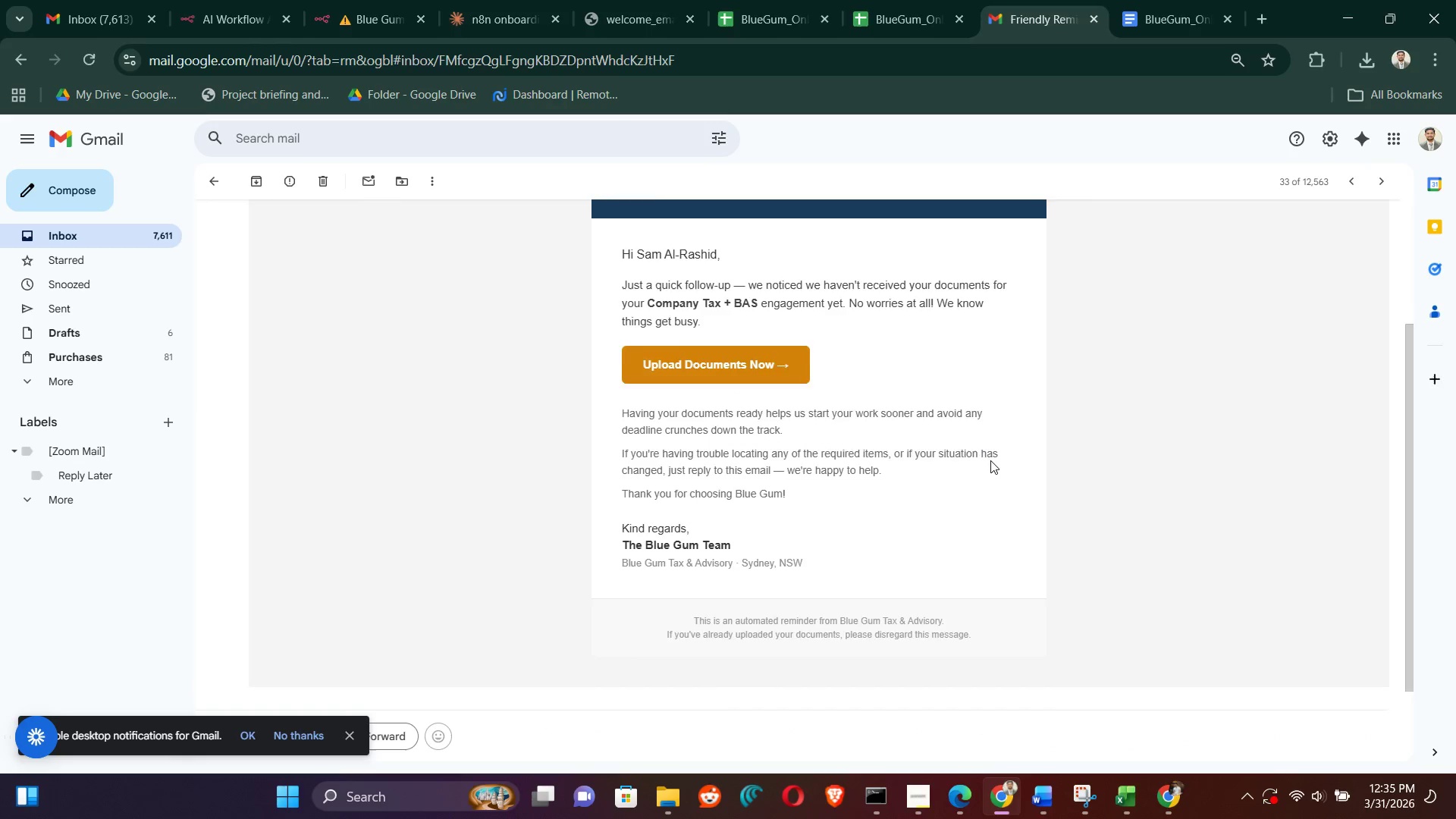 
scroll: coordinate [990, 460], scroll_direction: up, amount: 1.0
 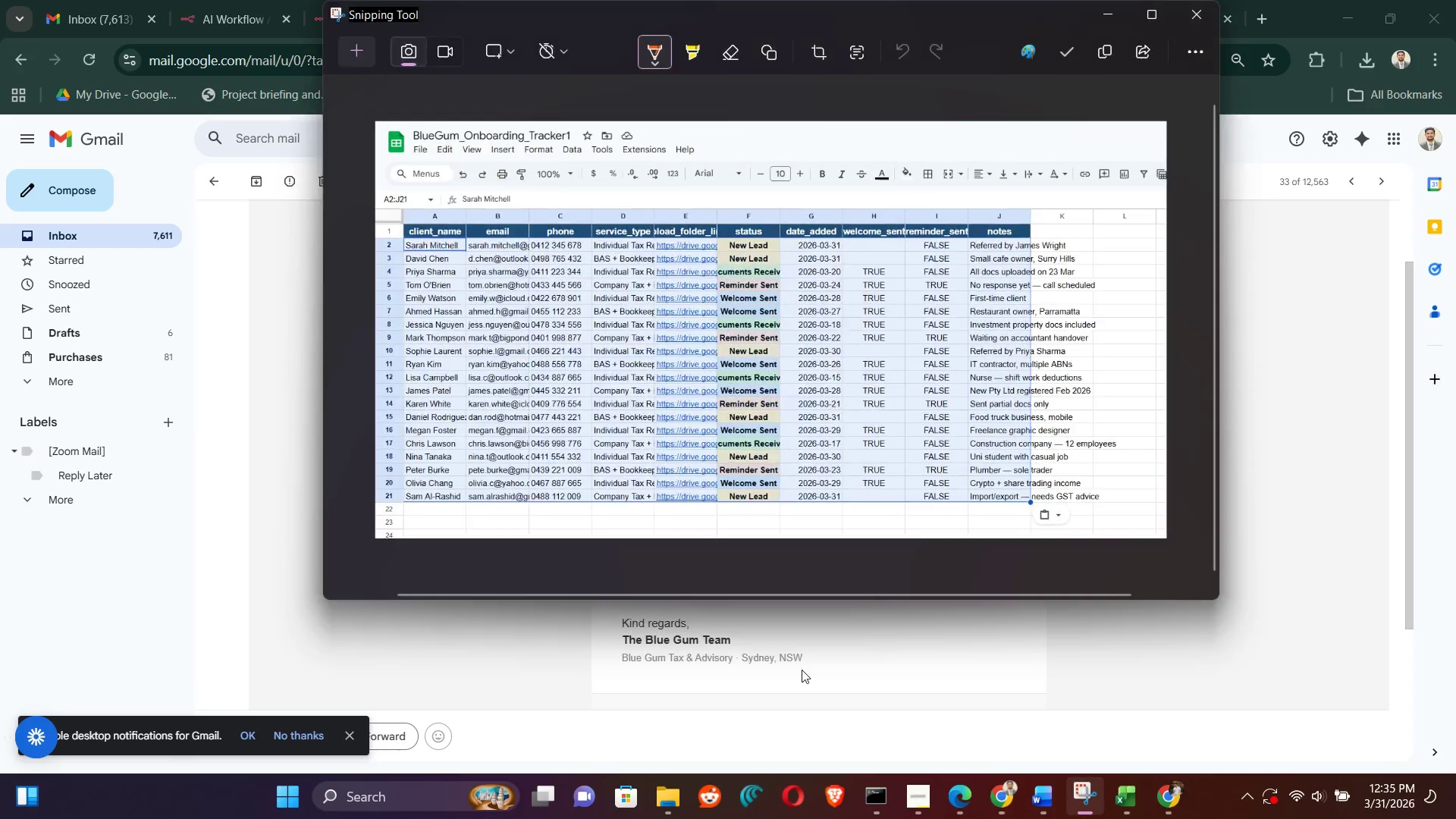 
left_click([350, 45])
 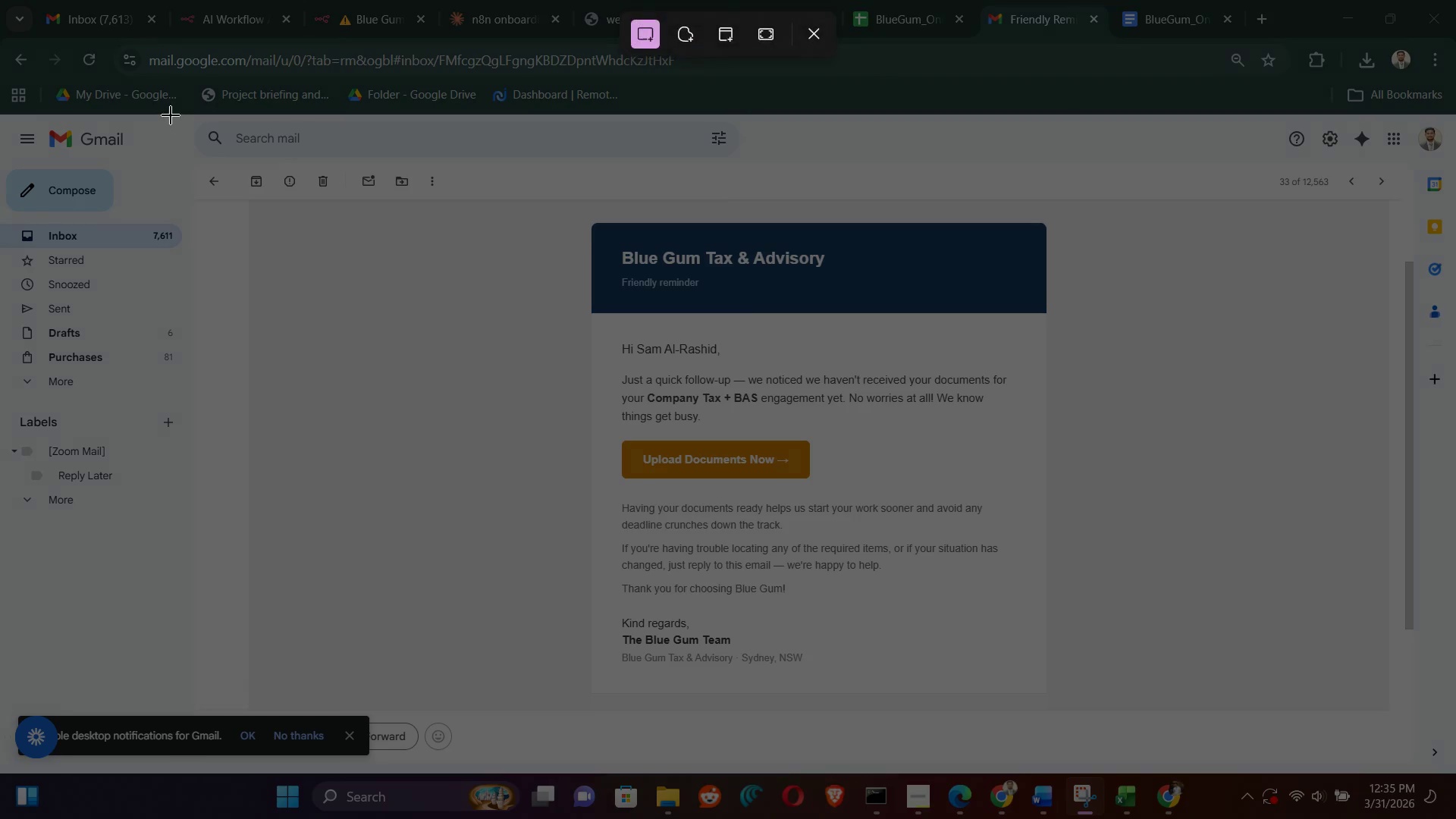 
left_click_drag(start_coordinate=[173, 111], to_coordinate=[1370, 717])
 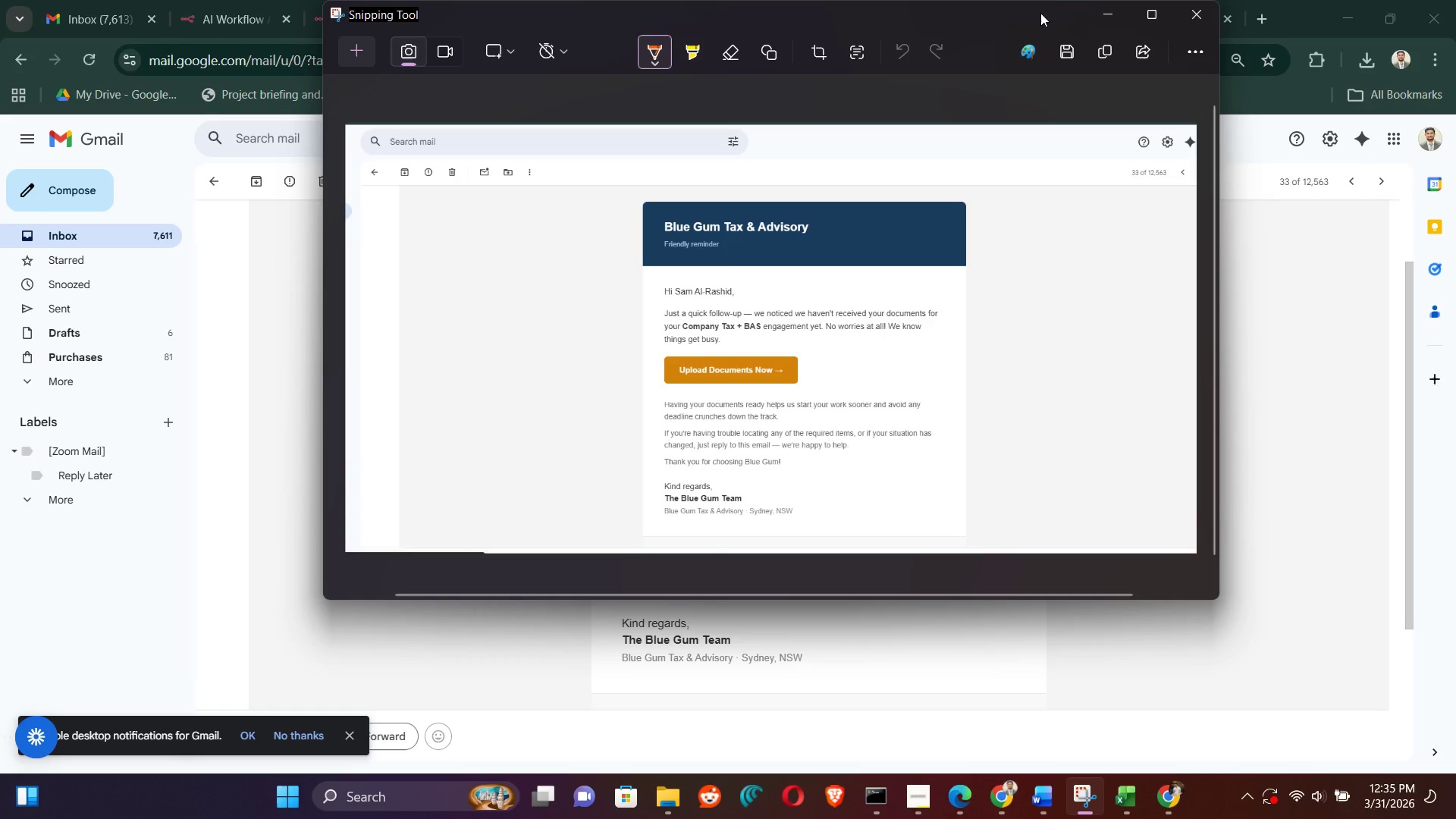 
left_click([1098, 16])
 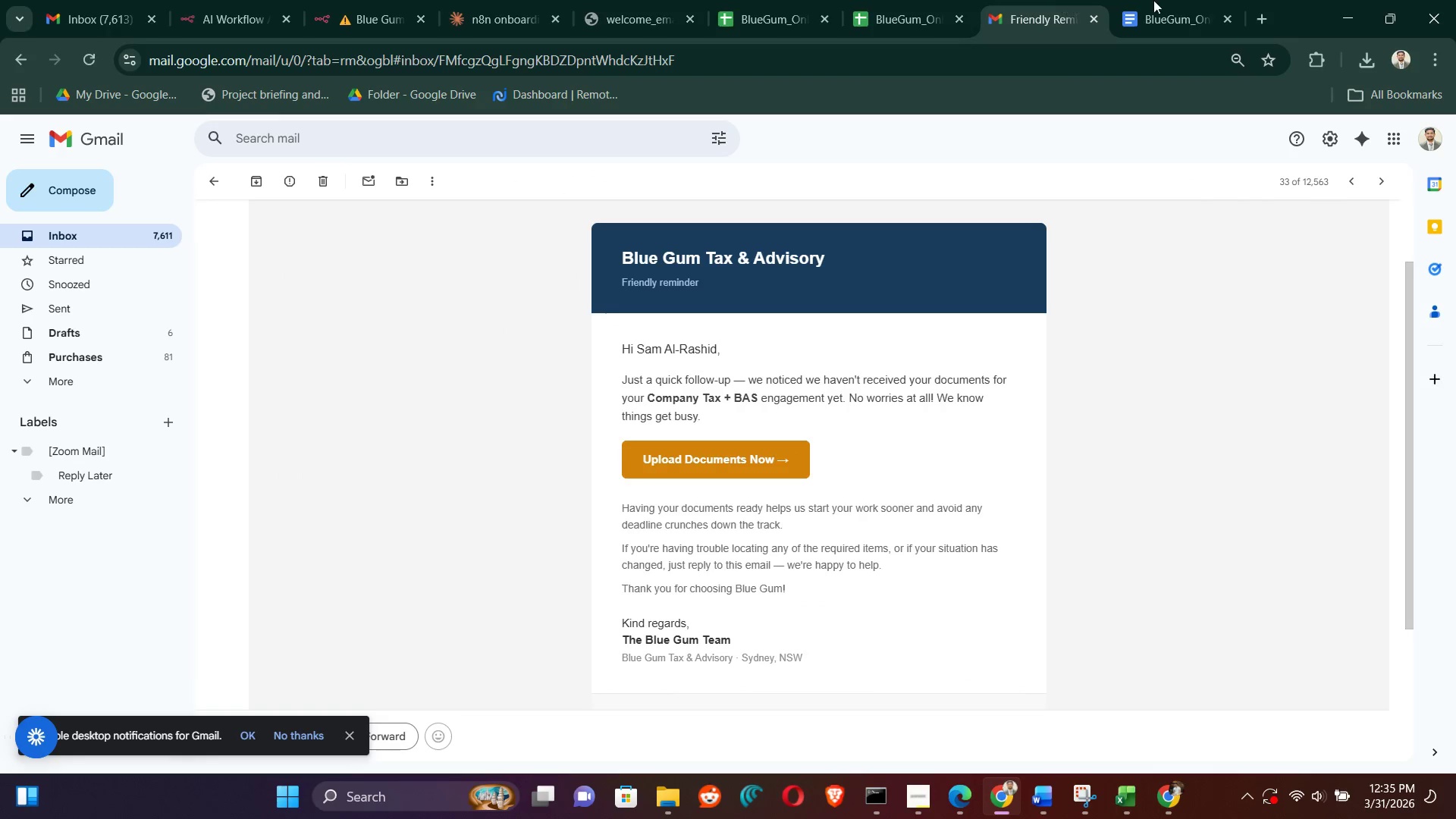 
left_click([1201, 0])
 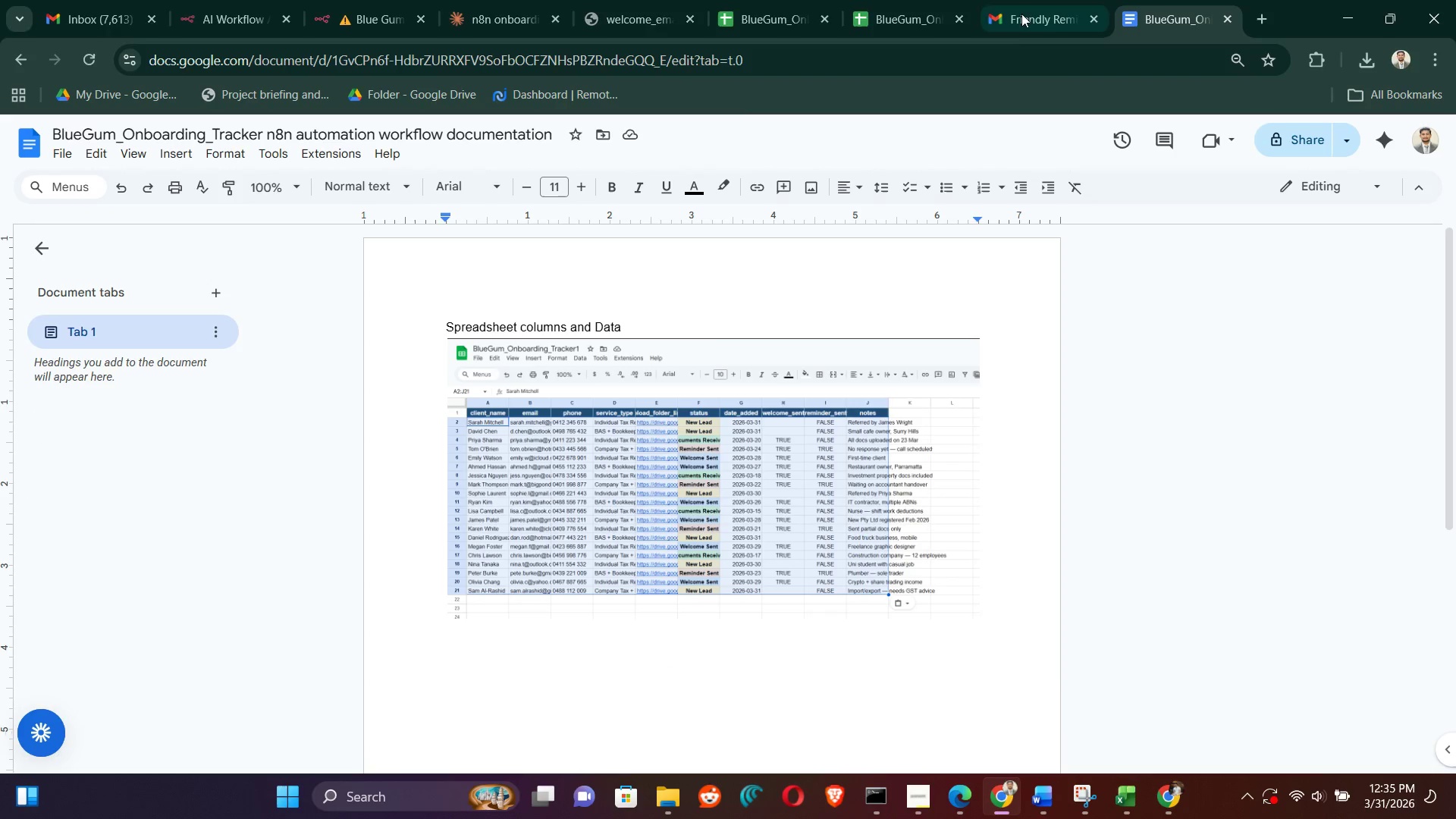 
left_click([1021, 13])
 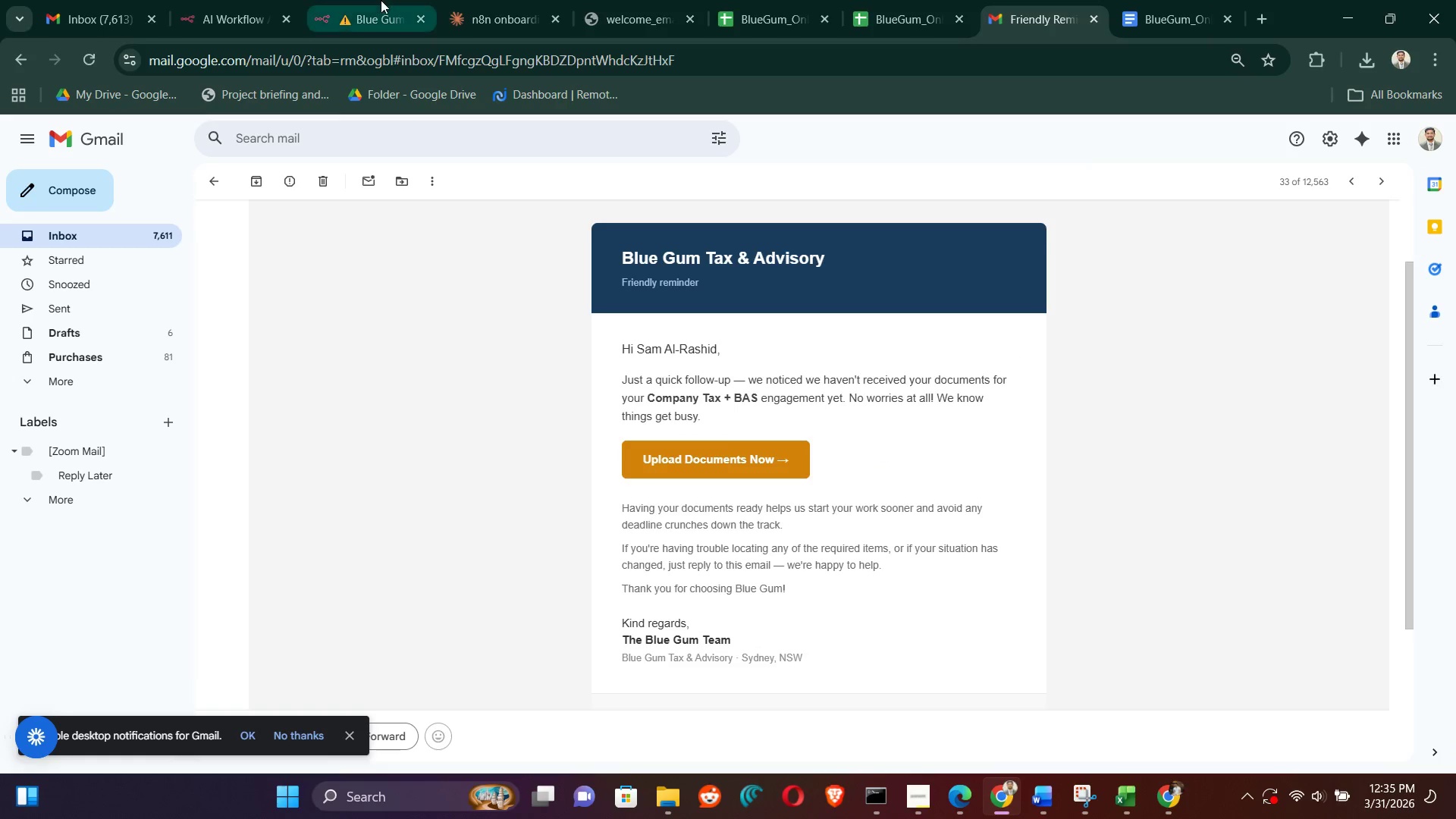 
left_click([390, 0])
 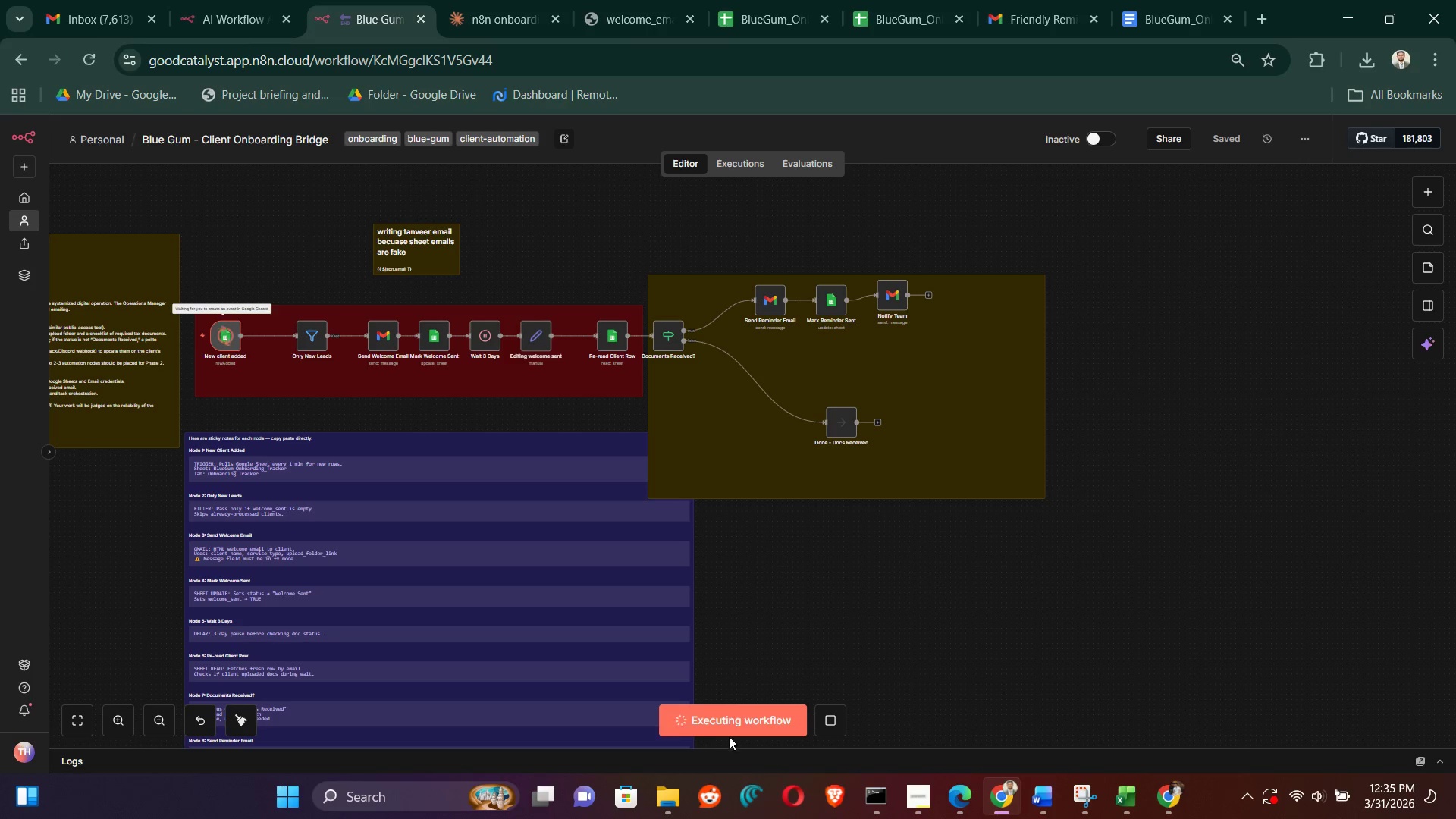 
mouse_move([1197, 19])
 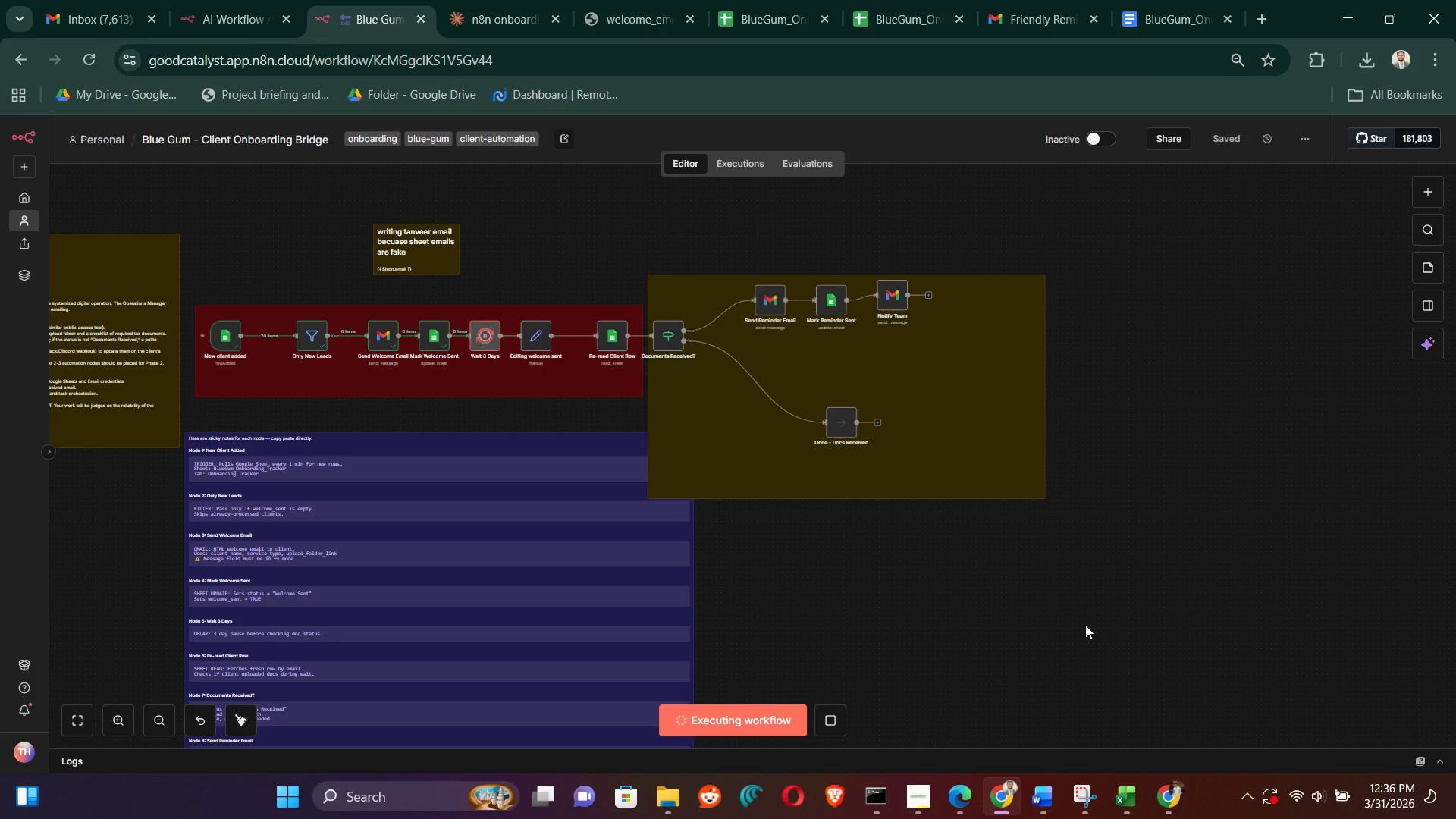 
wait(11.67)
 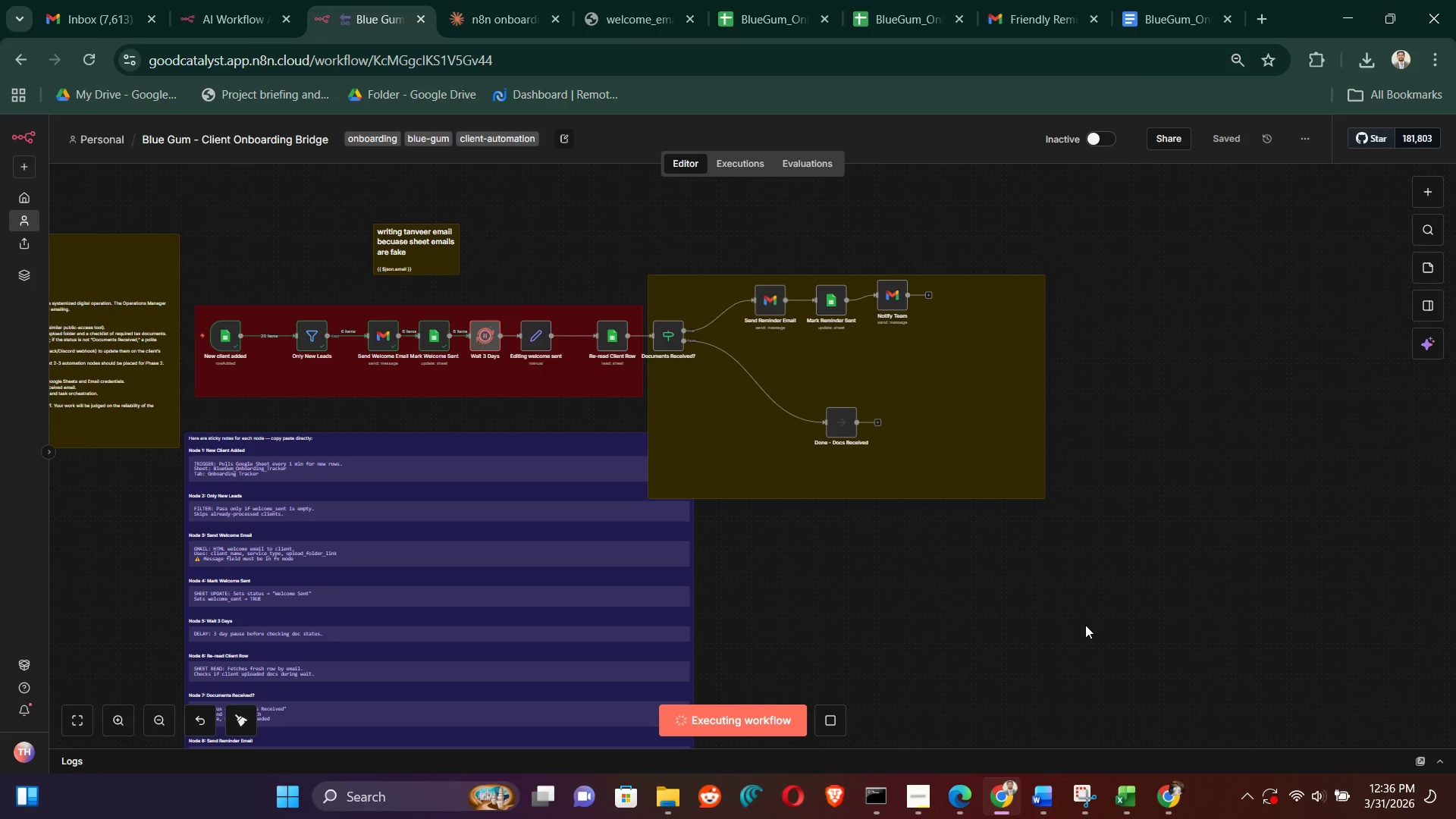 
left_click([519, 655])
 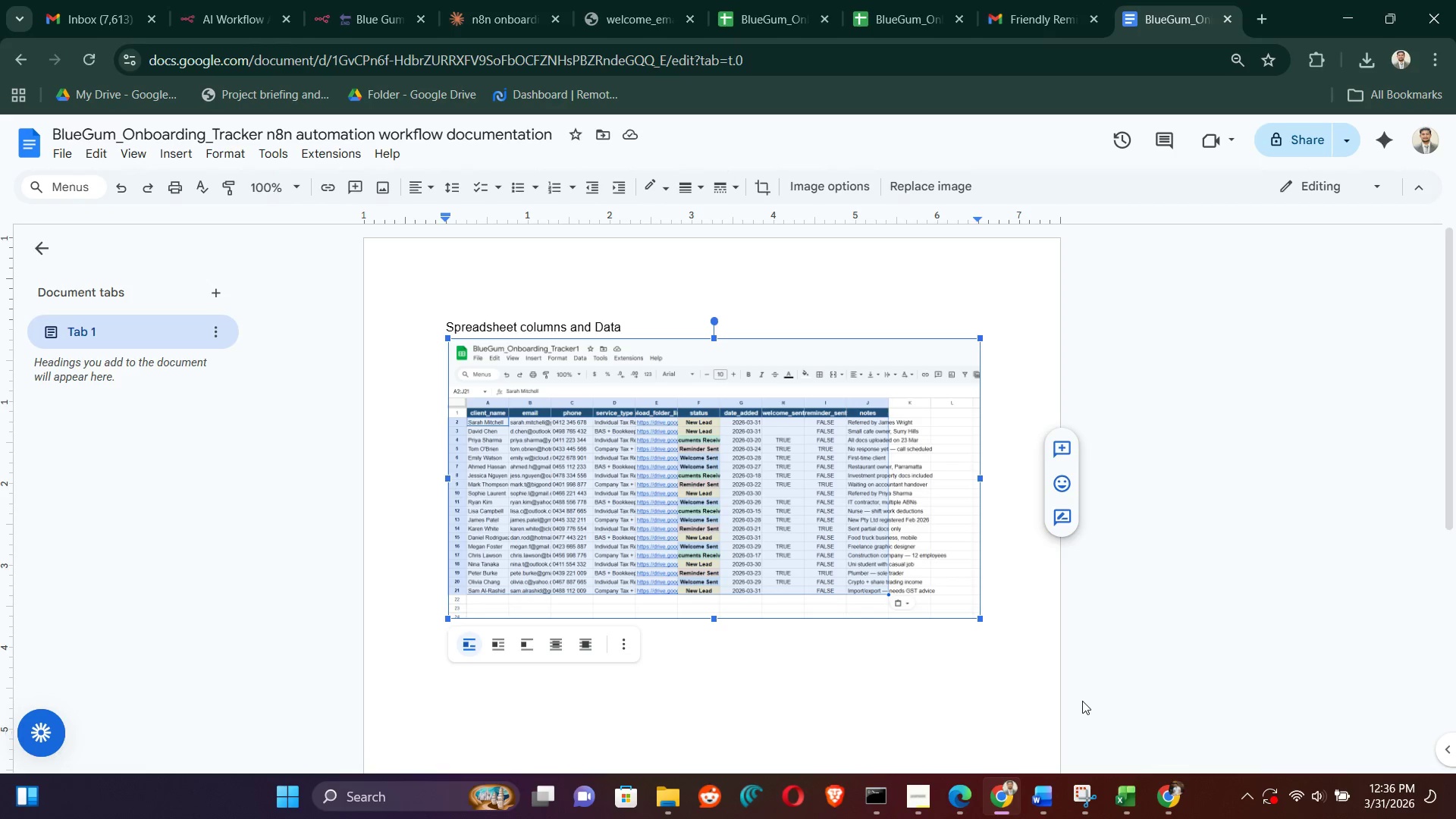 
left_click([1021, 669])
 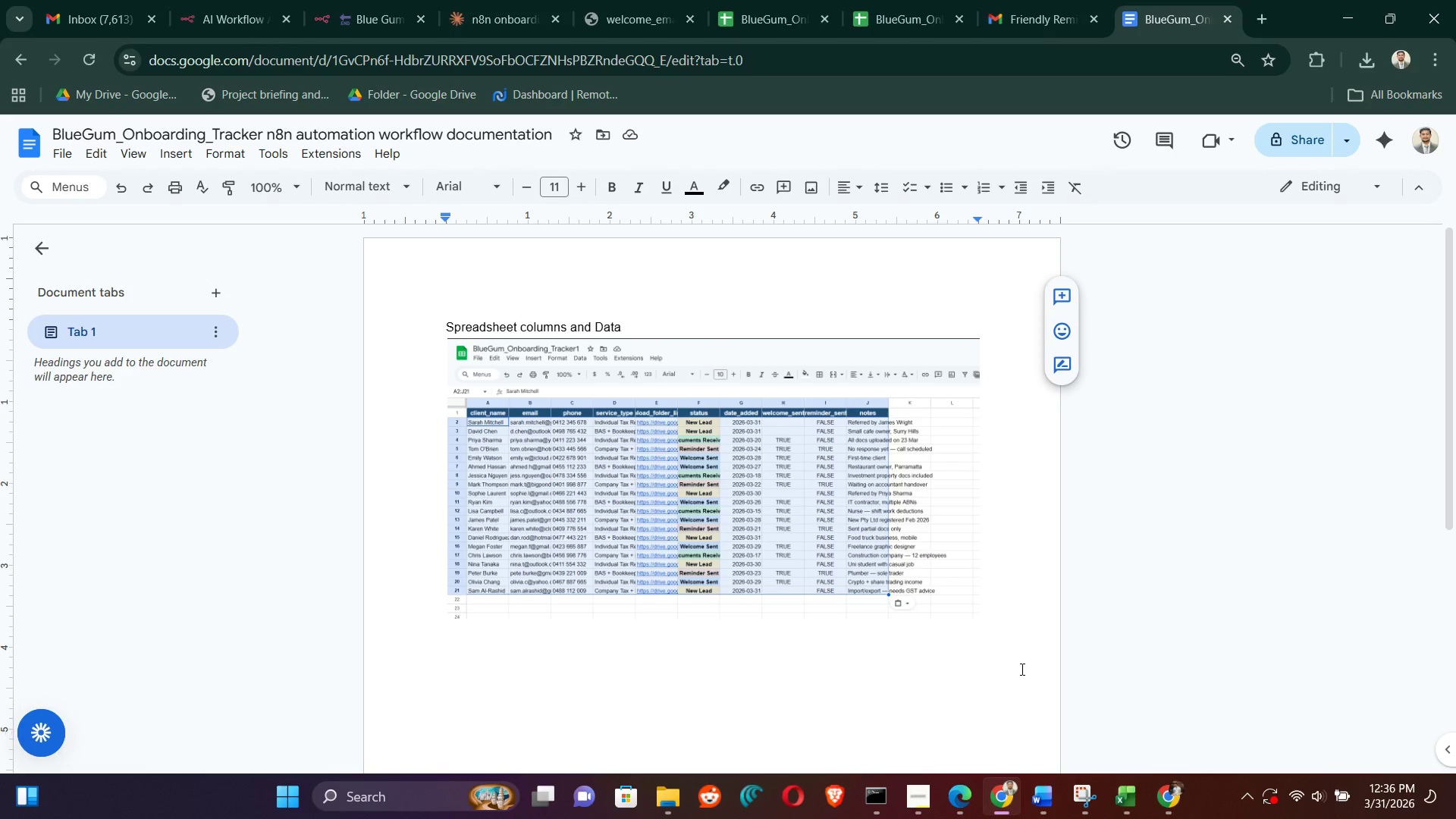 
key(Enter)
 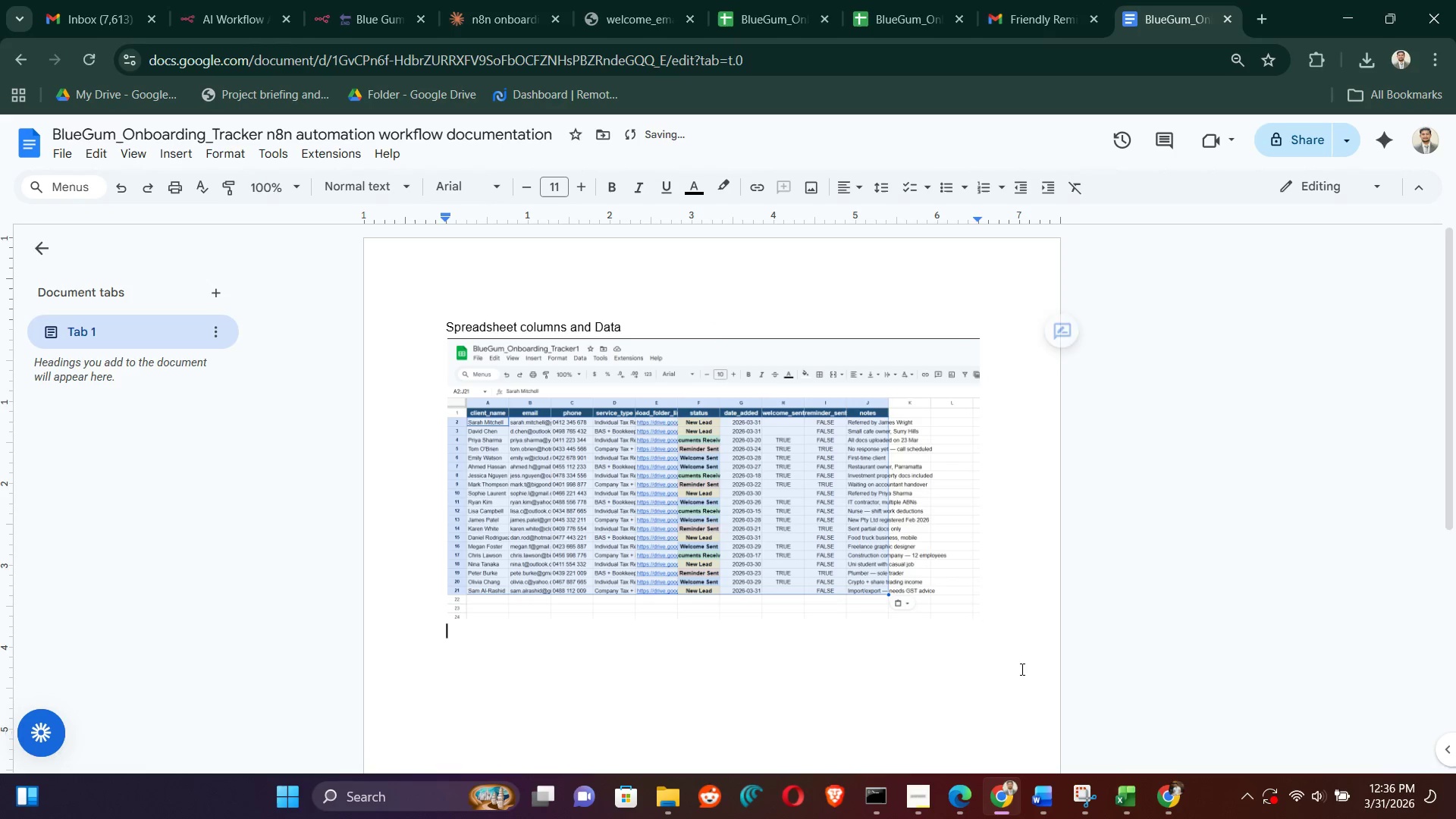 
key(Enter)
 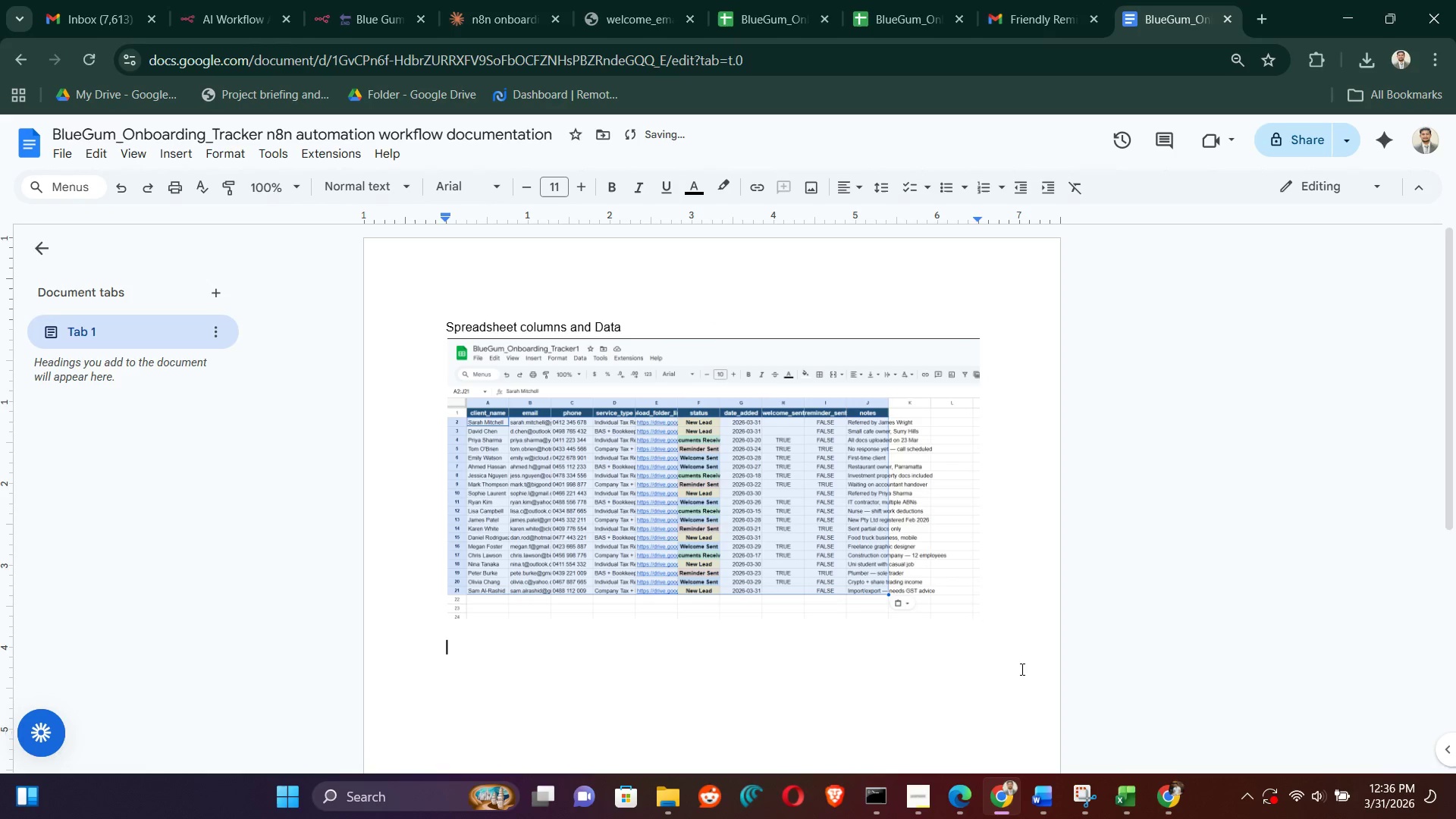 
key(Control+V)
 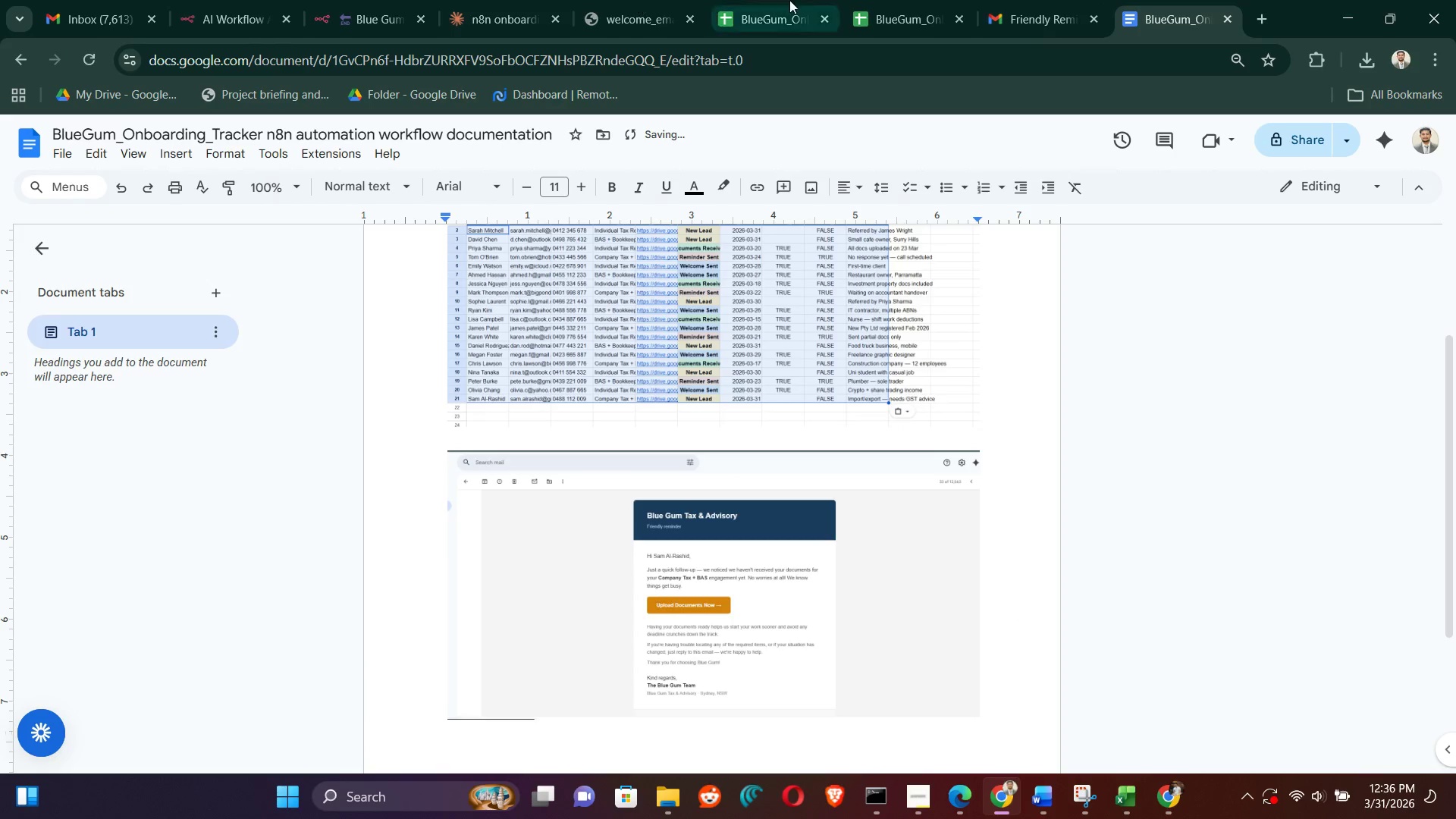 
left_click([1068, 0])
 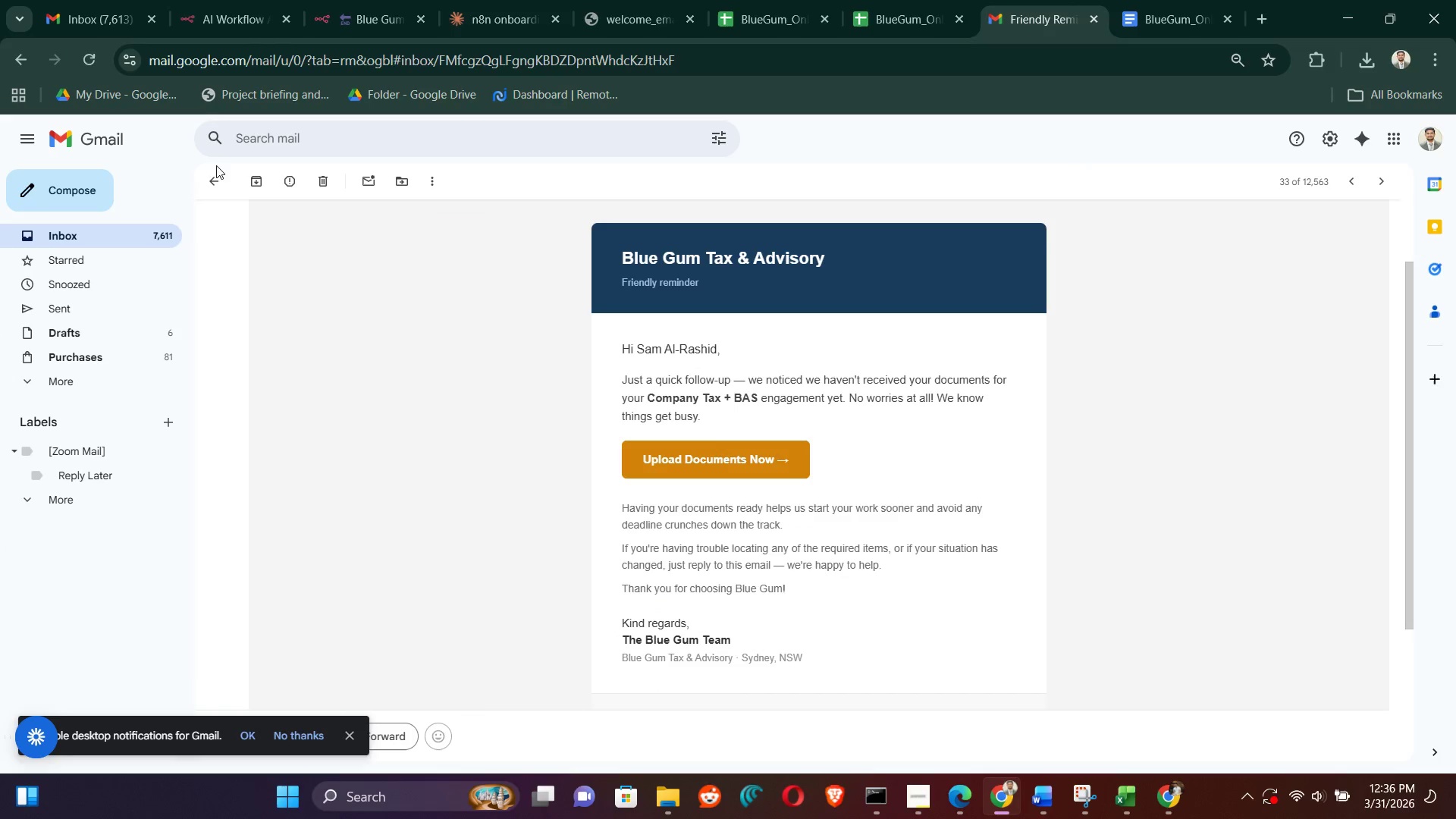 
left_click([216, 171])
 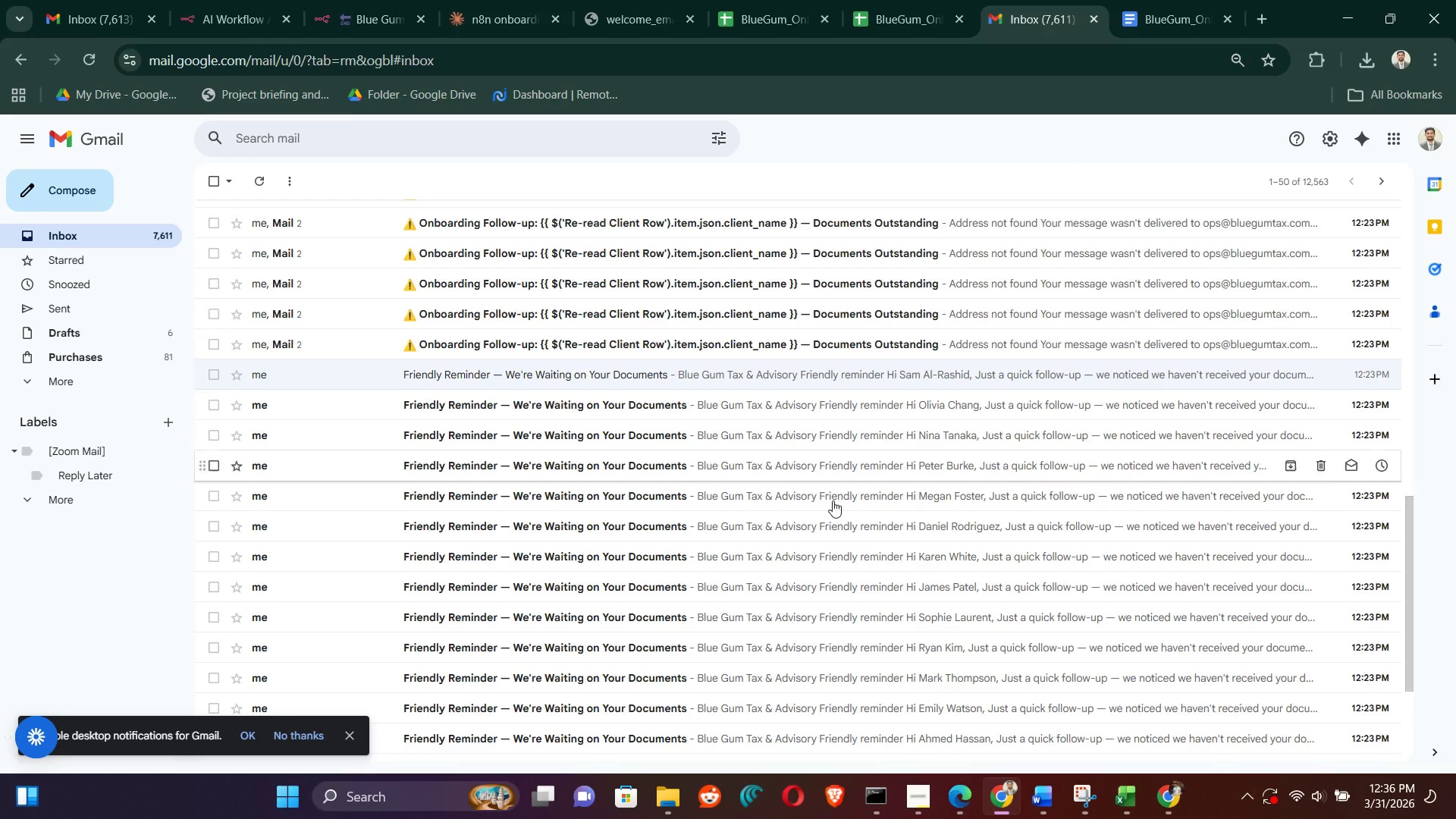 
scroll: coordinate [639, 425], scroll_direction: down, amount: 6.0
 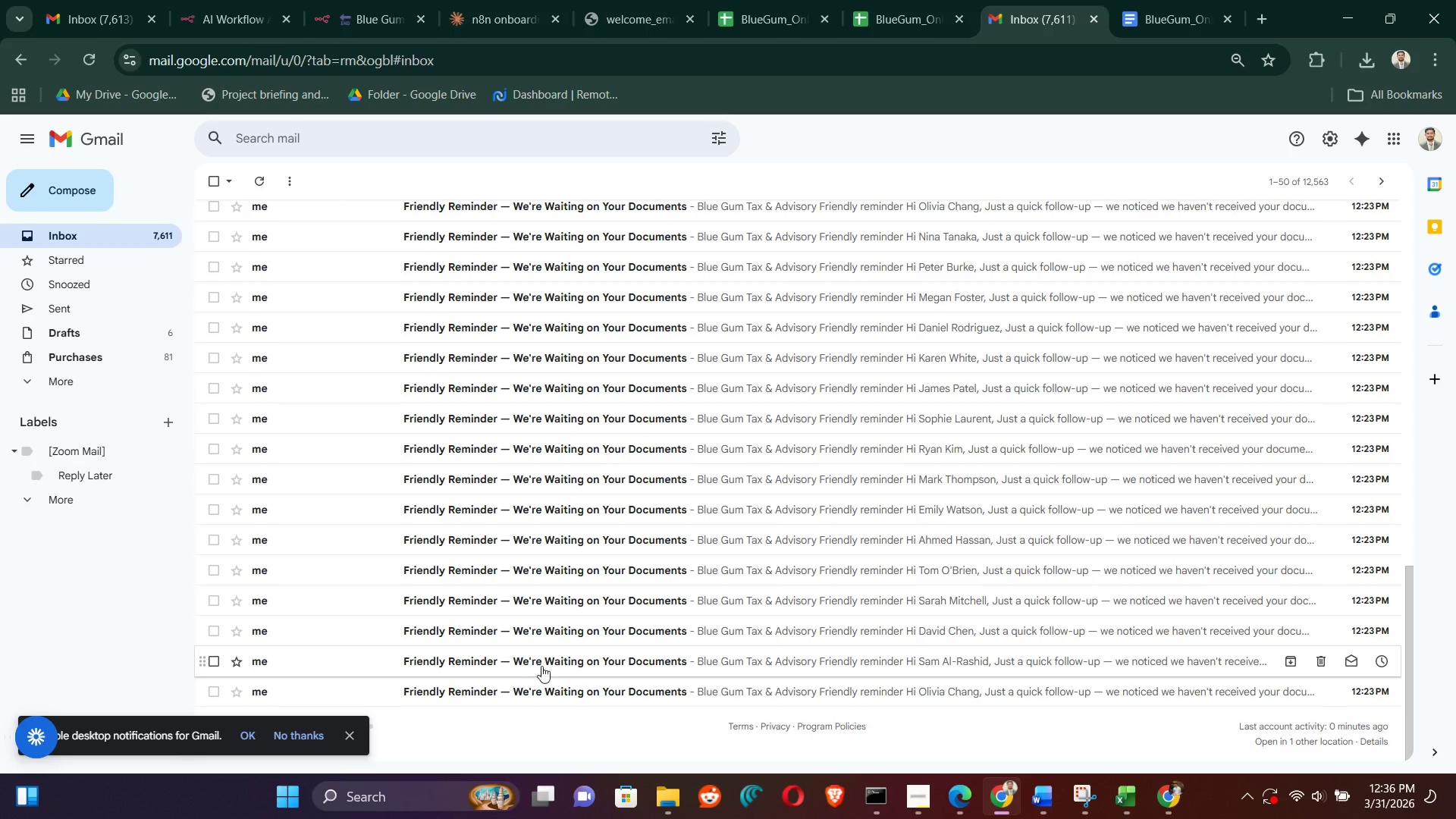 
left_click([547, 664])
 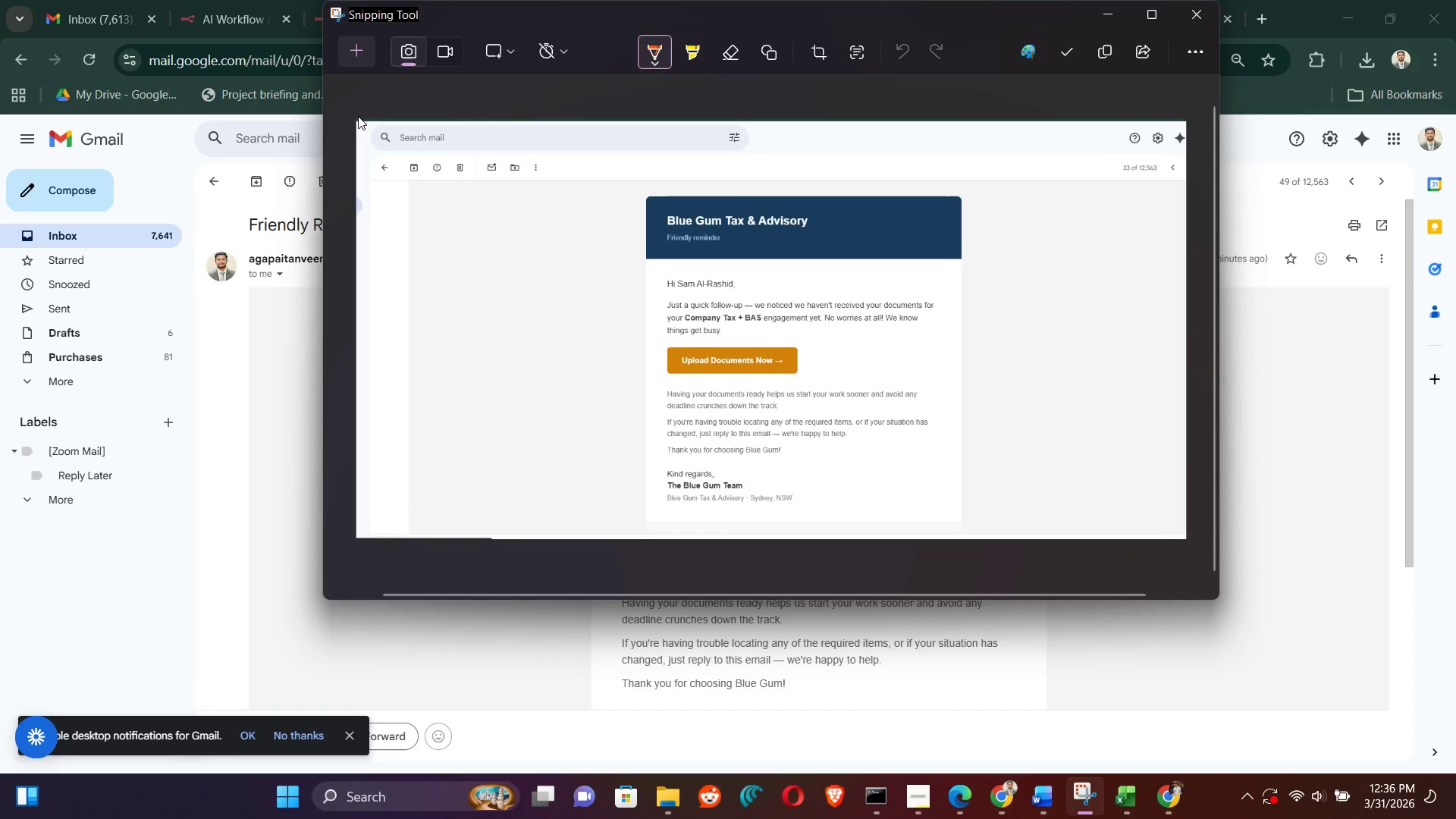 
left_click([368, 42])
 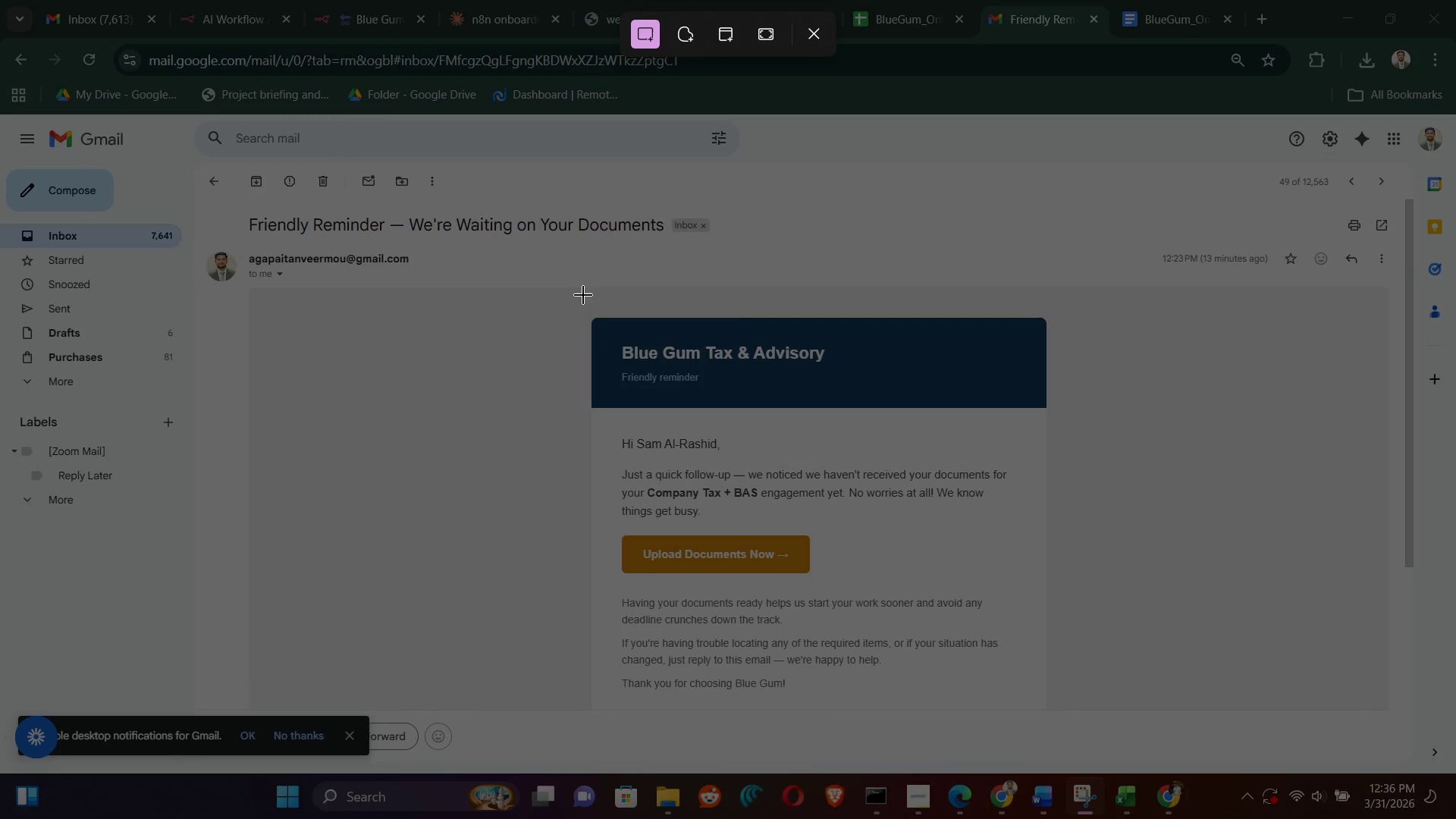 
left_click_drag(start_coordinate=[554, 301], to_coordinate=[1181, 710])
 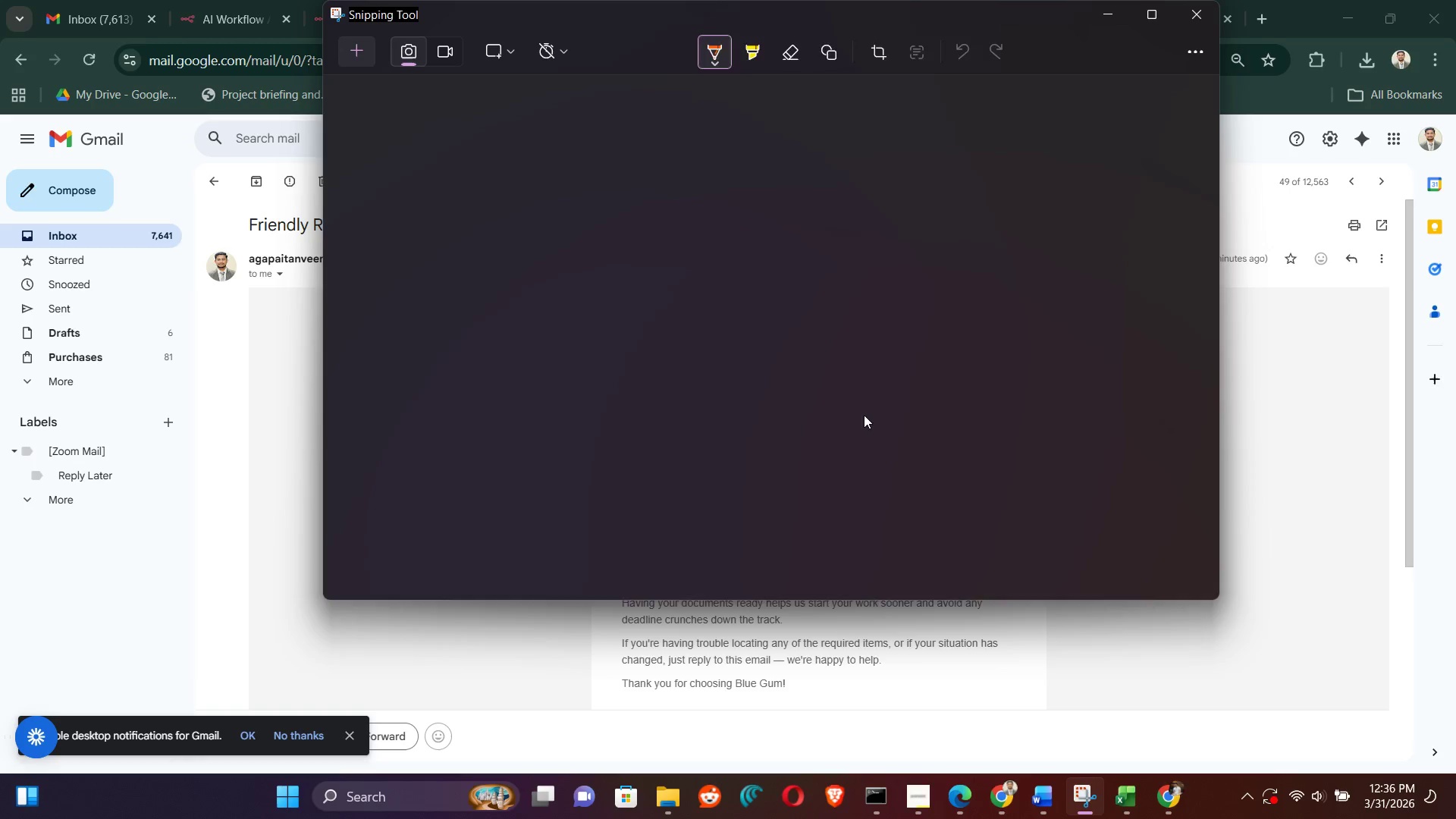 
right_click([863, 402])
 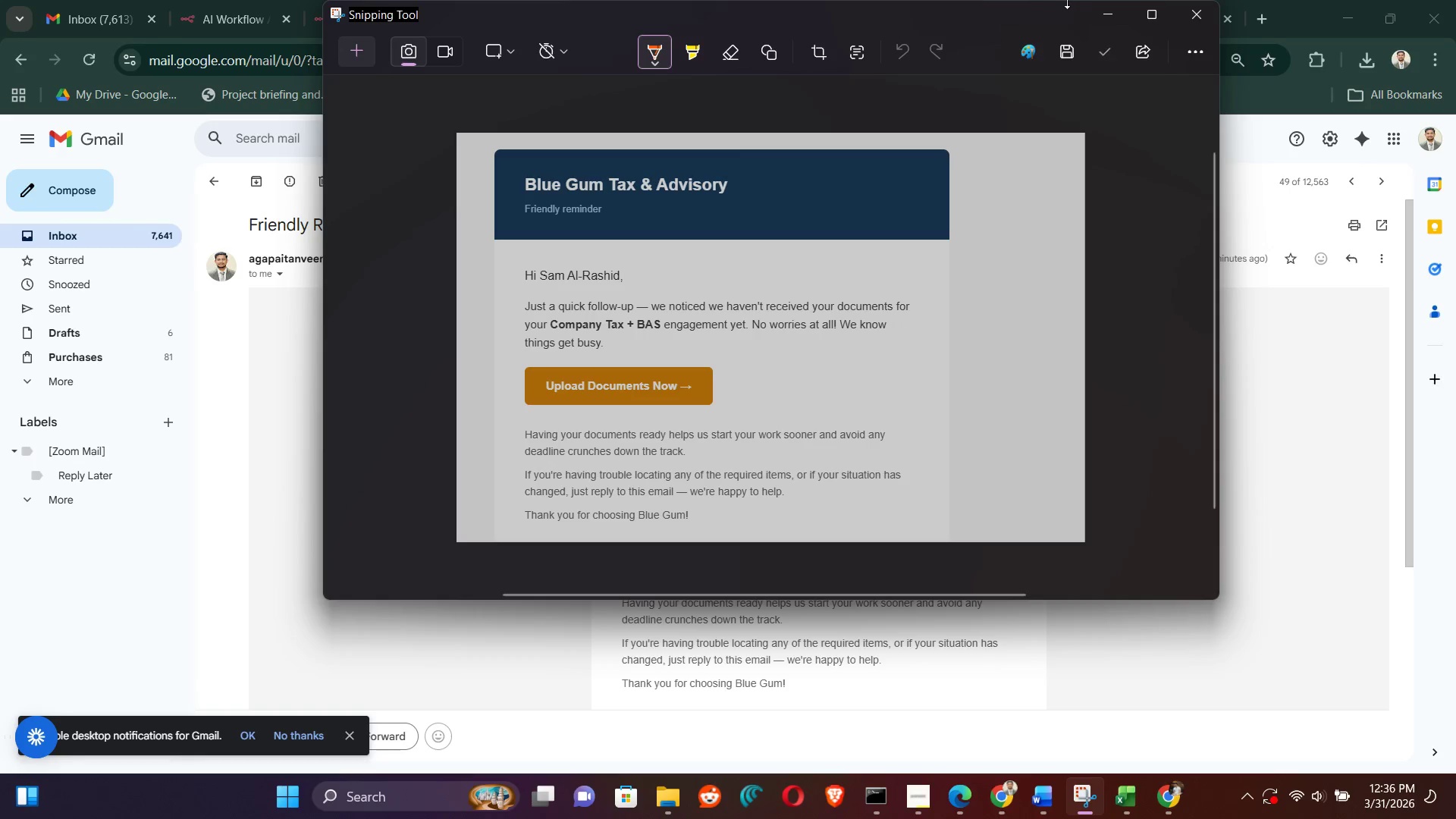 
left_click([1109, 20])
 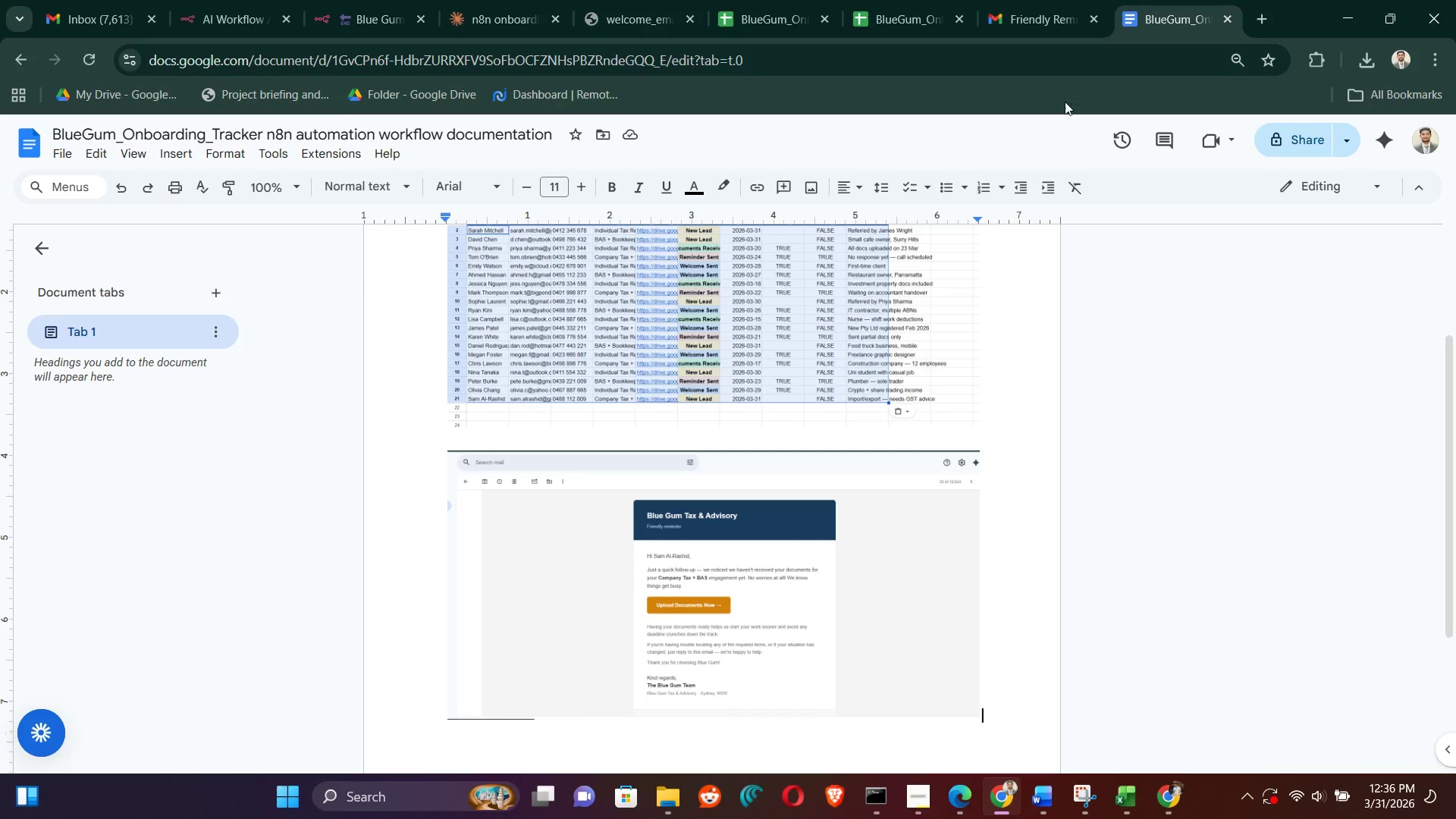 
scroll: coordinate [728, 576], scroll_direction: down, amount: 6.0
 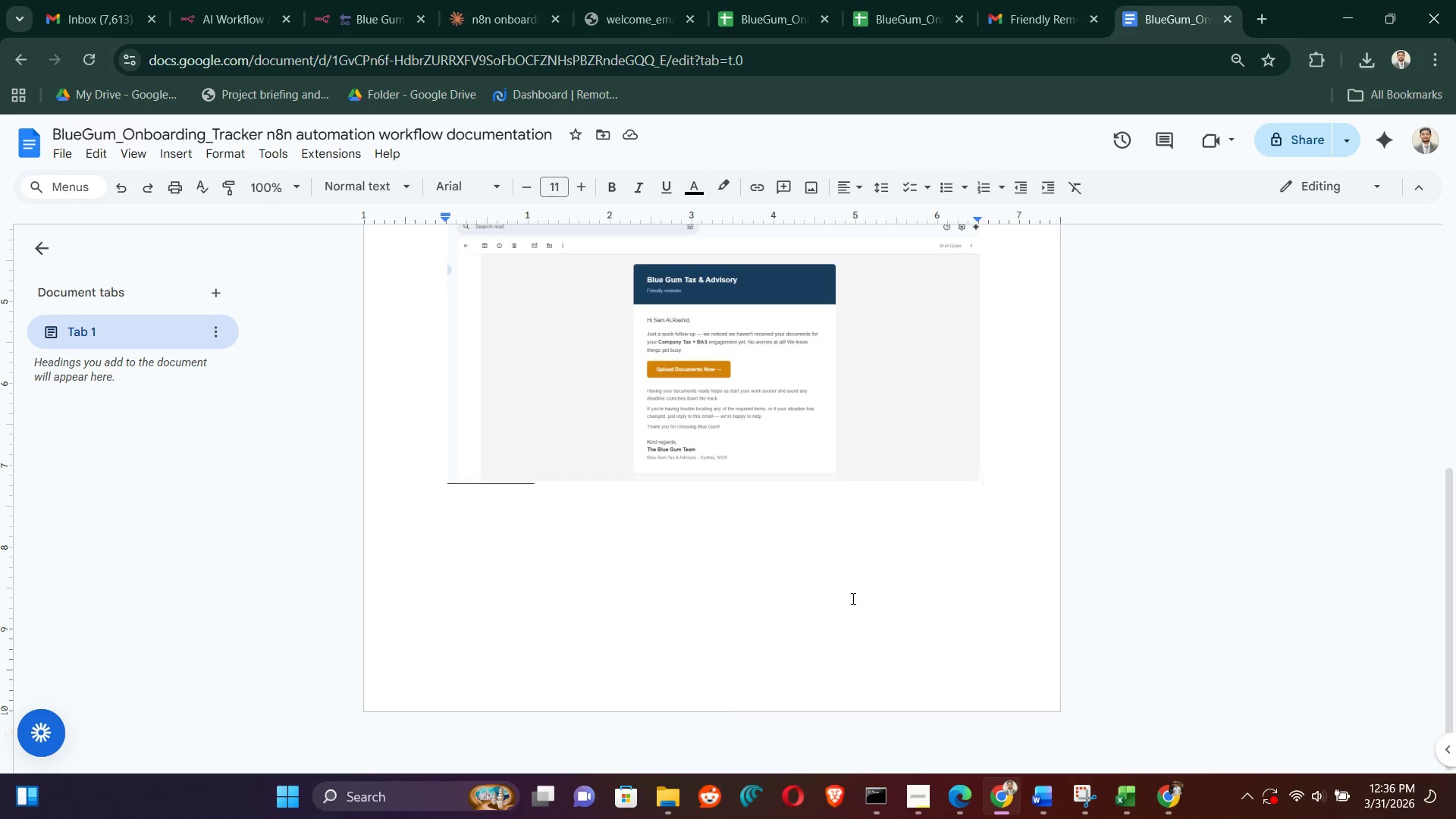 
key(Enter)
 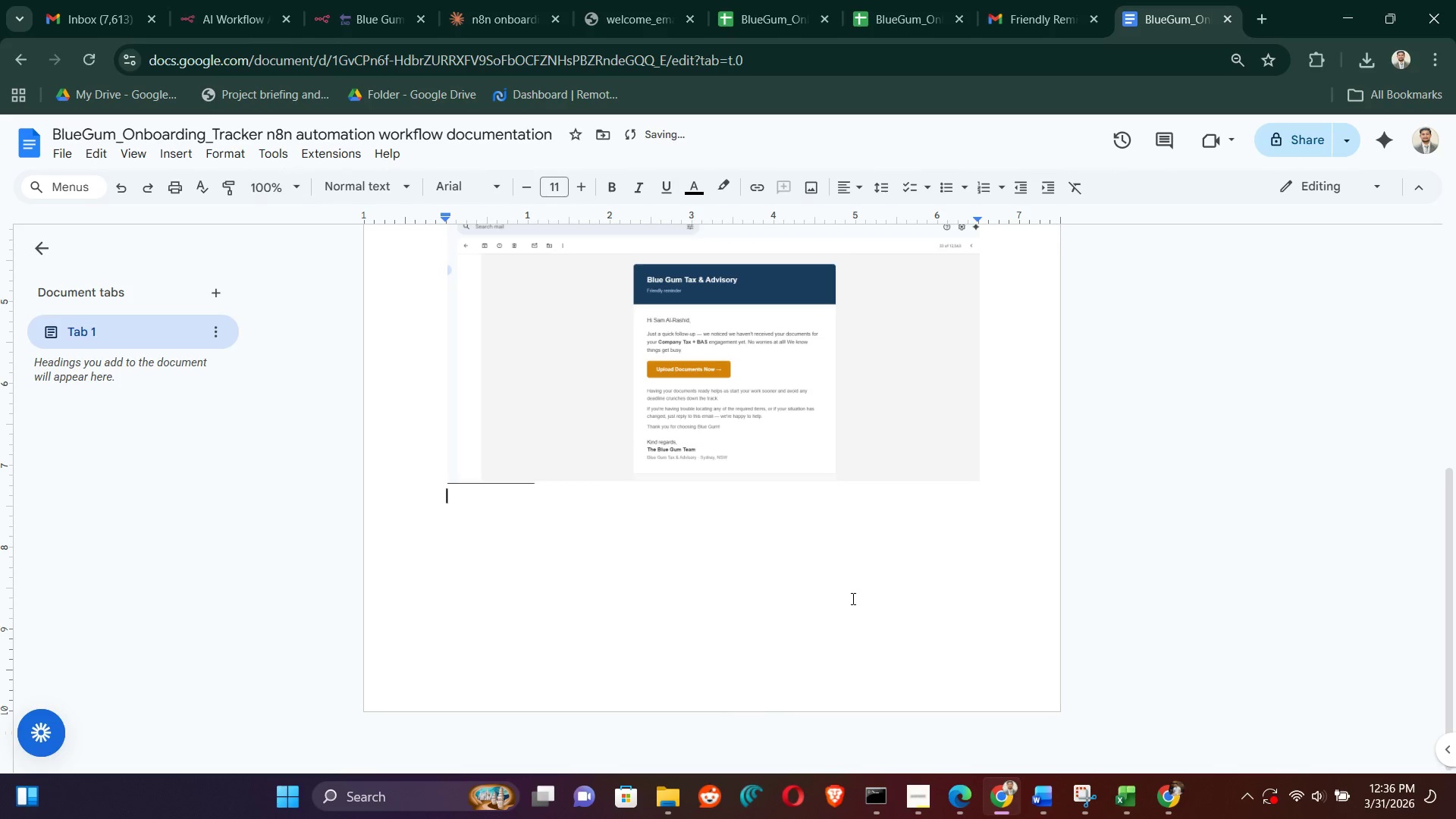 
key(Enter)
 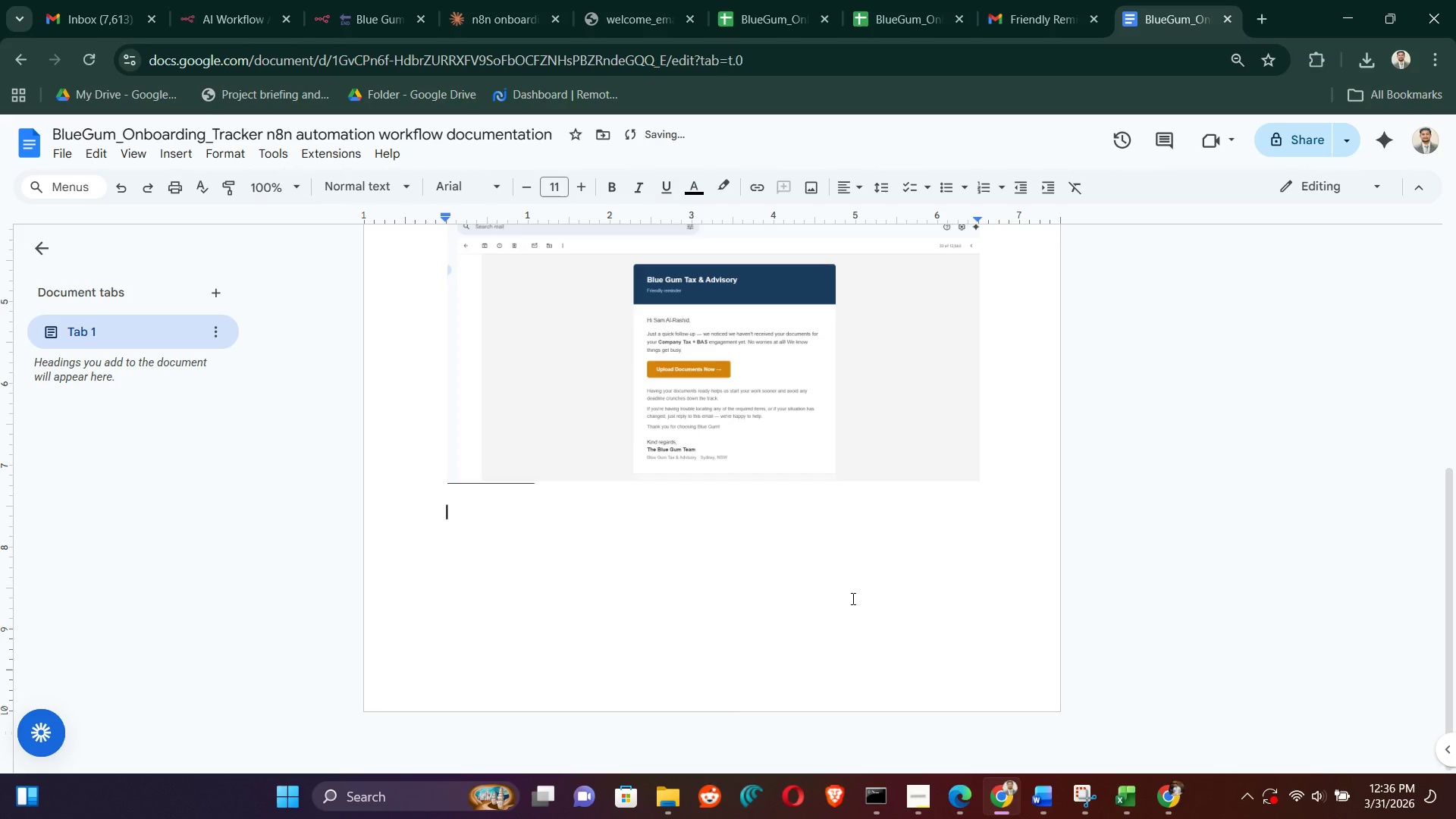 
key(Control+ControlLeft)
 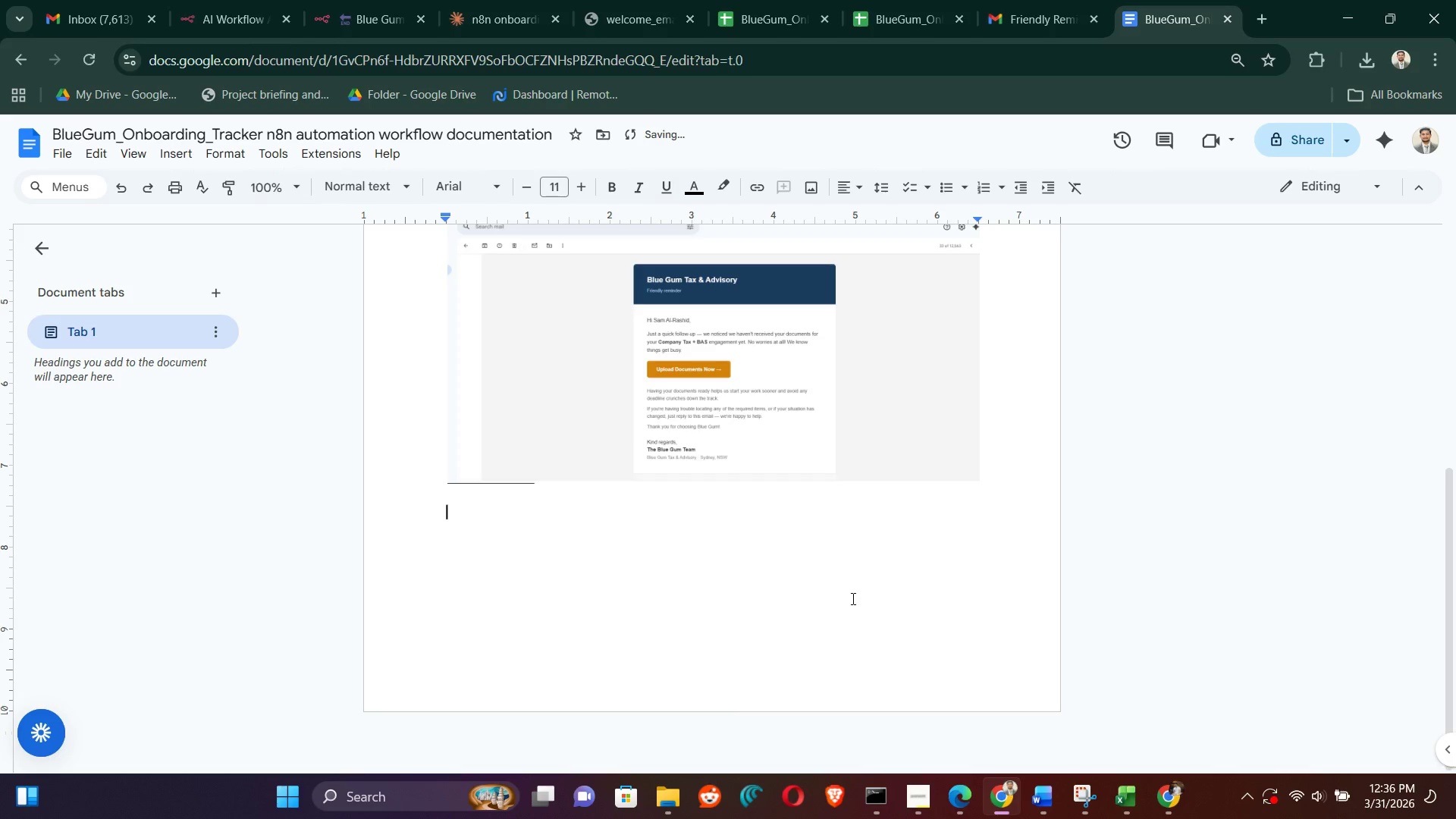 
key(Control+V)
 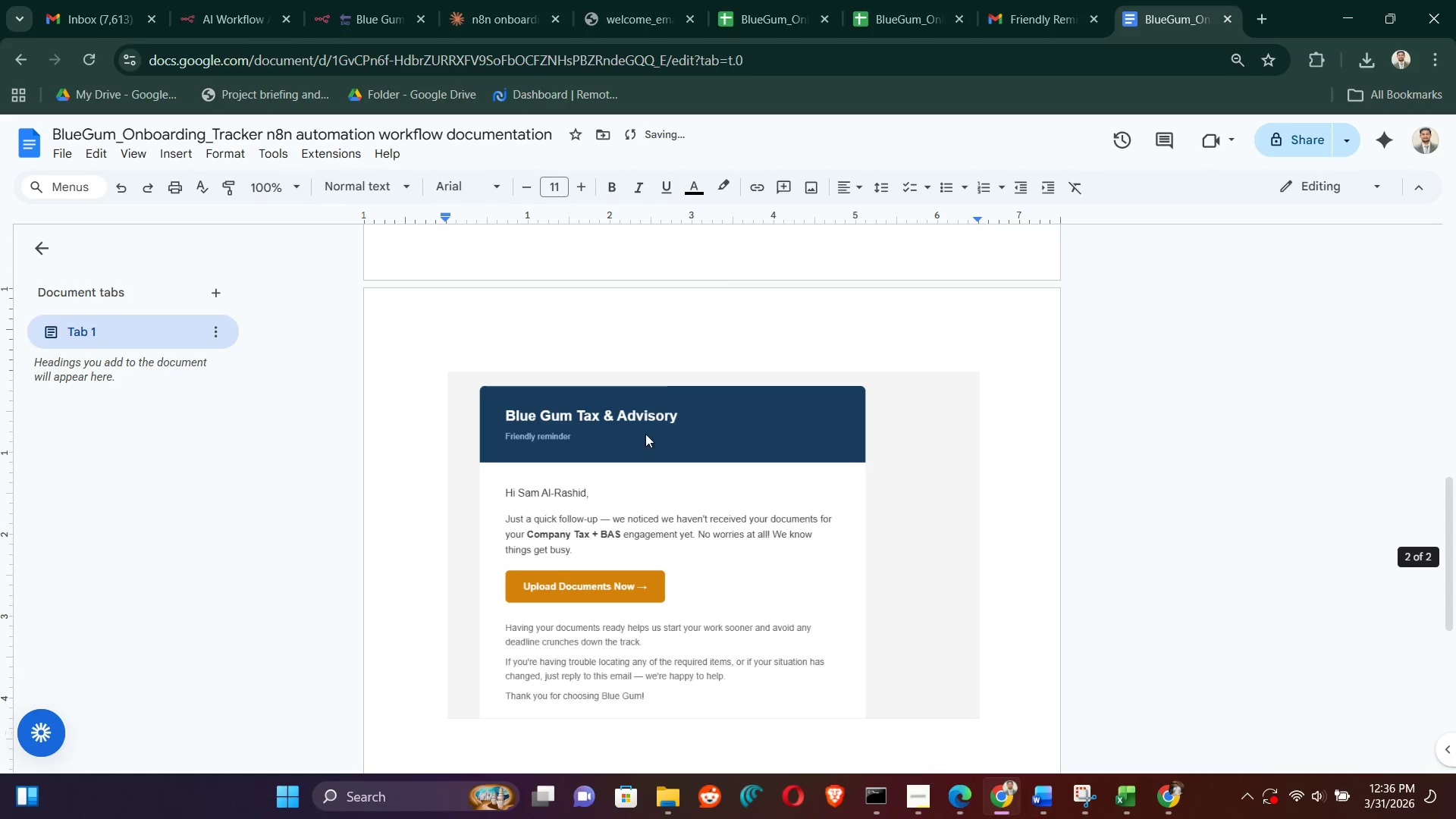 
scroll: coordinate [739, 532], scroll_direction: up, amount: 7.0
 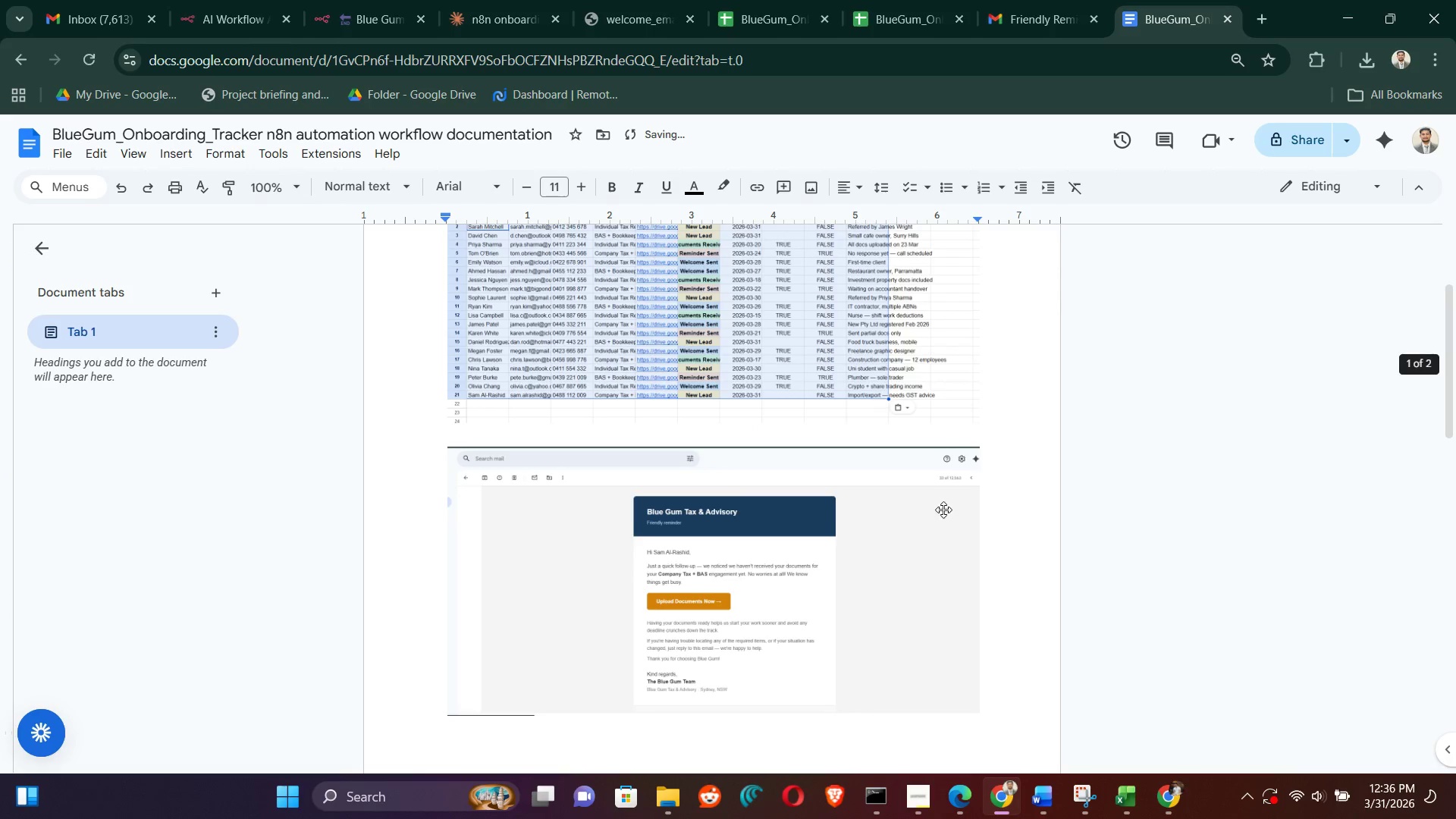 
scroll: coordinate [943, 510], scroll_direction: down, amount: 4.0
 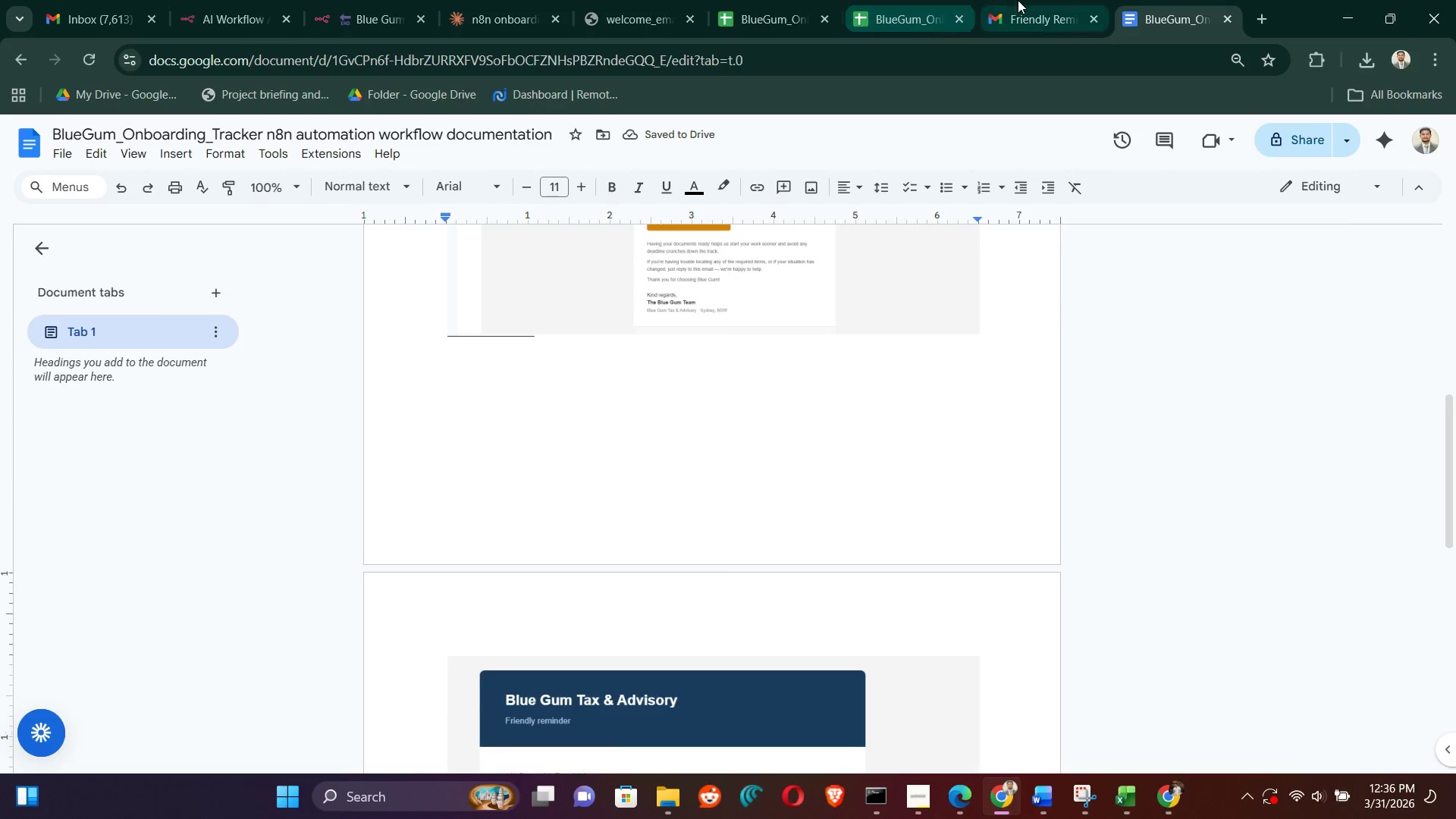 
left_click([1018, 0])
 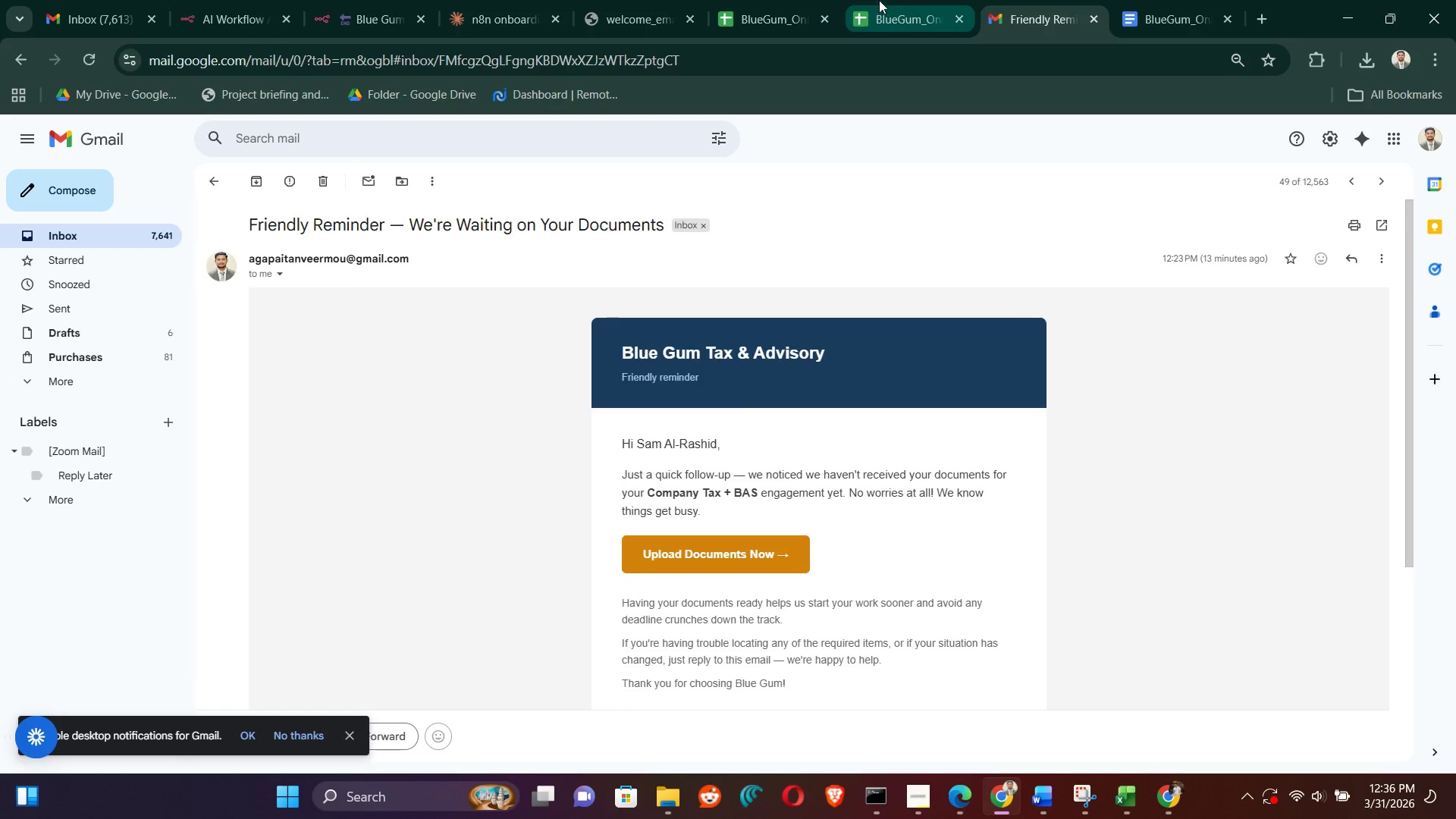 
left_click([902, 0])
 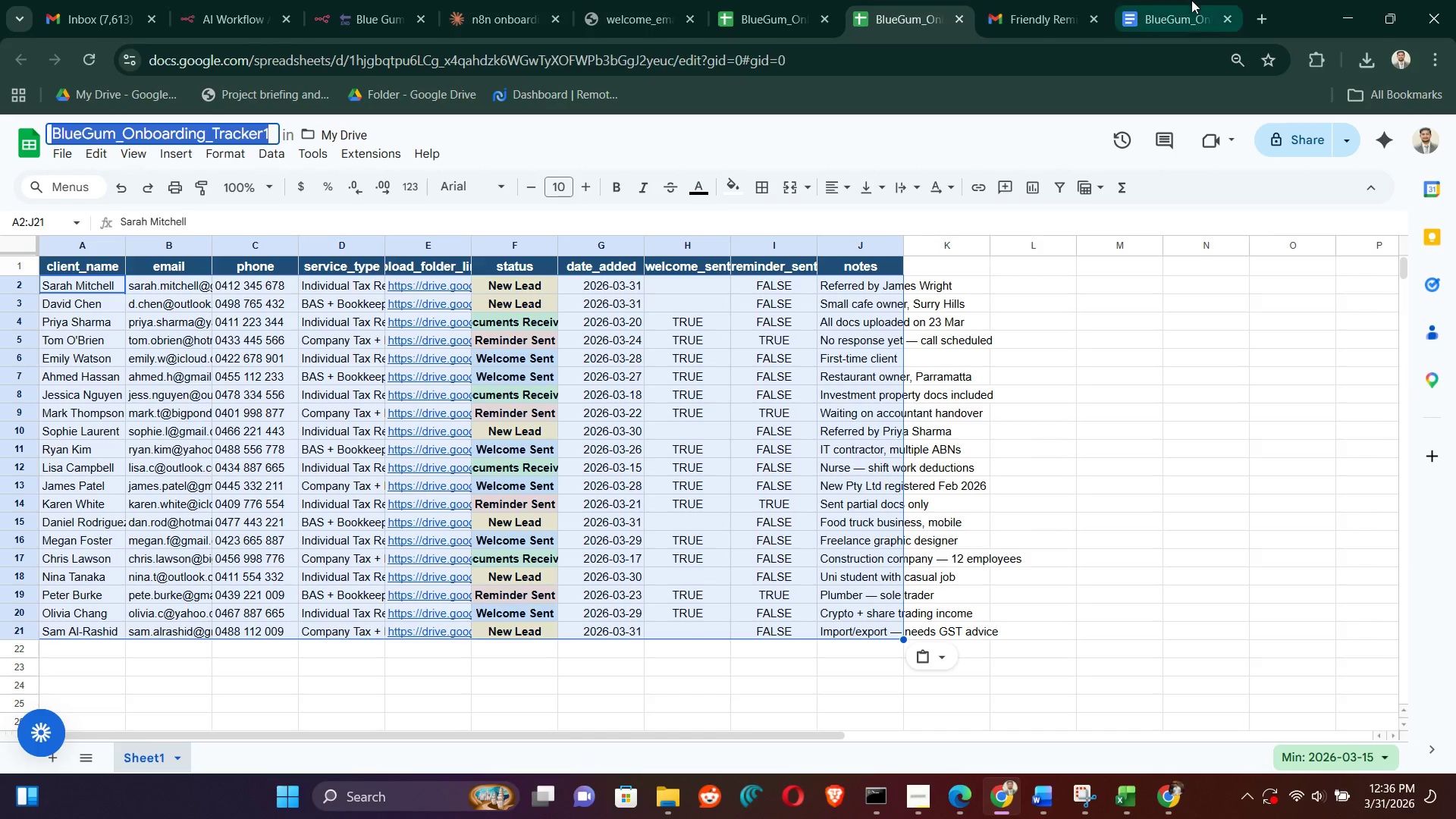 
left_click([1067, 0])
 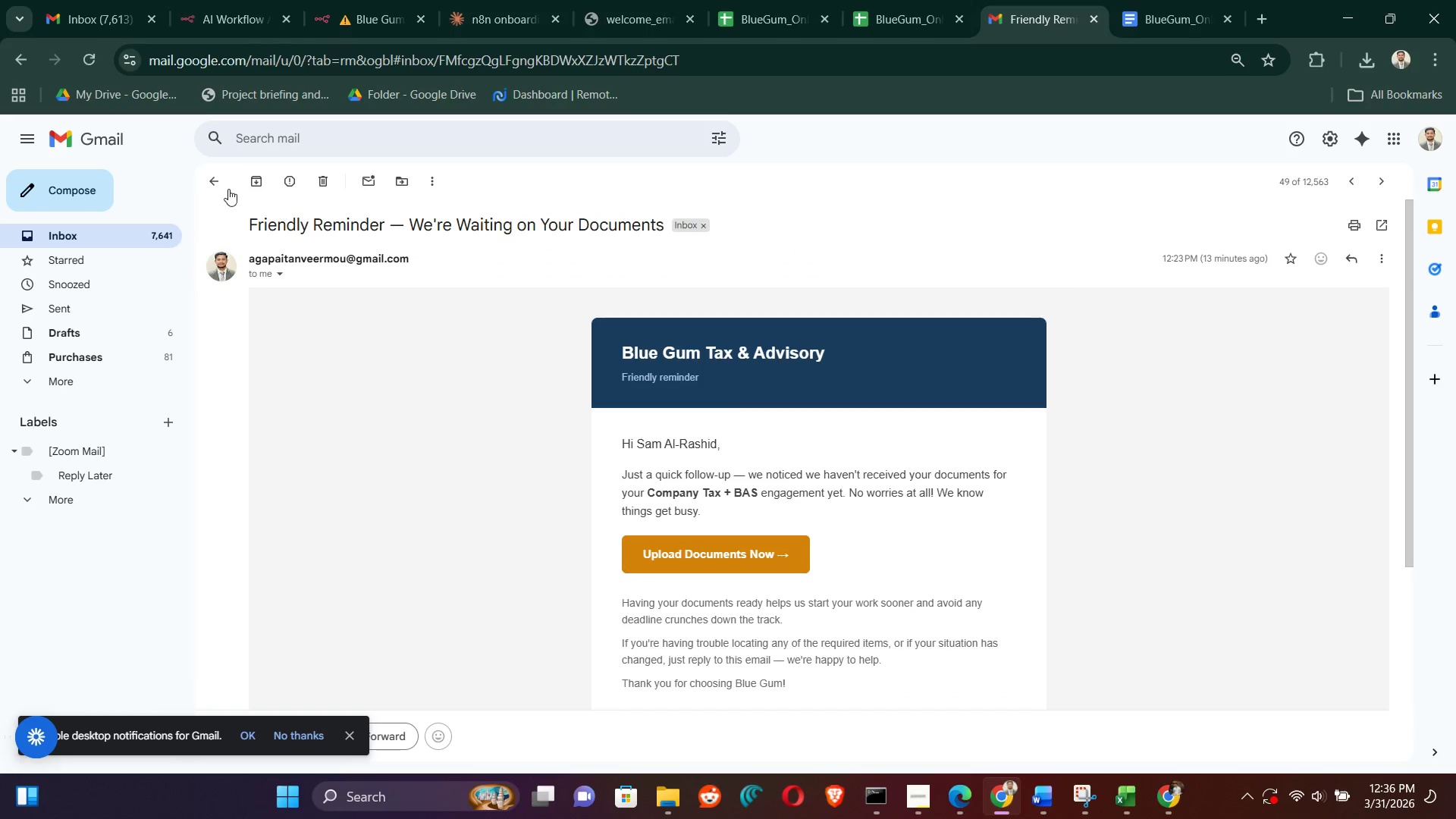 
left_click([222, 177])
 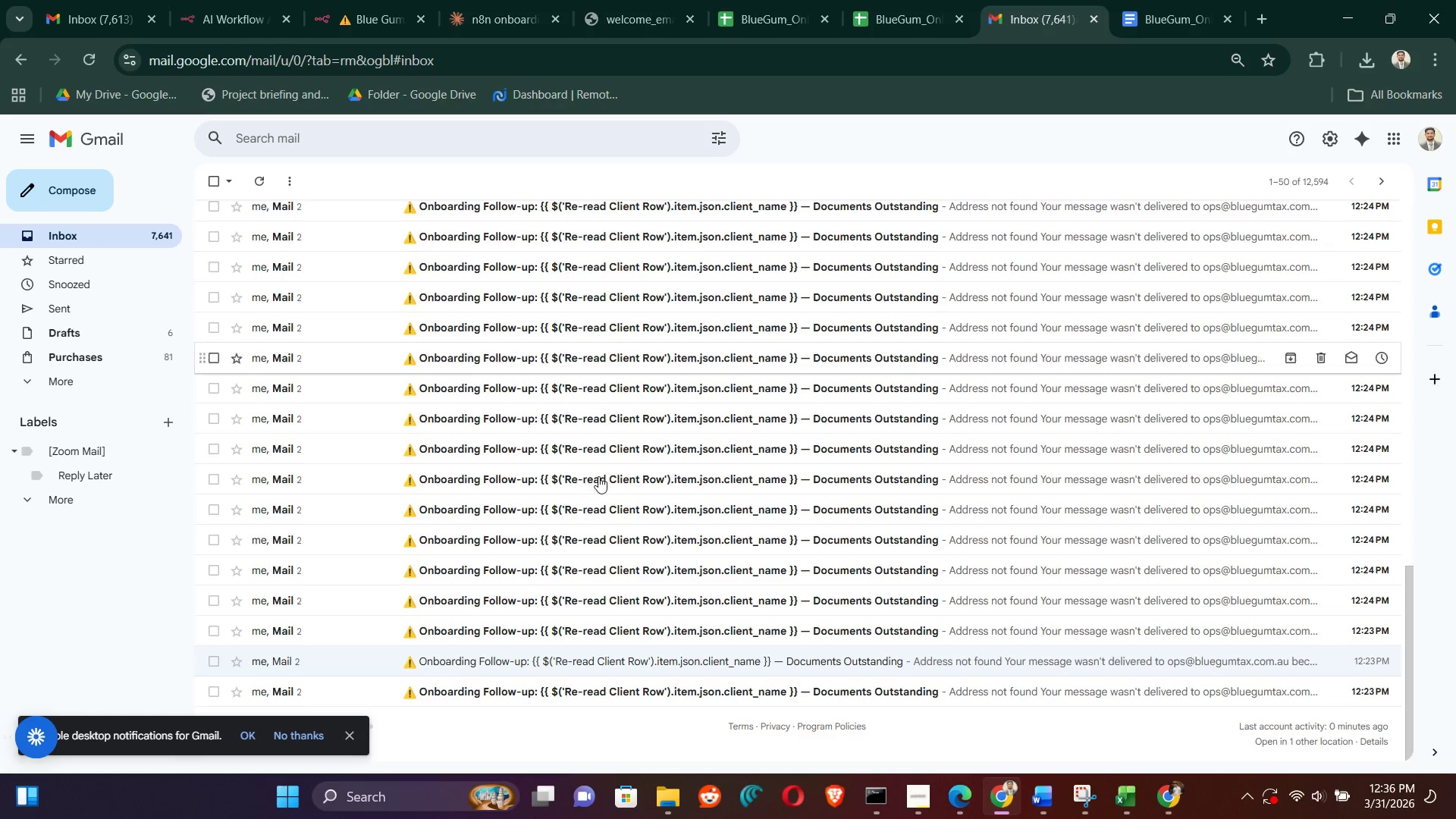 
scroll: coordinate [819, 531], scroll_direction: up, amount: 20.0
 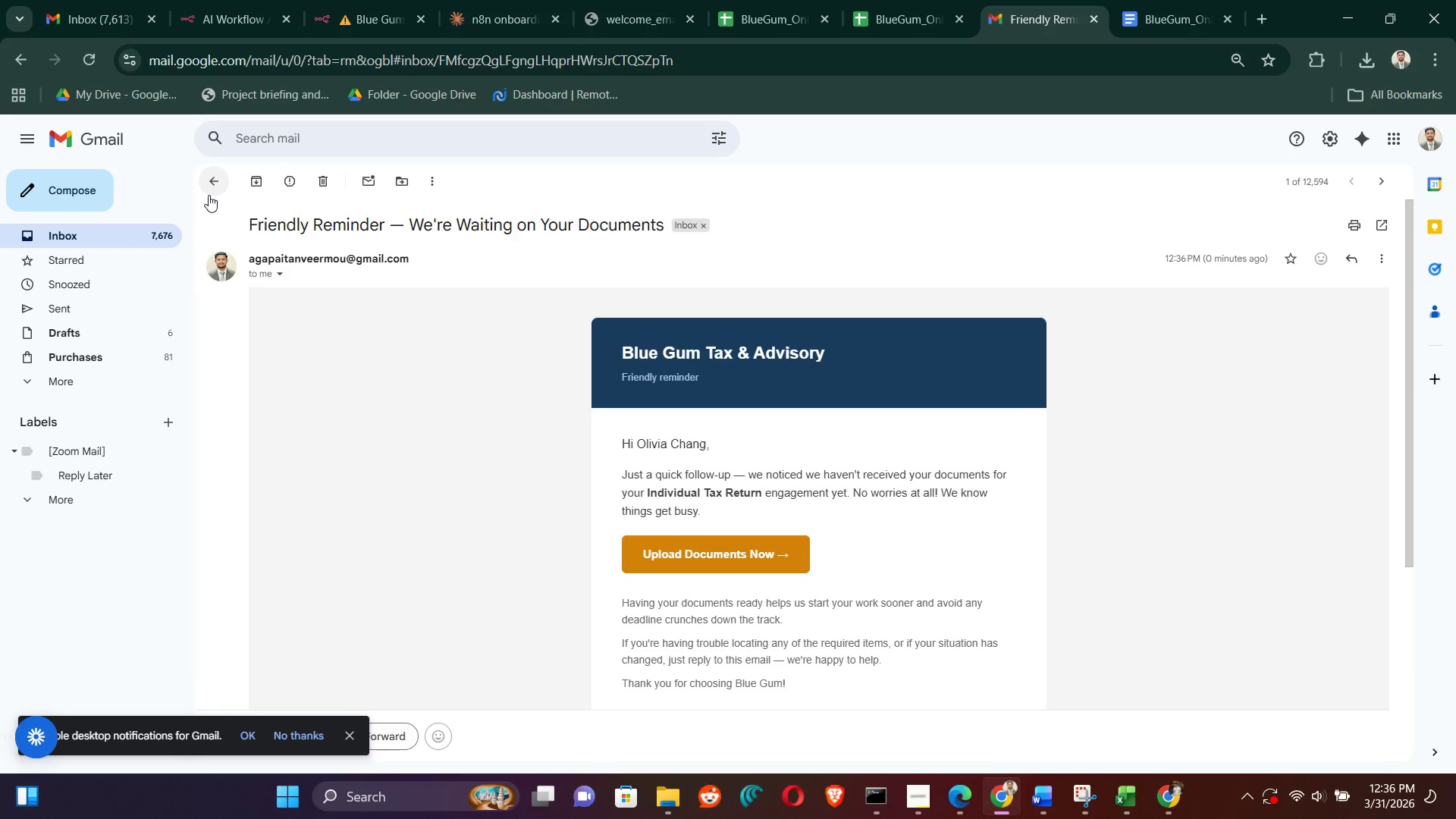 
left_click([215, 184])
 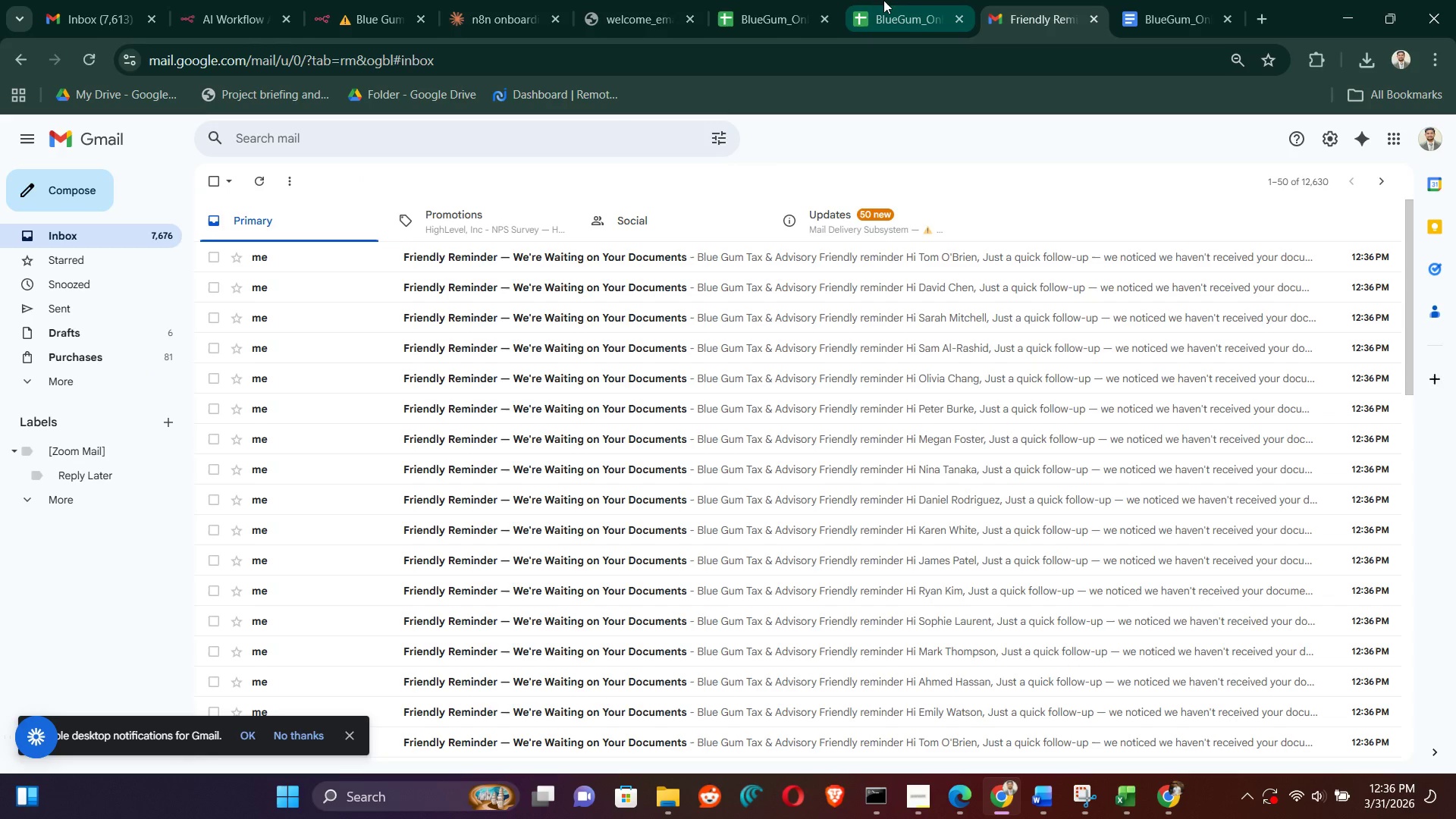 
left_click([888, 0])
 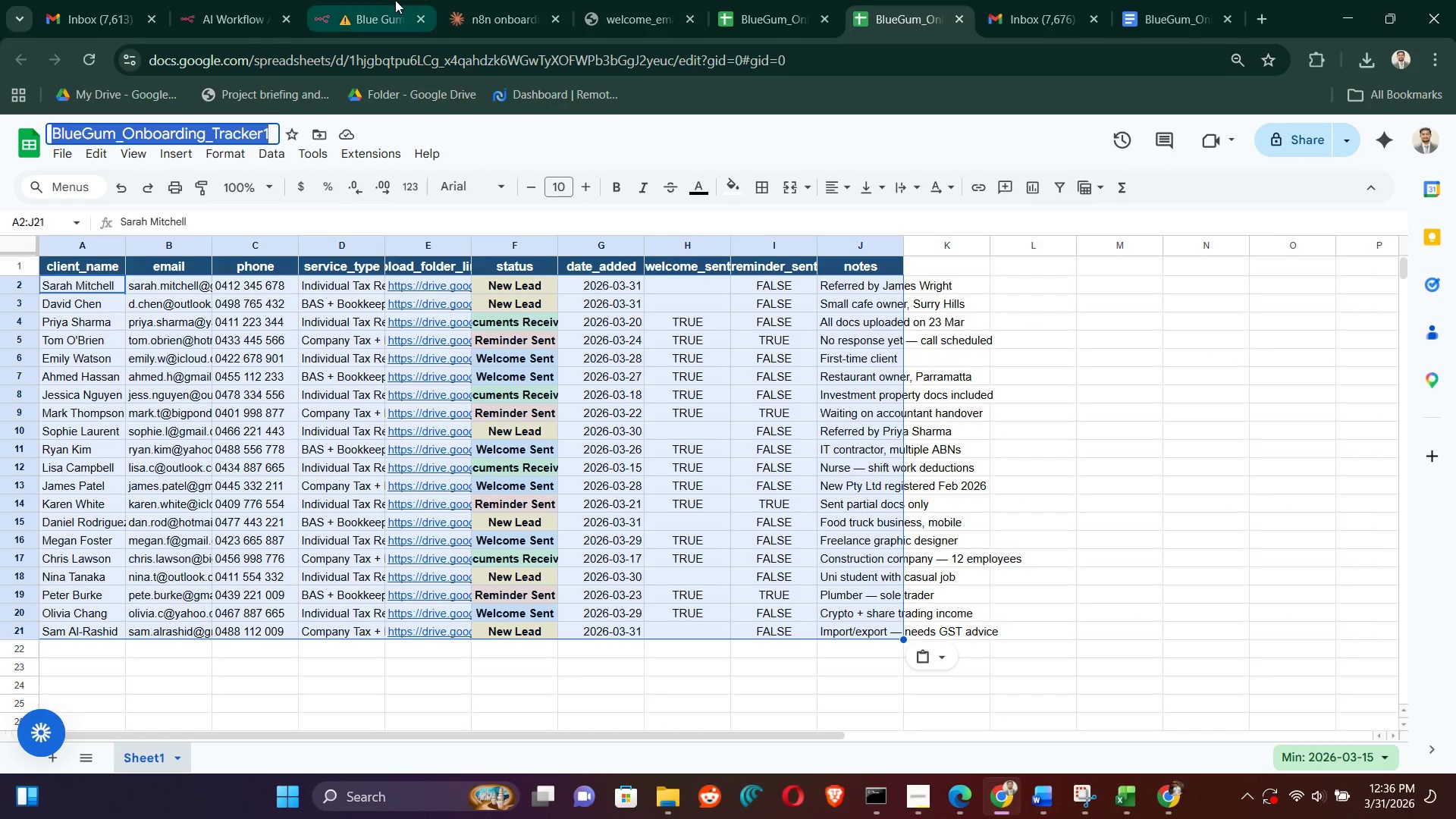 
left_click([395, 0])
 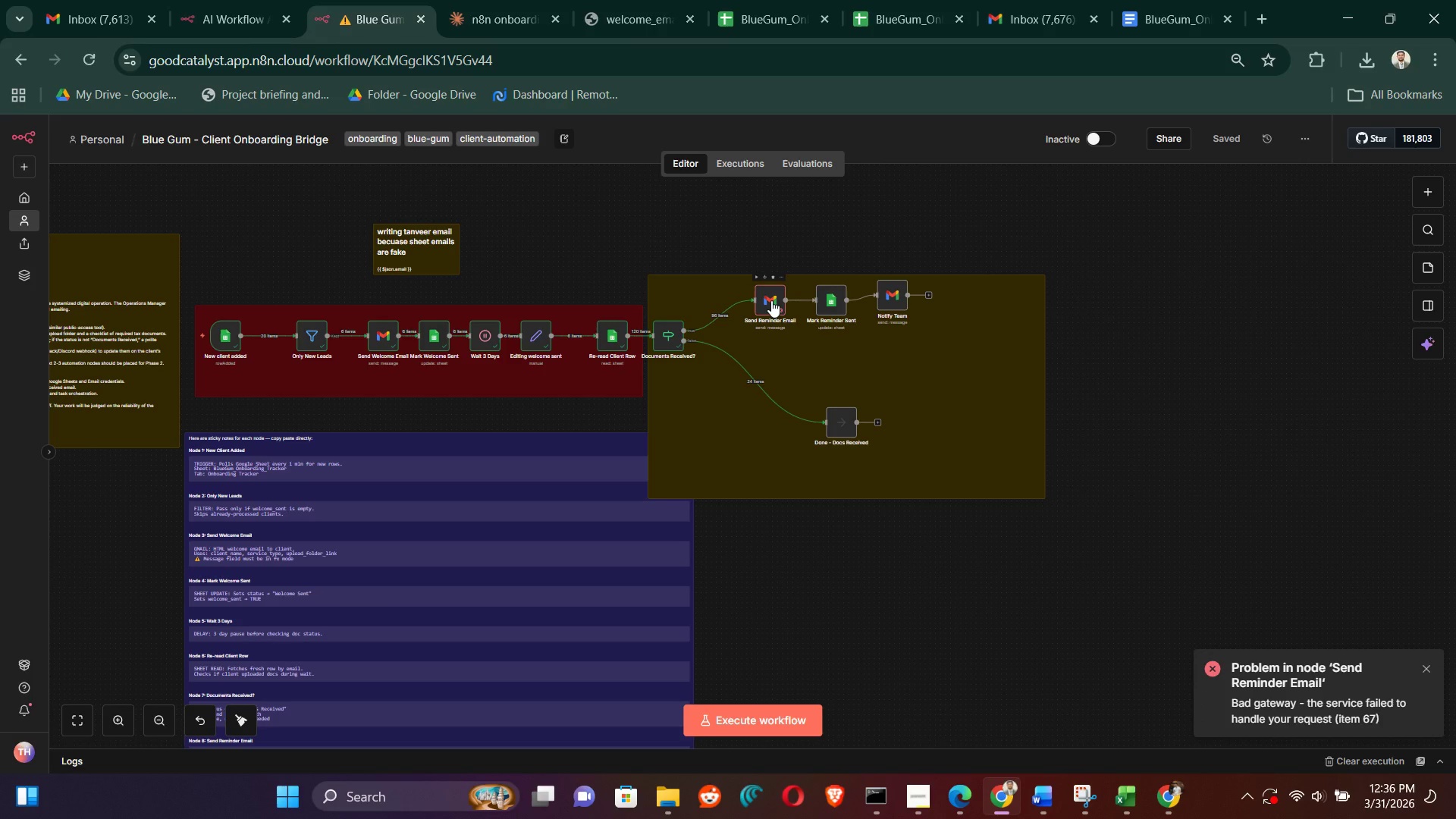 
double_click([771, 300])
 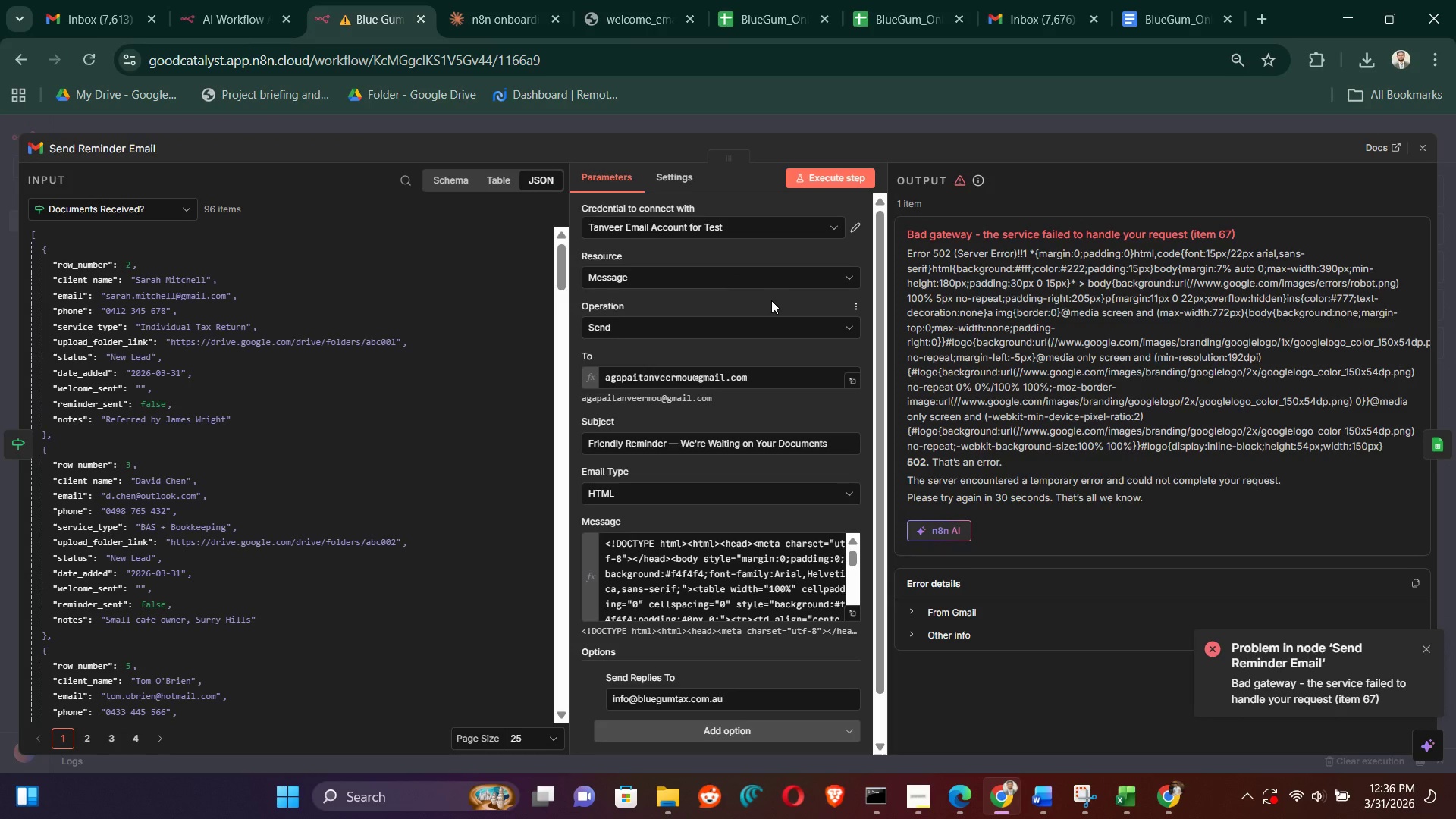 
scroll: coordinate [755, 428], scroll_direction: down, amount: 5.0
 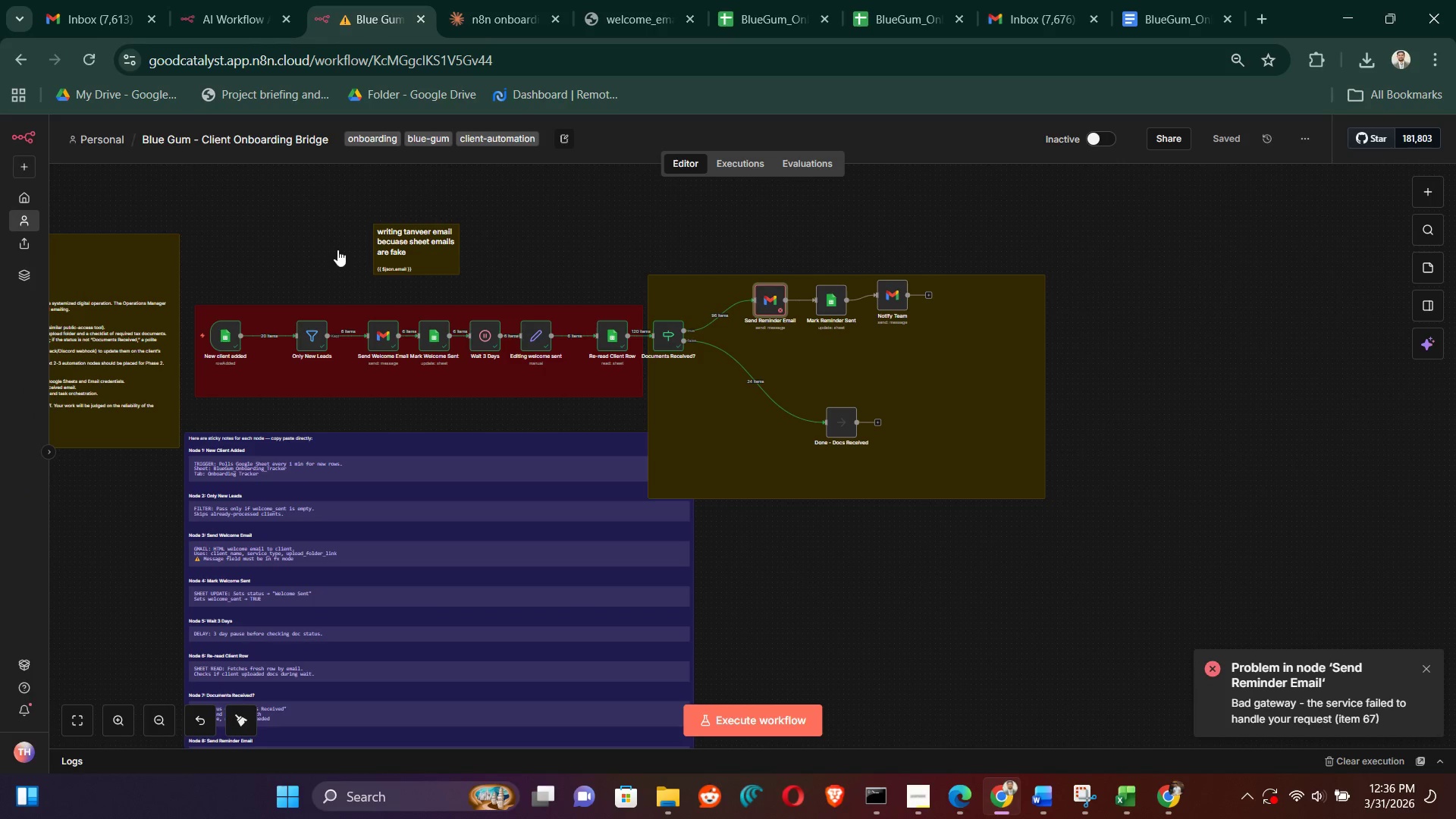 
left_click([1392, 434])
 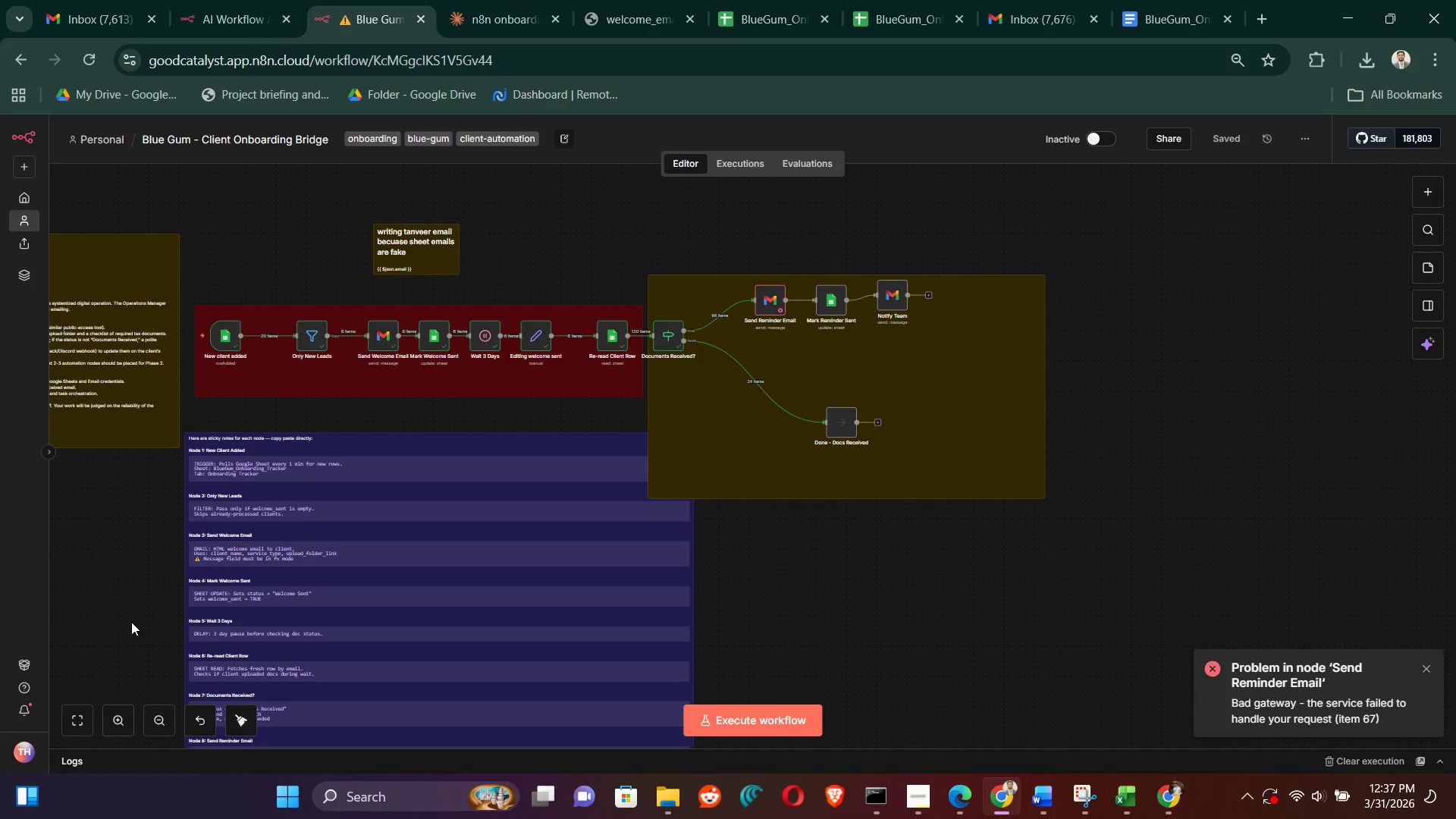 
hold_key(key=ControlLeft, duration=1.5)
left_click_drag(start_coordinate=[126, 615], to_coordinate=[460, 613])
 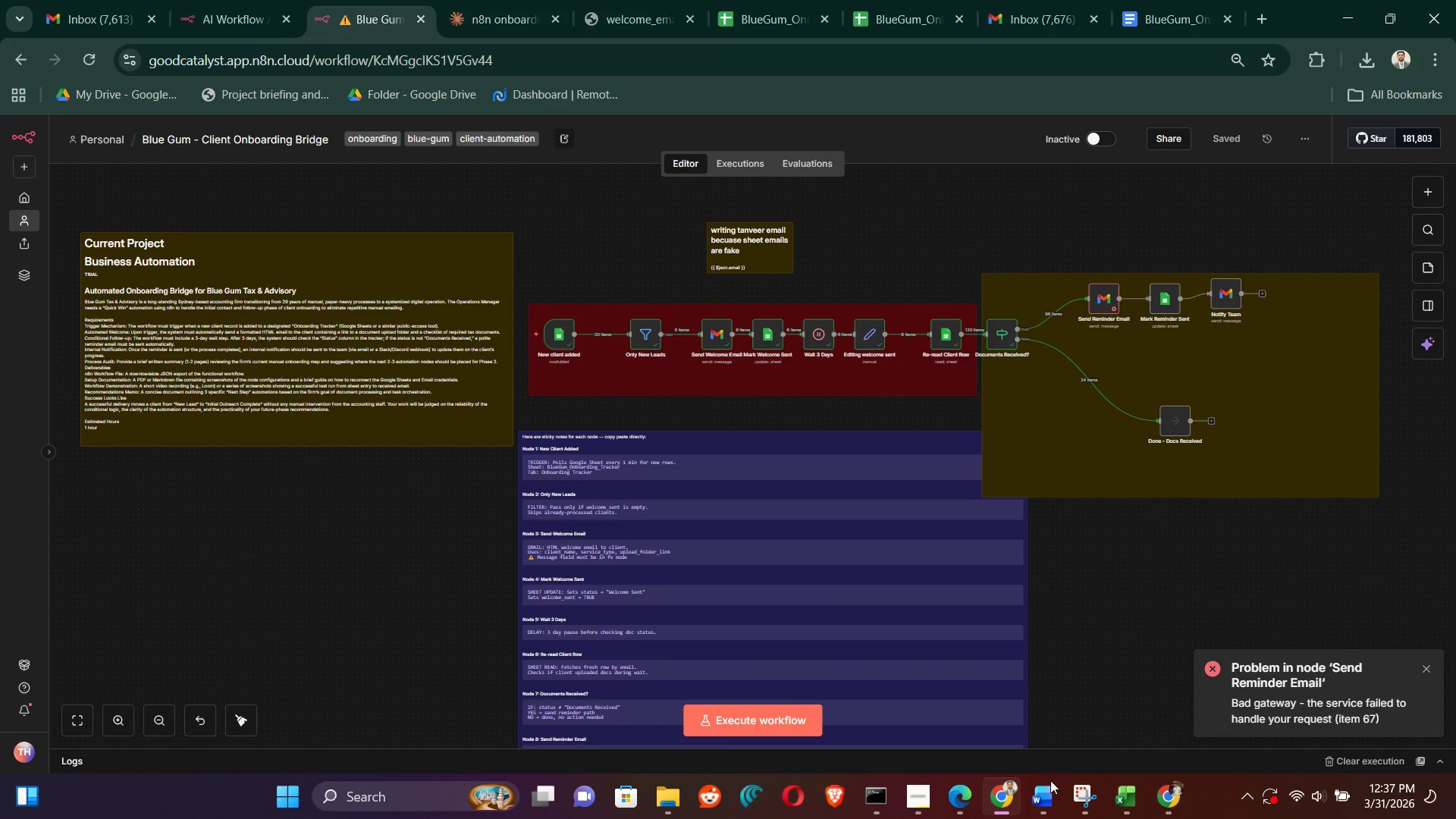 
hold_key(key=ControlLeft, duration=1.47)
 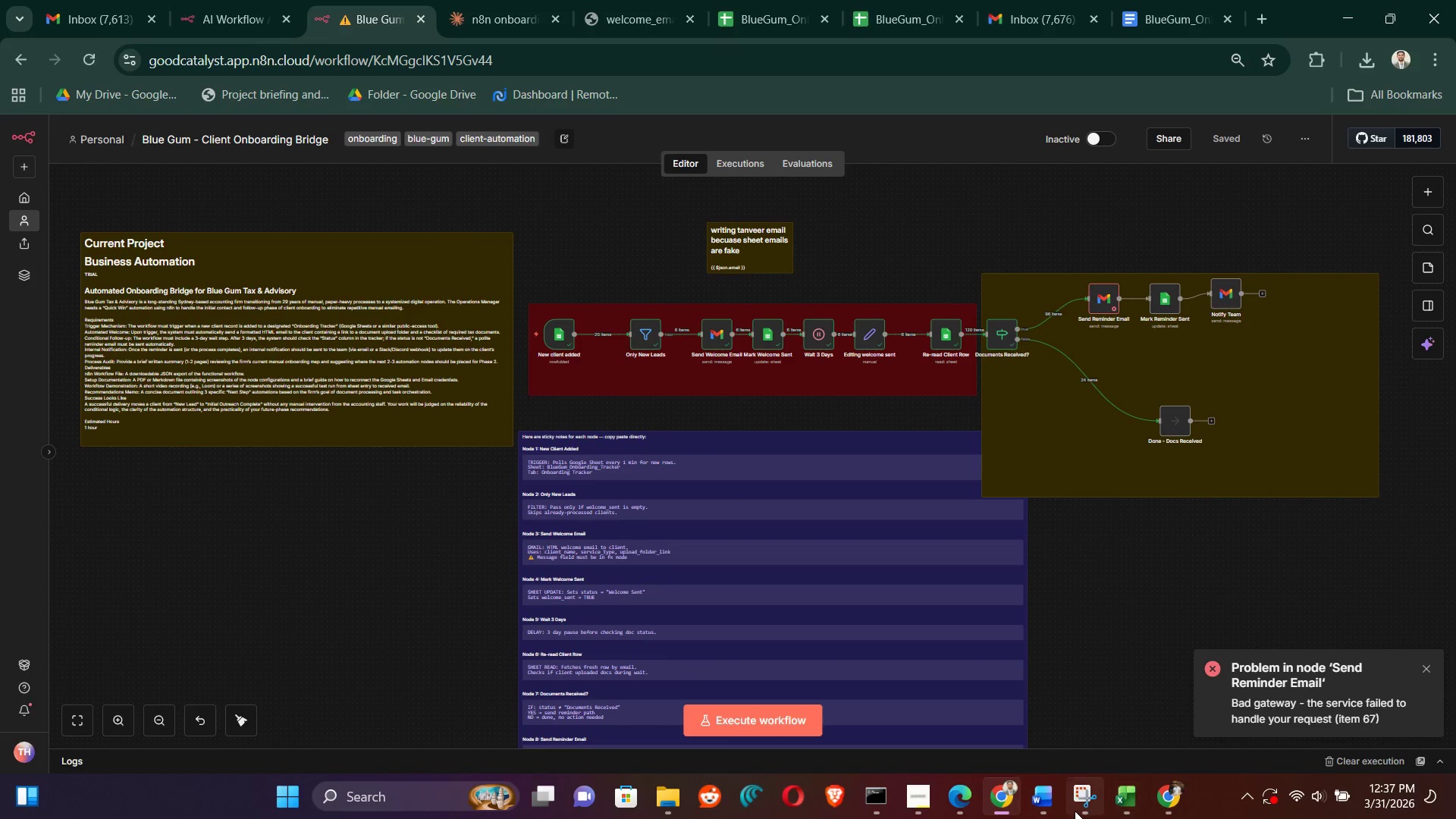 
left_click([1081, 809])
 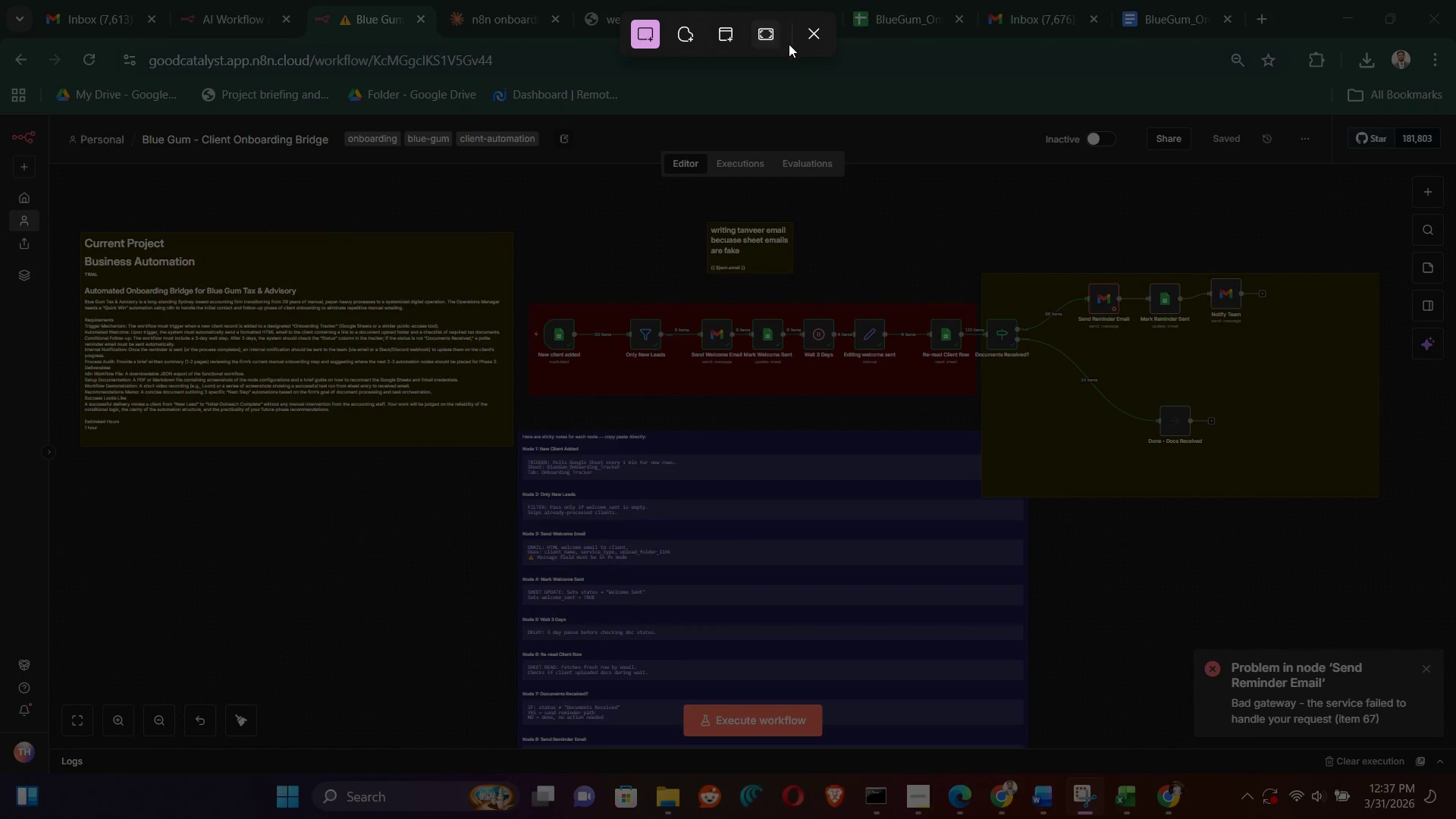 
left_click_drag(start_coordinate=[1430, 671], to_coordinate=[1426, 670])
 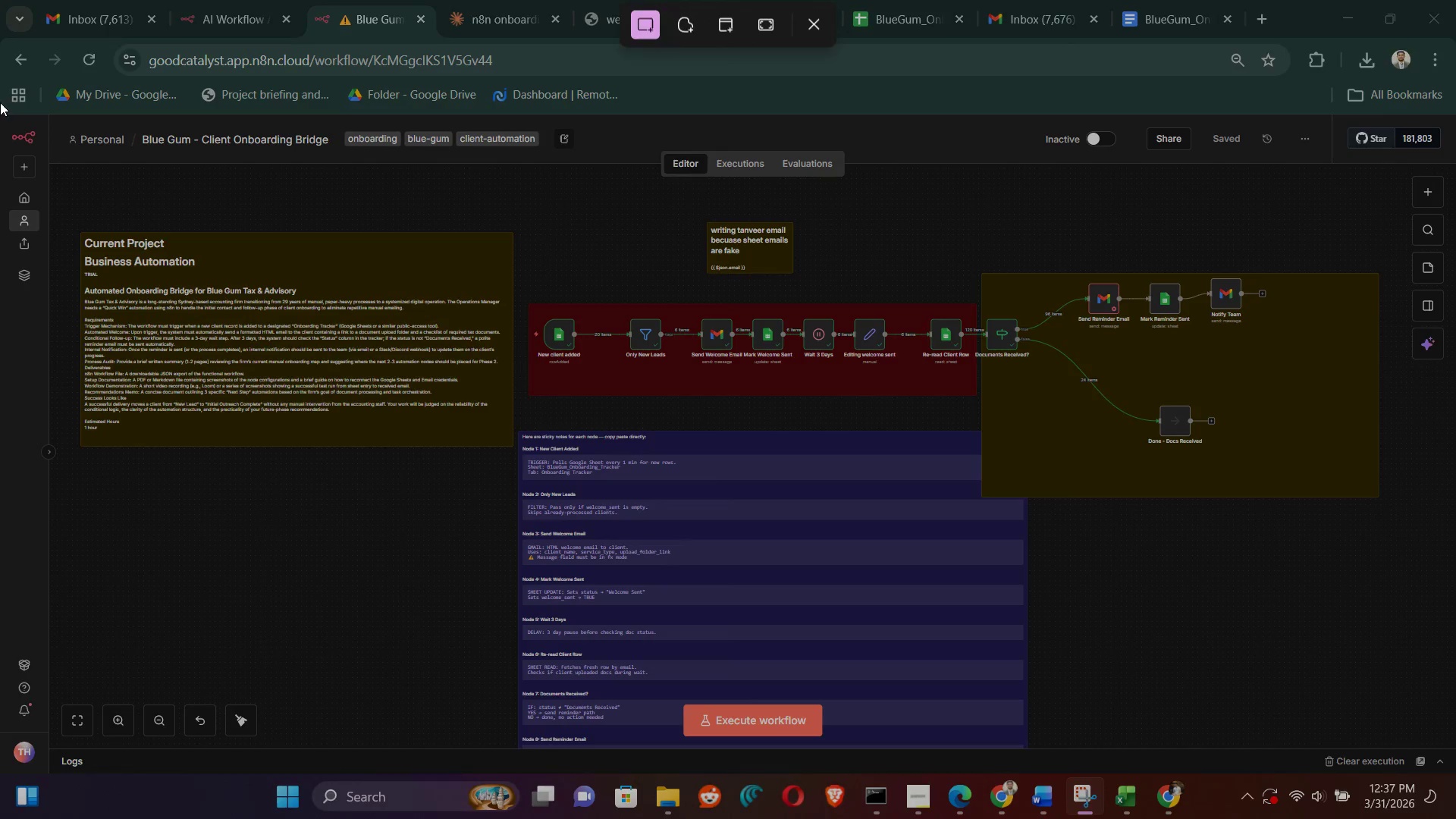 
left_click_drag(start_coordinate=[37, 42], to_coordinate=[1454, 742])
 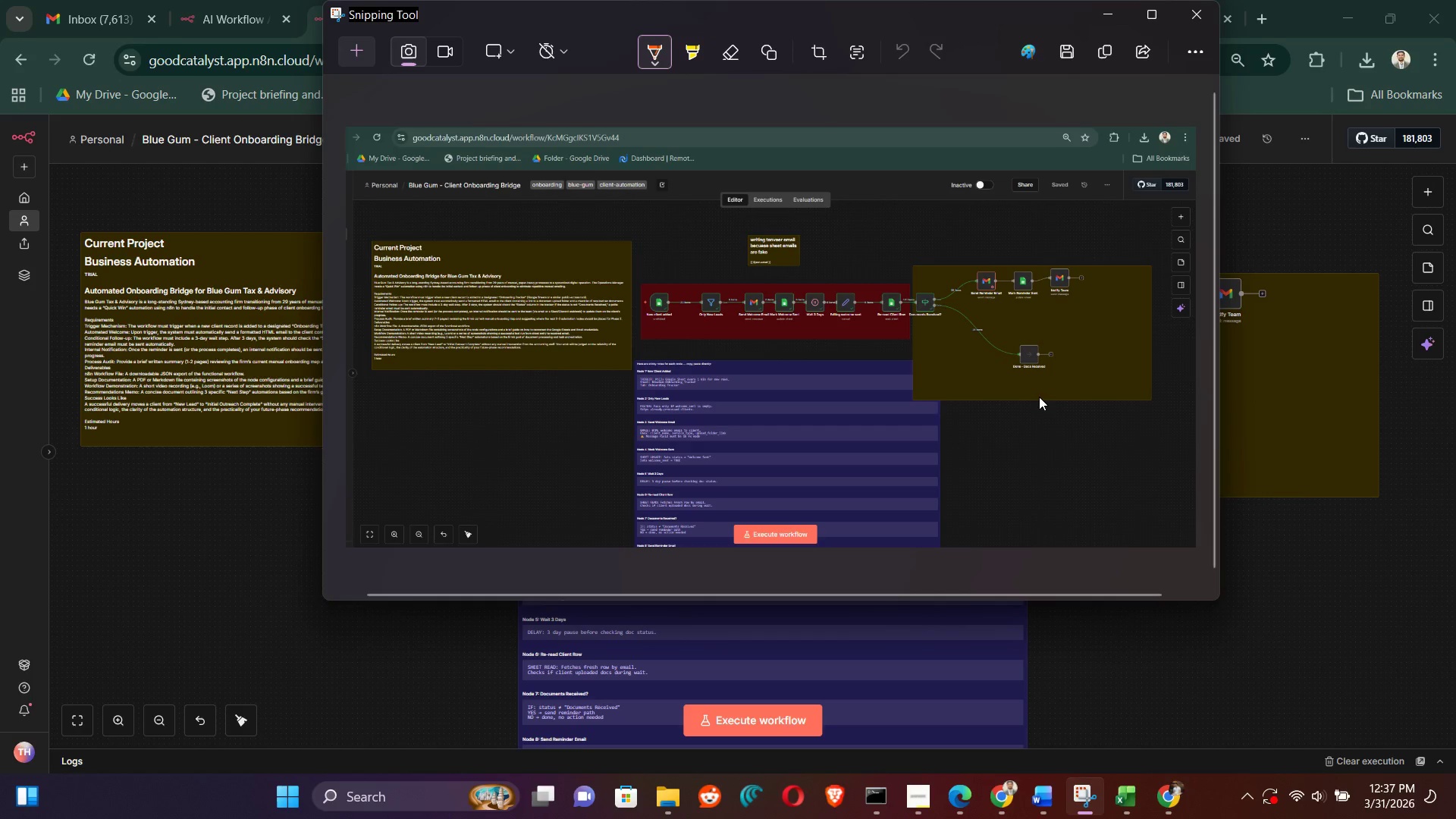 
right_click([886, 309])
 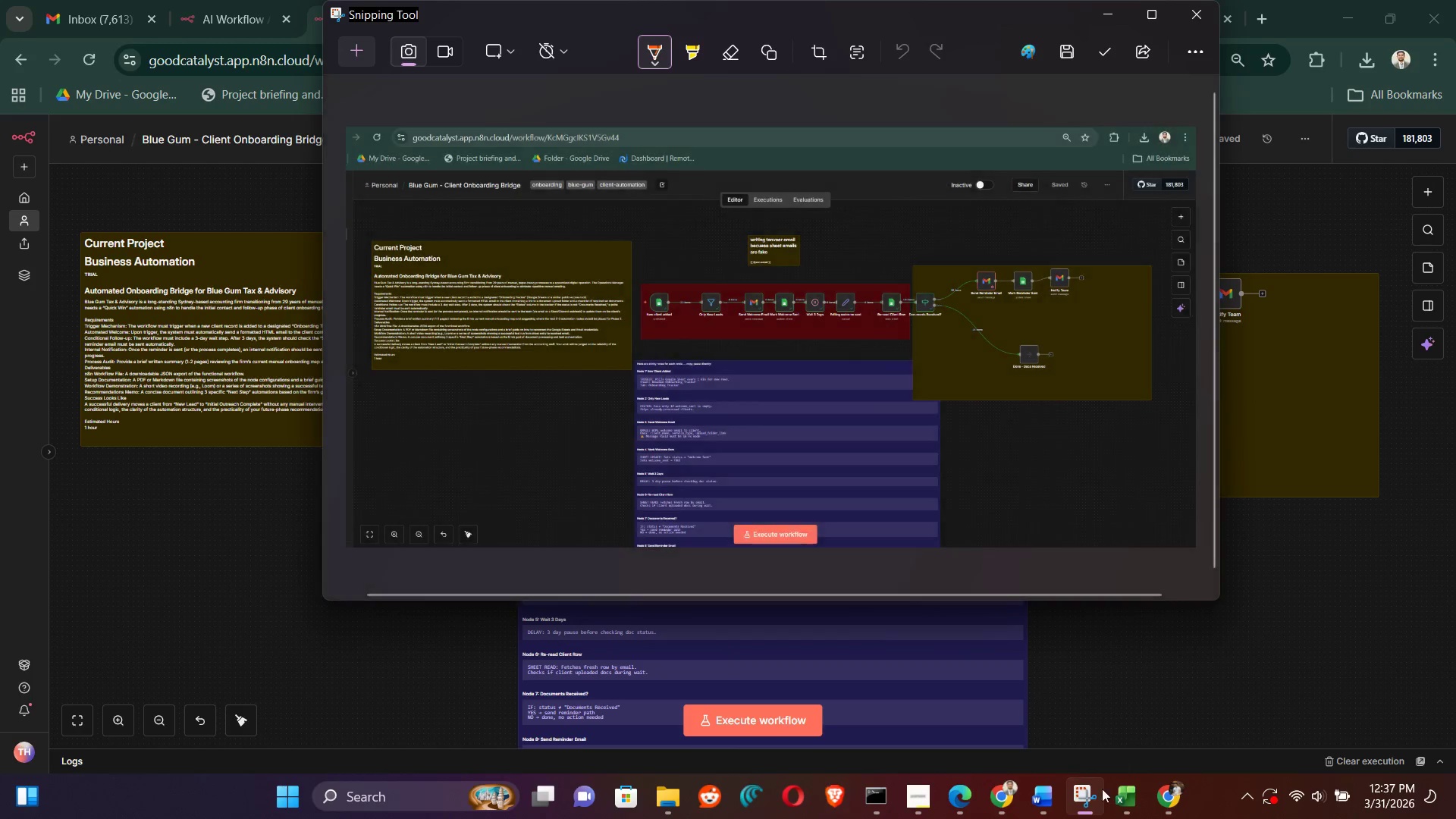 
left_click([1084, 804])
 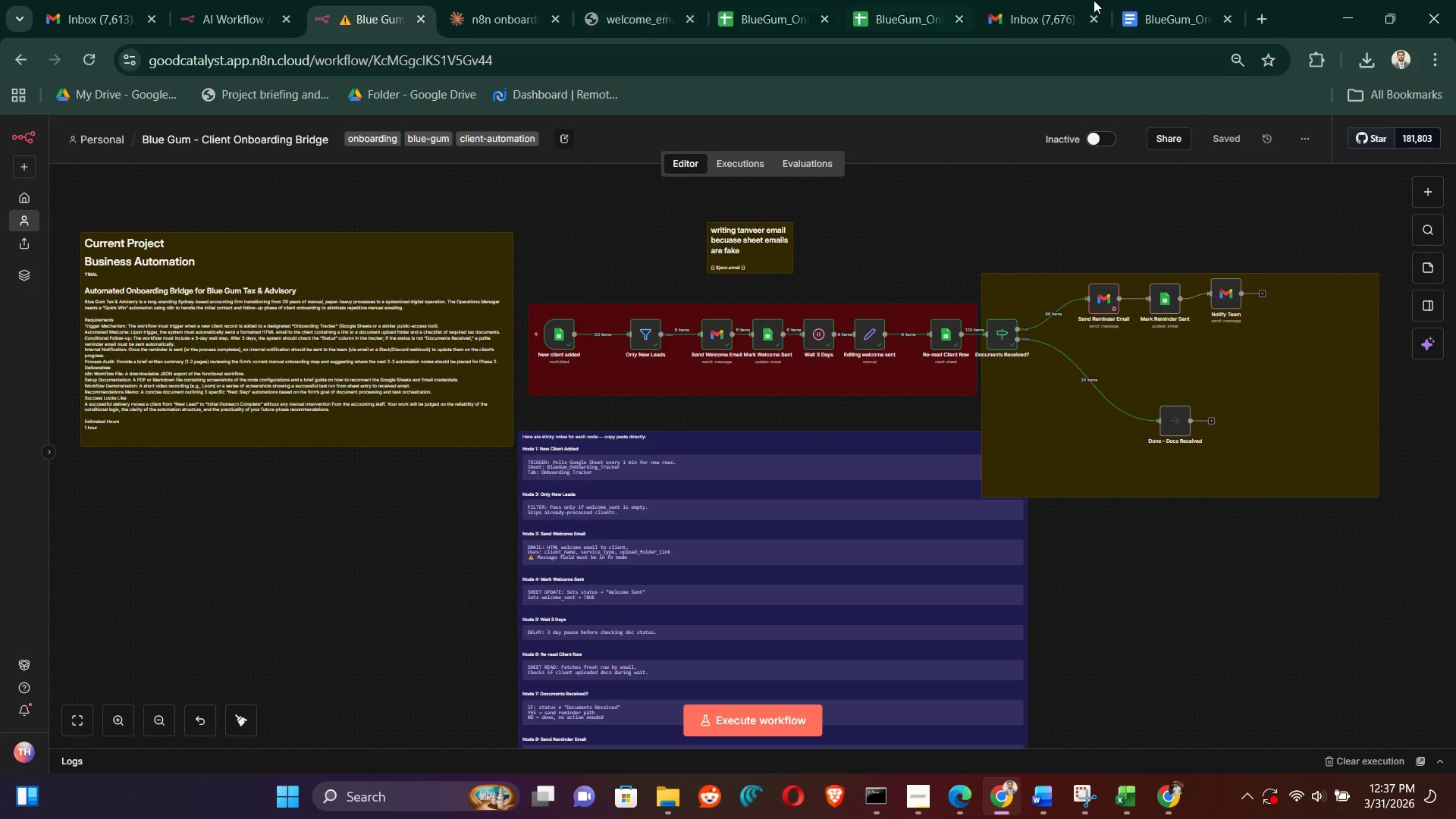 
left_click([1172, 0])
 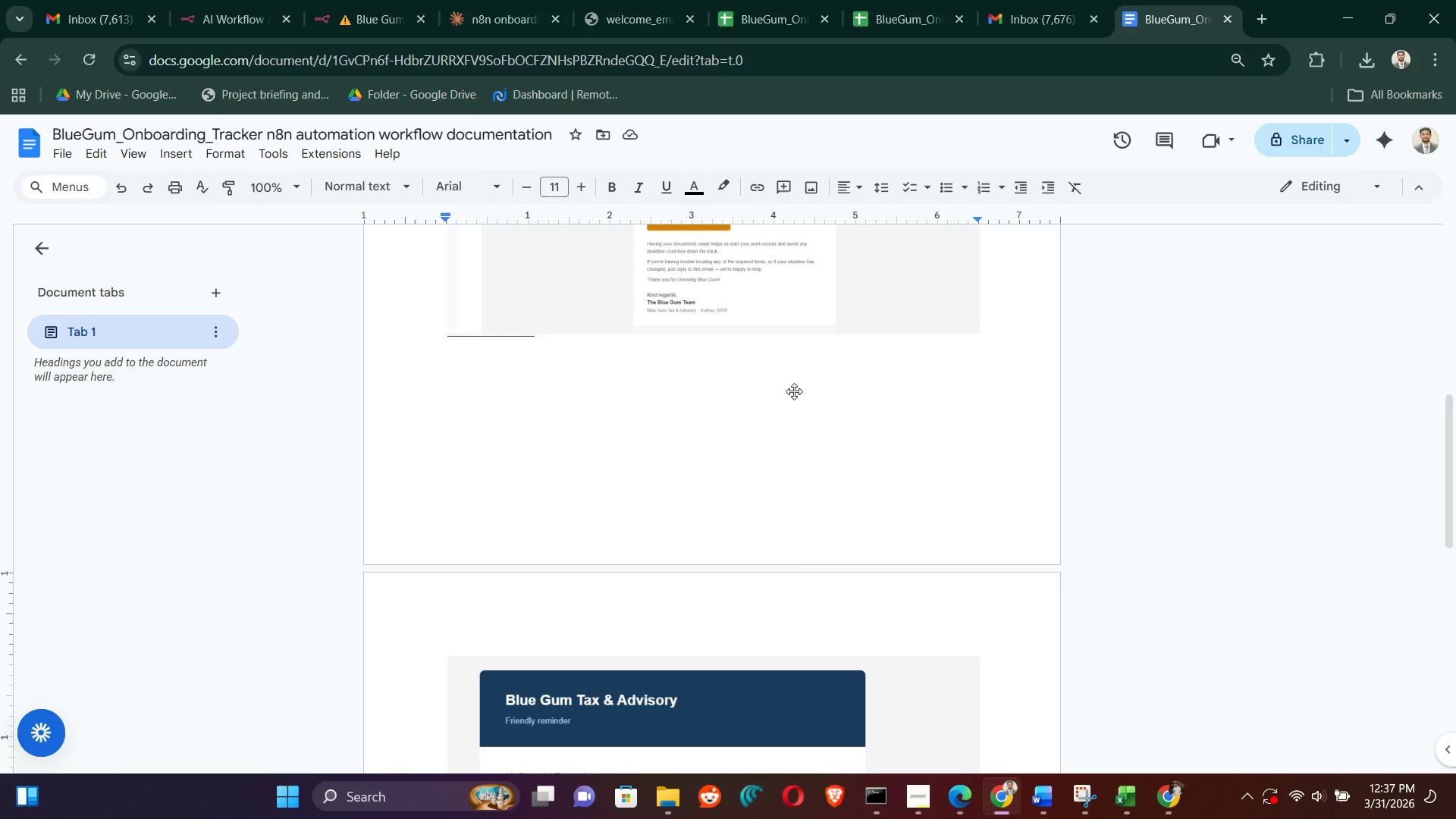 
scroll: coordinate [774, 607], scroll_direction: down, amount: 7.0
 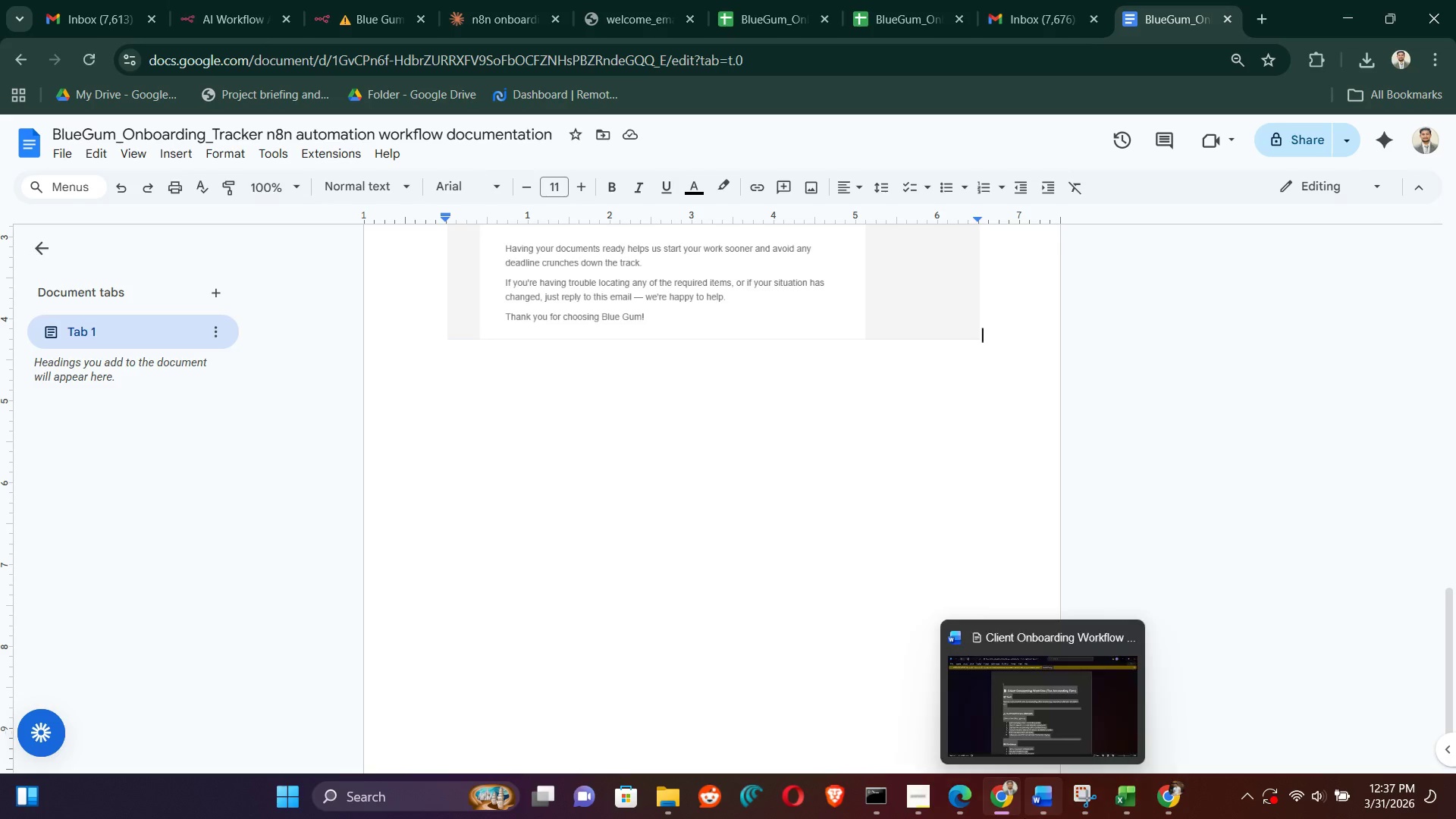 
key(Enter)
 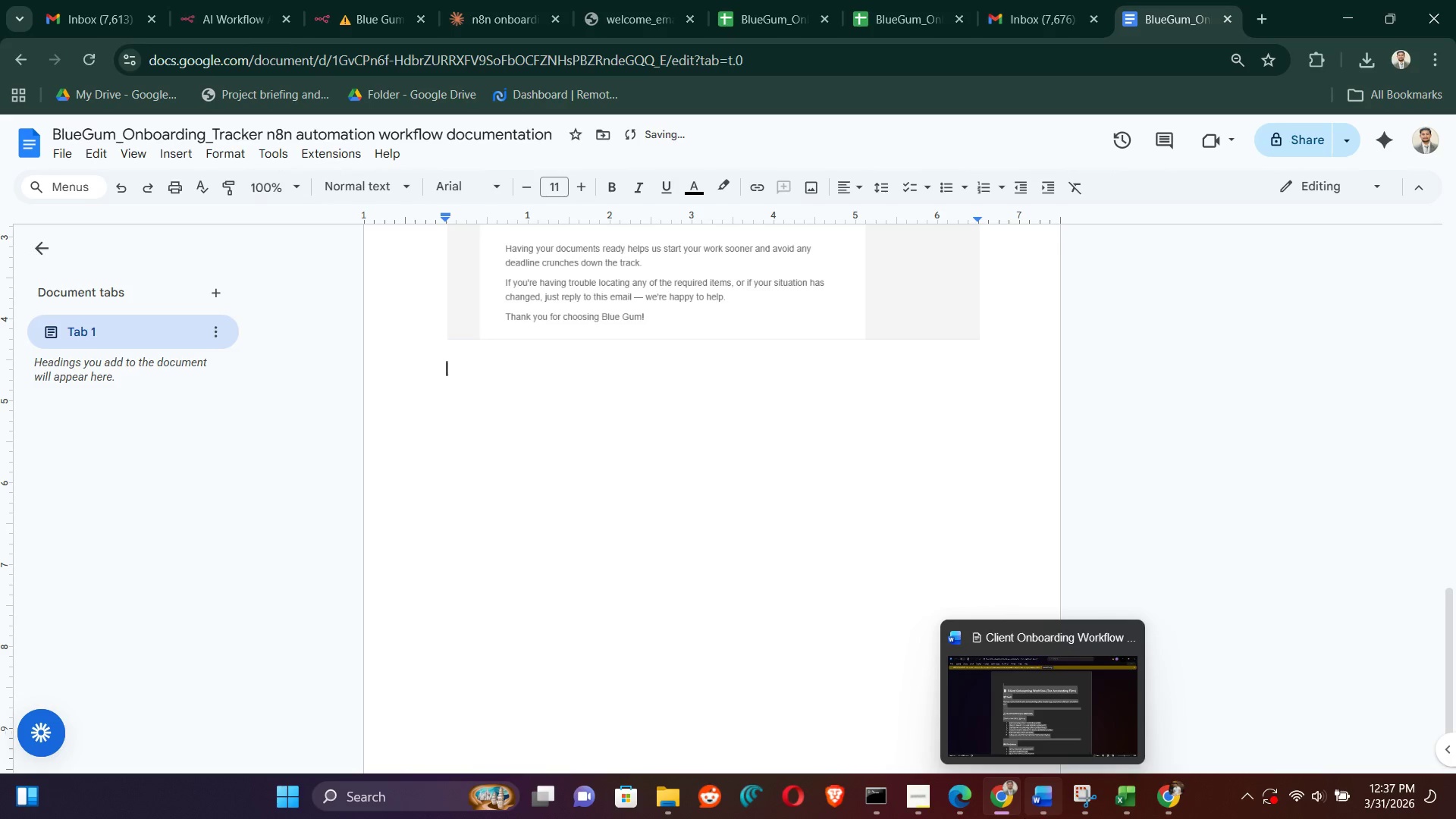 
key(Enter)
 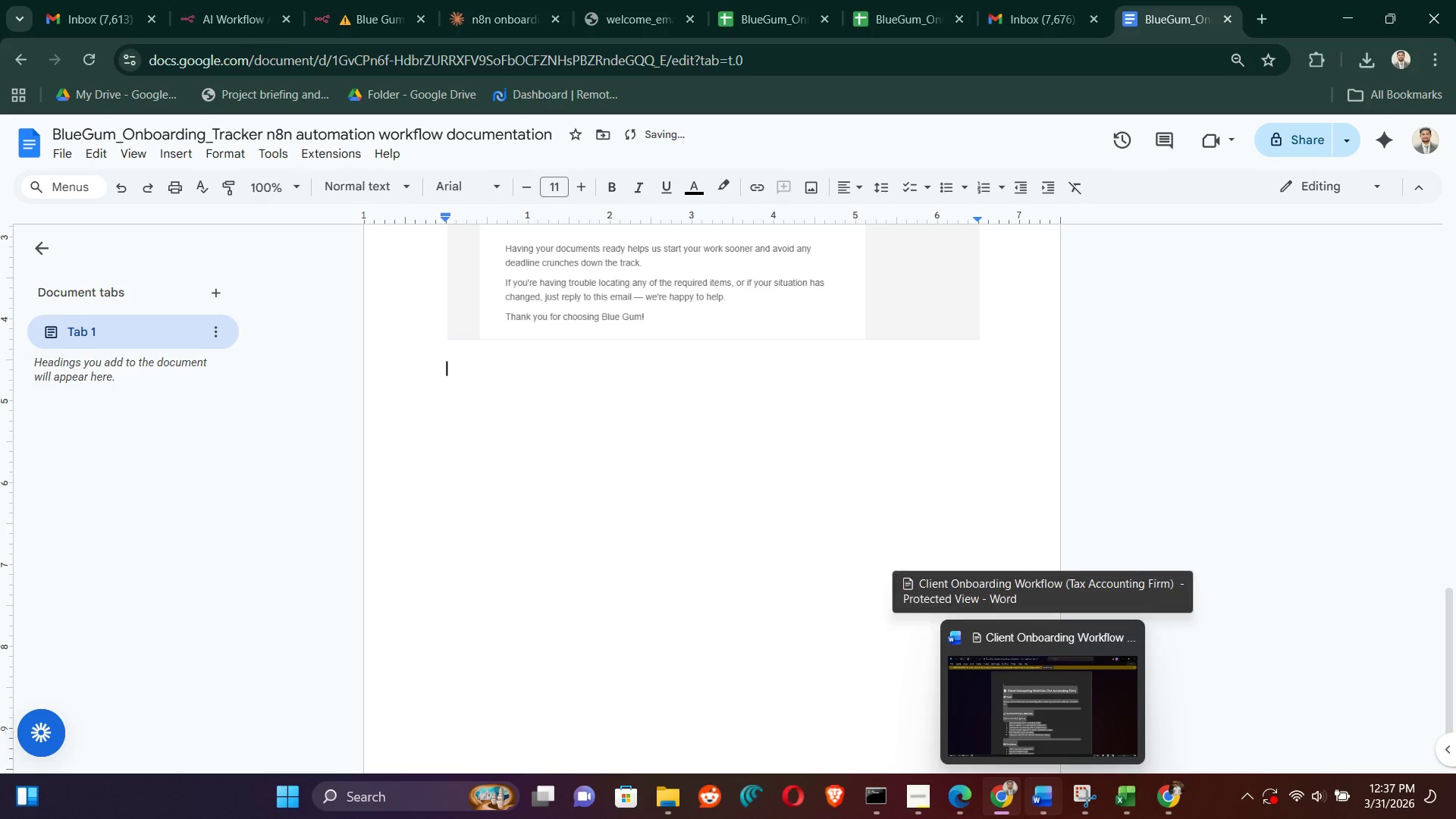 
key(Control+ControlLeft)
 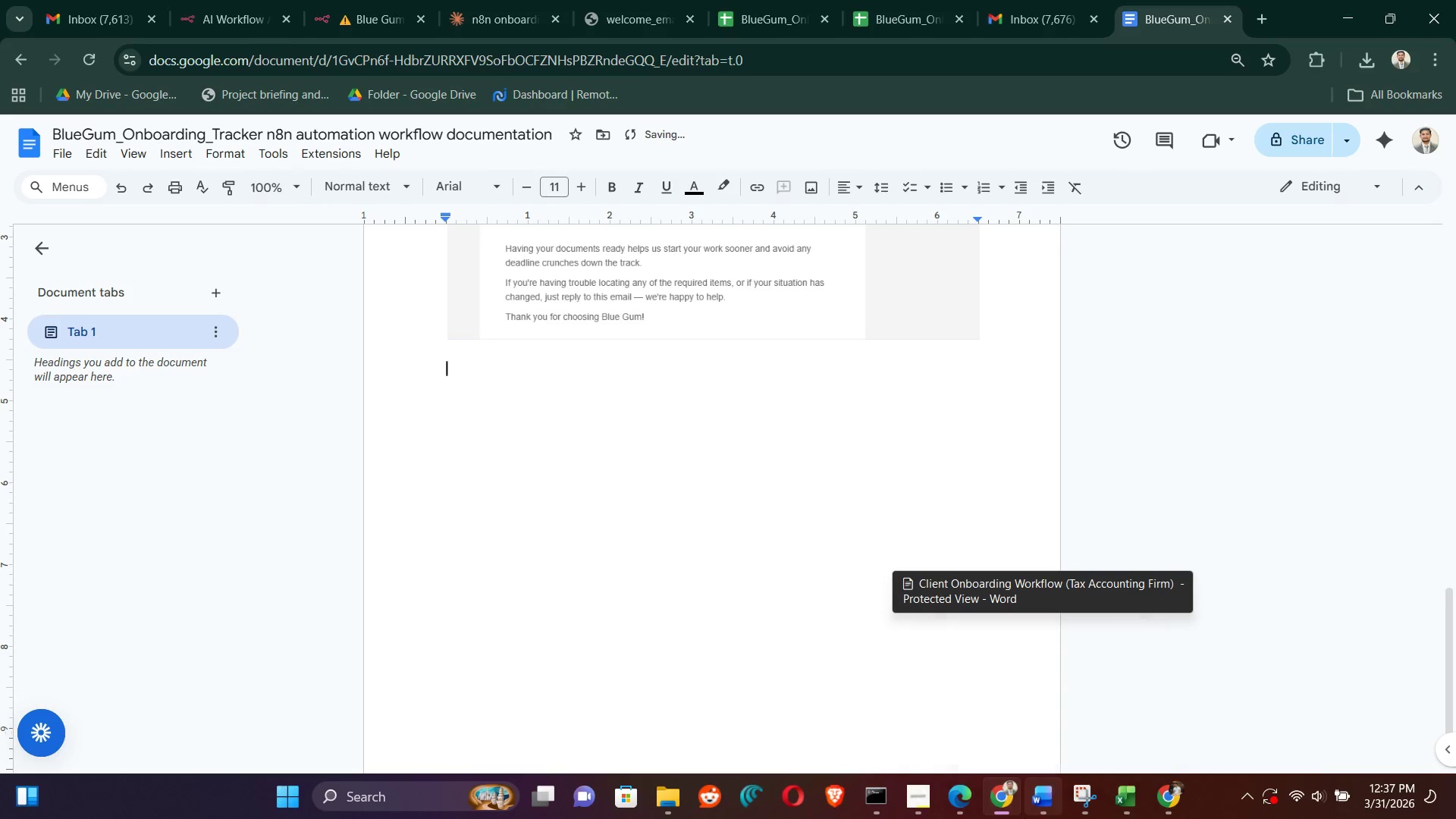 
key(Control+V)
 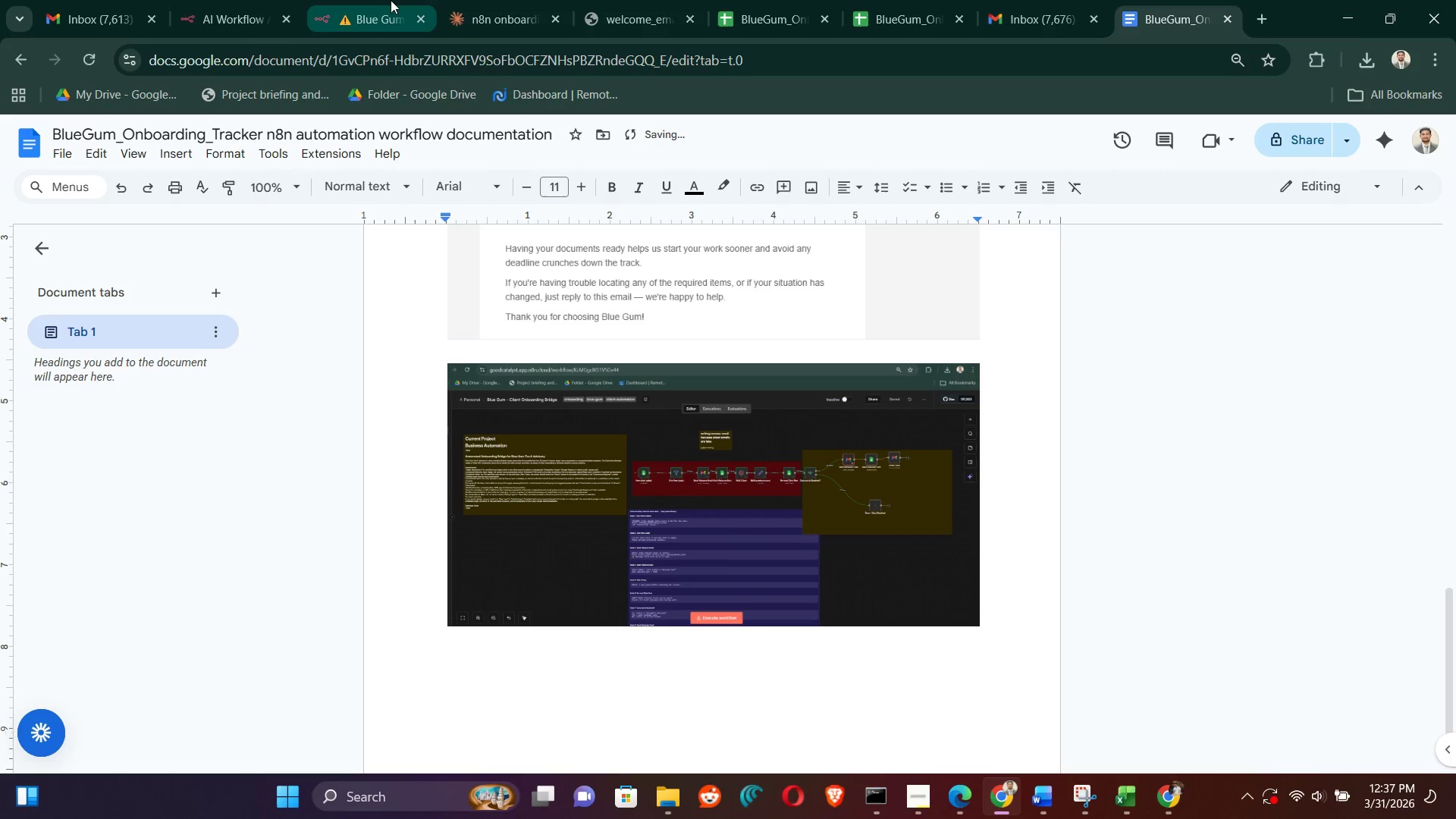 
left_click([511, 0])
 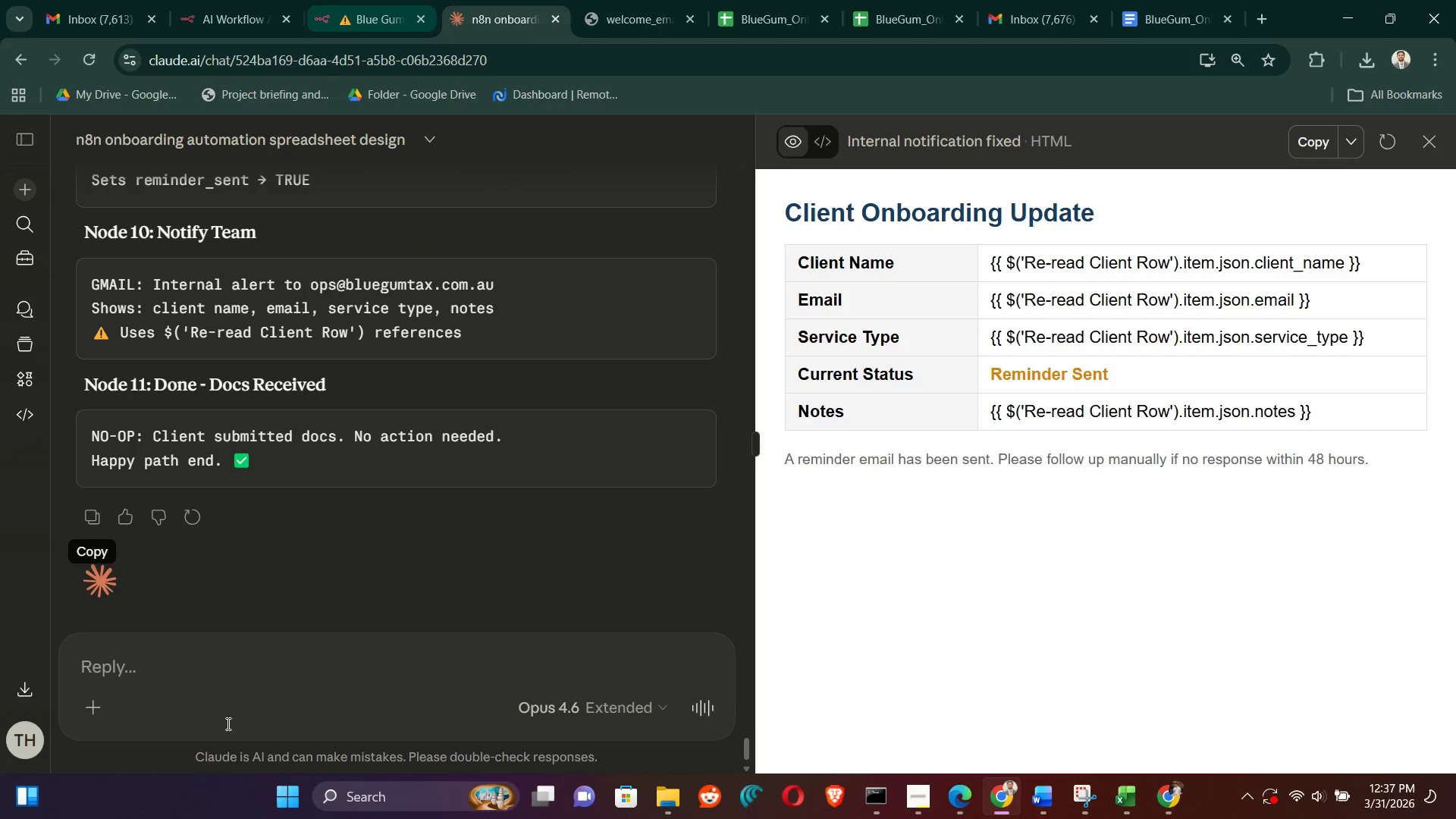 
left_click([287, 664])
 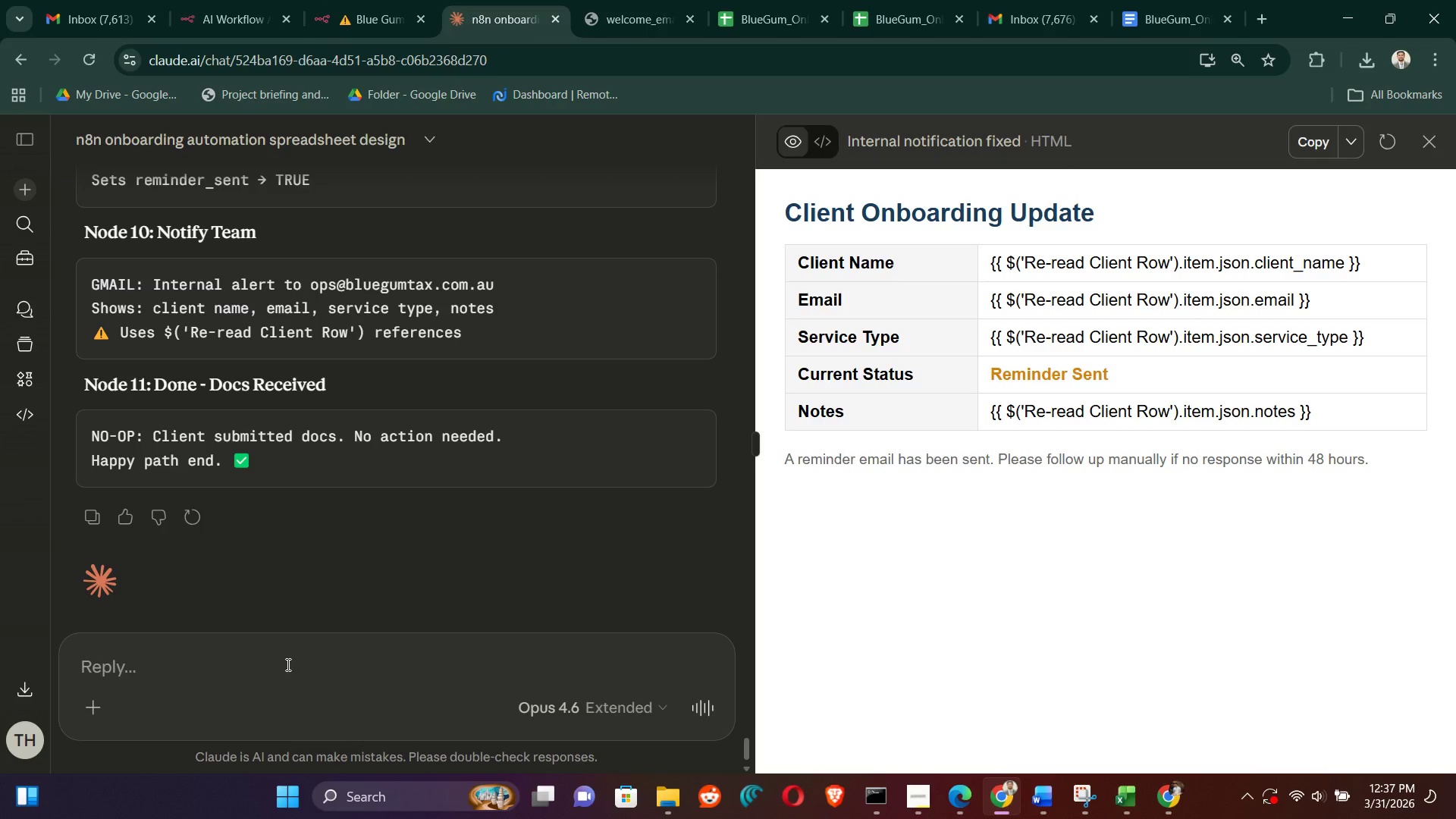 
type(give me o)
key(Backspace)
type(complete doucmentation here how the featire wiill work and compelte user mannual)
 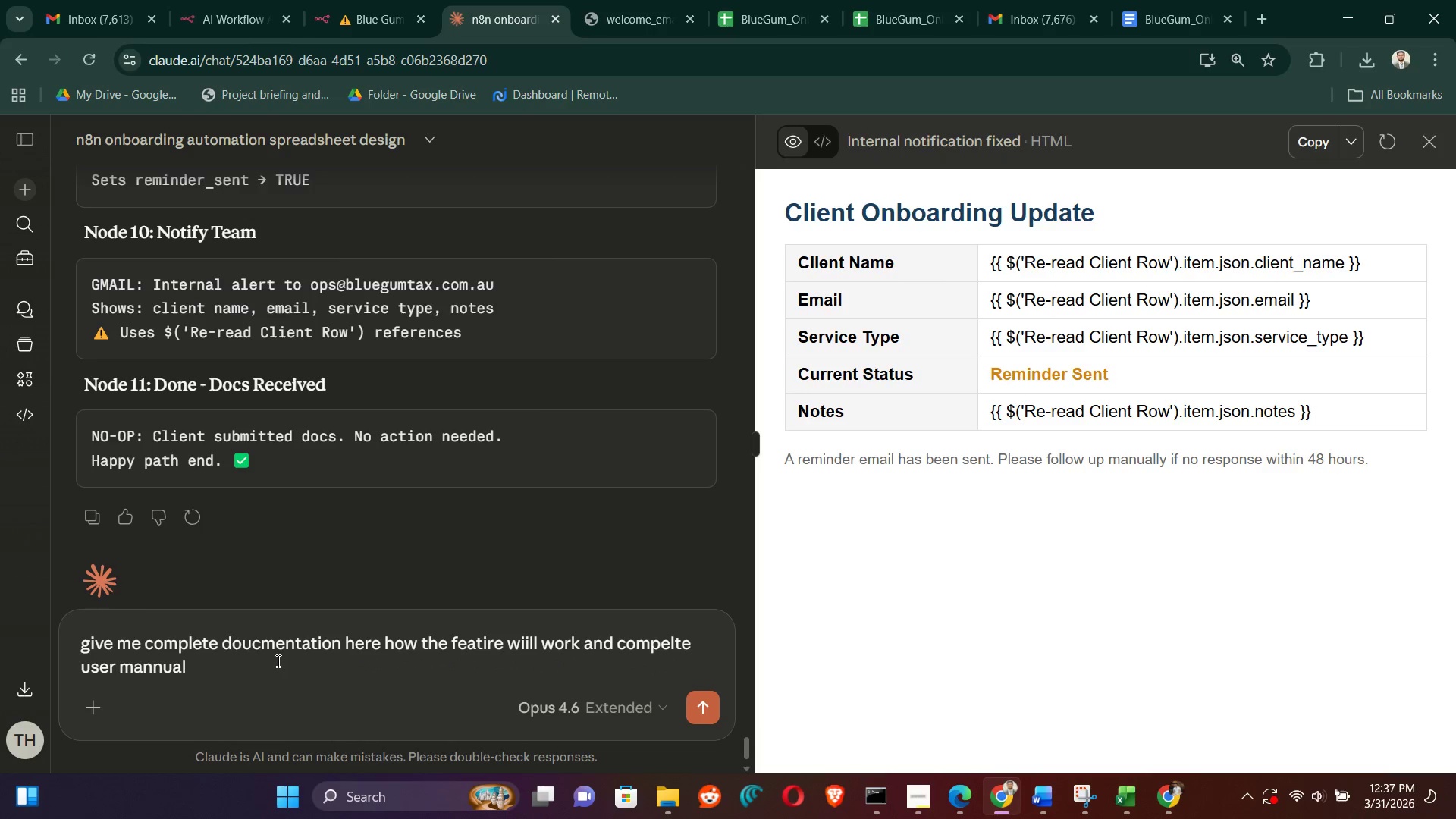 
key(Shift+Enter)
 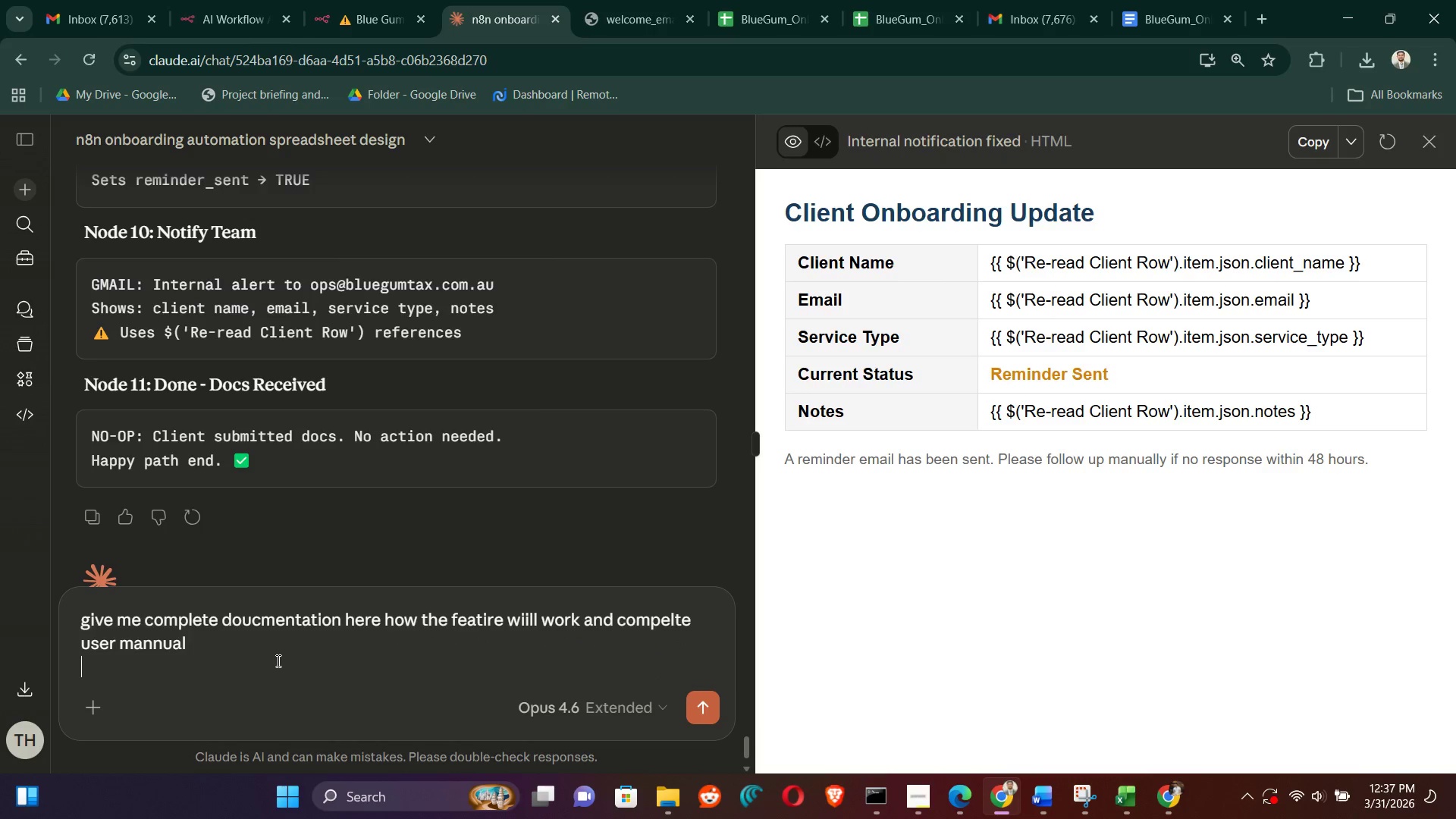 
key(Shift+Enter)
 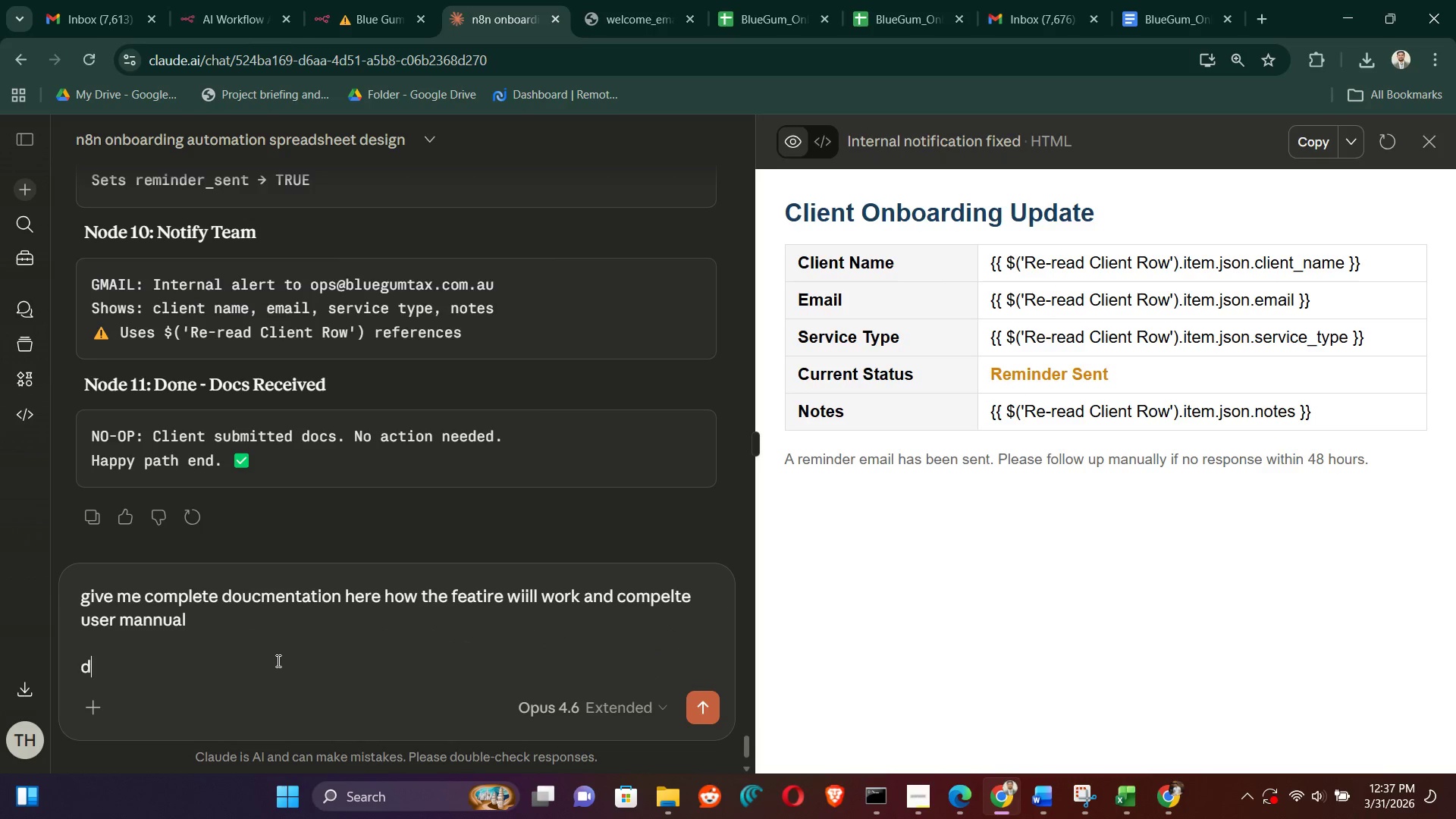 
type(downlaod odf file for 3 pages)
 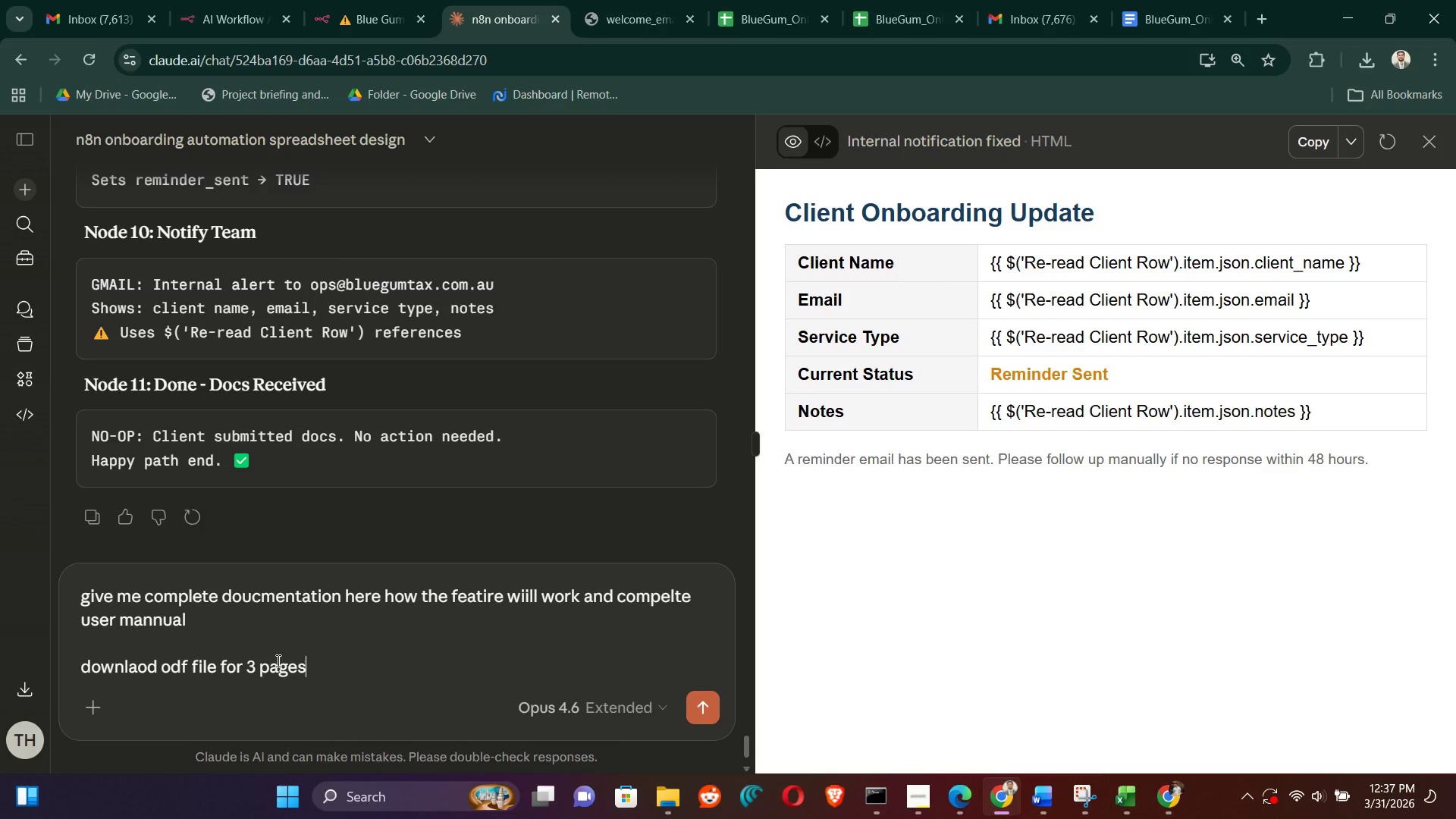 
key(Enter)
 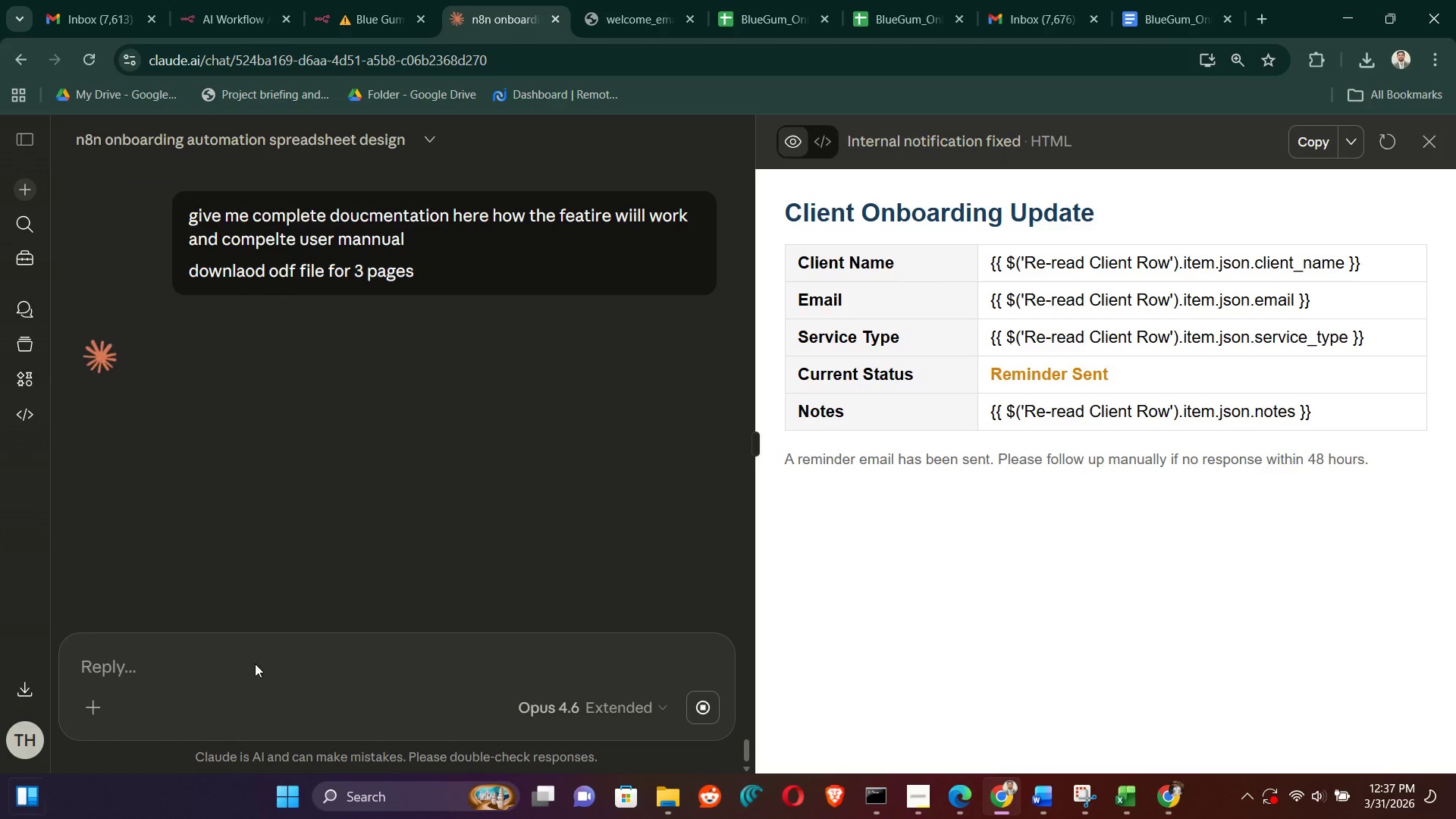 
left_click([1214, 1])
 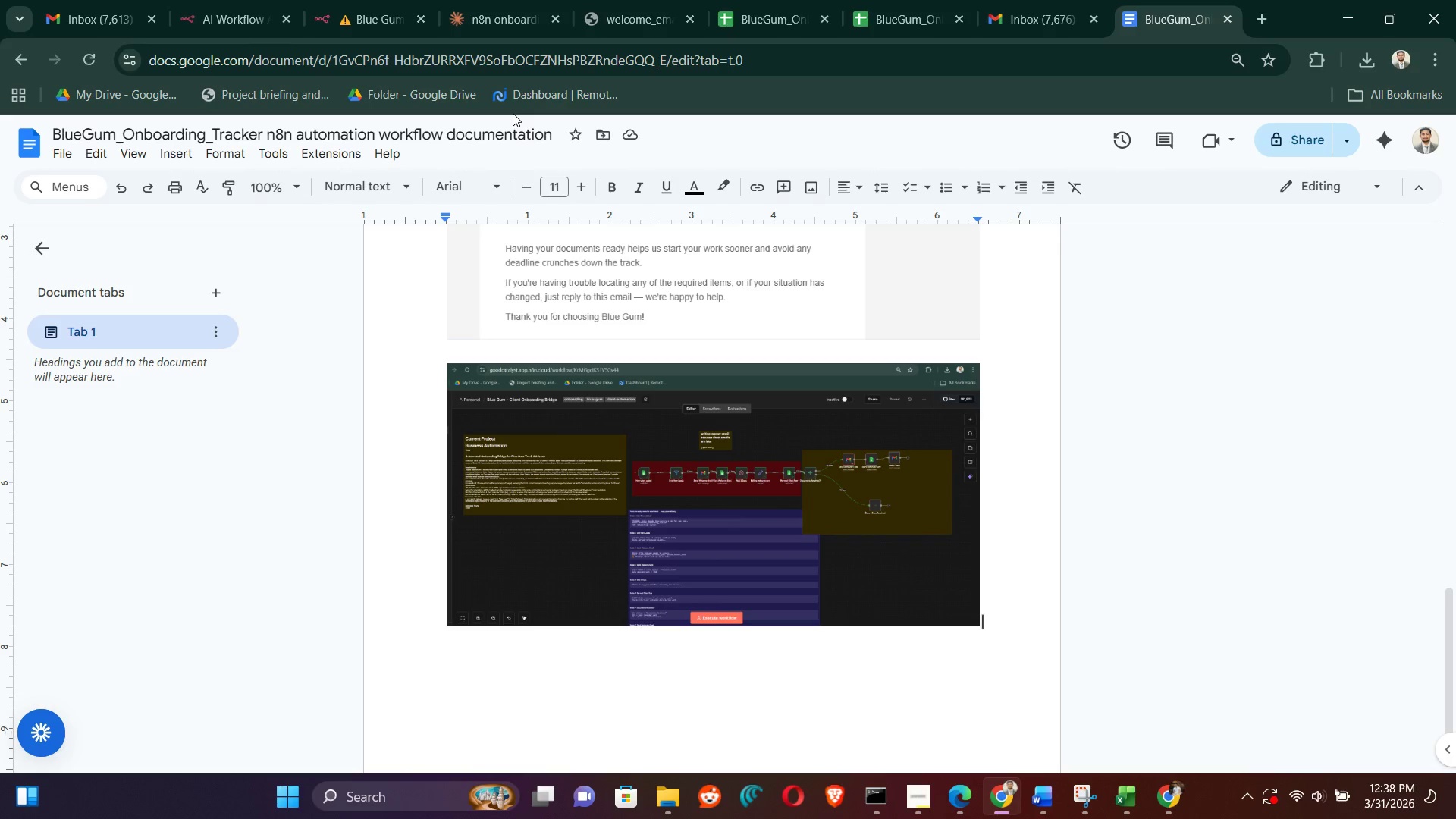 
left_click([513, 125])
 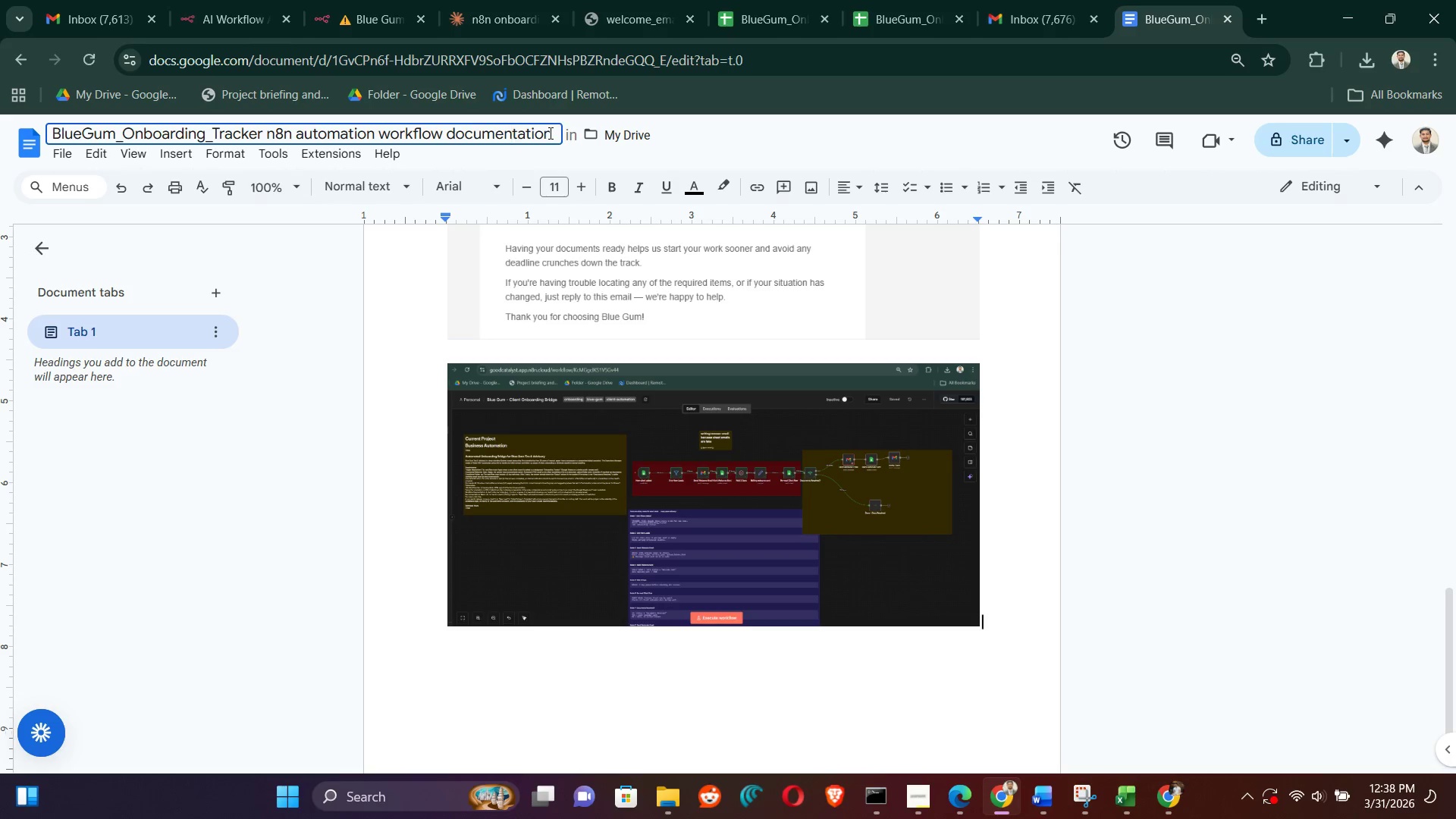 
left_click([551, 133])
 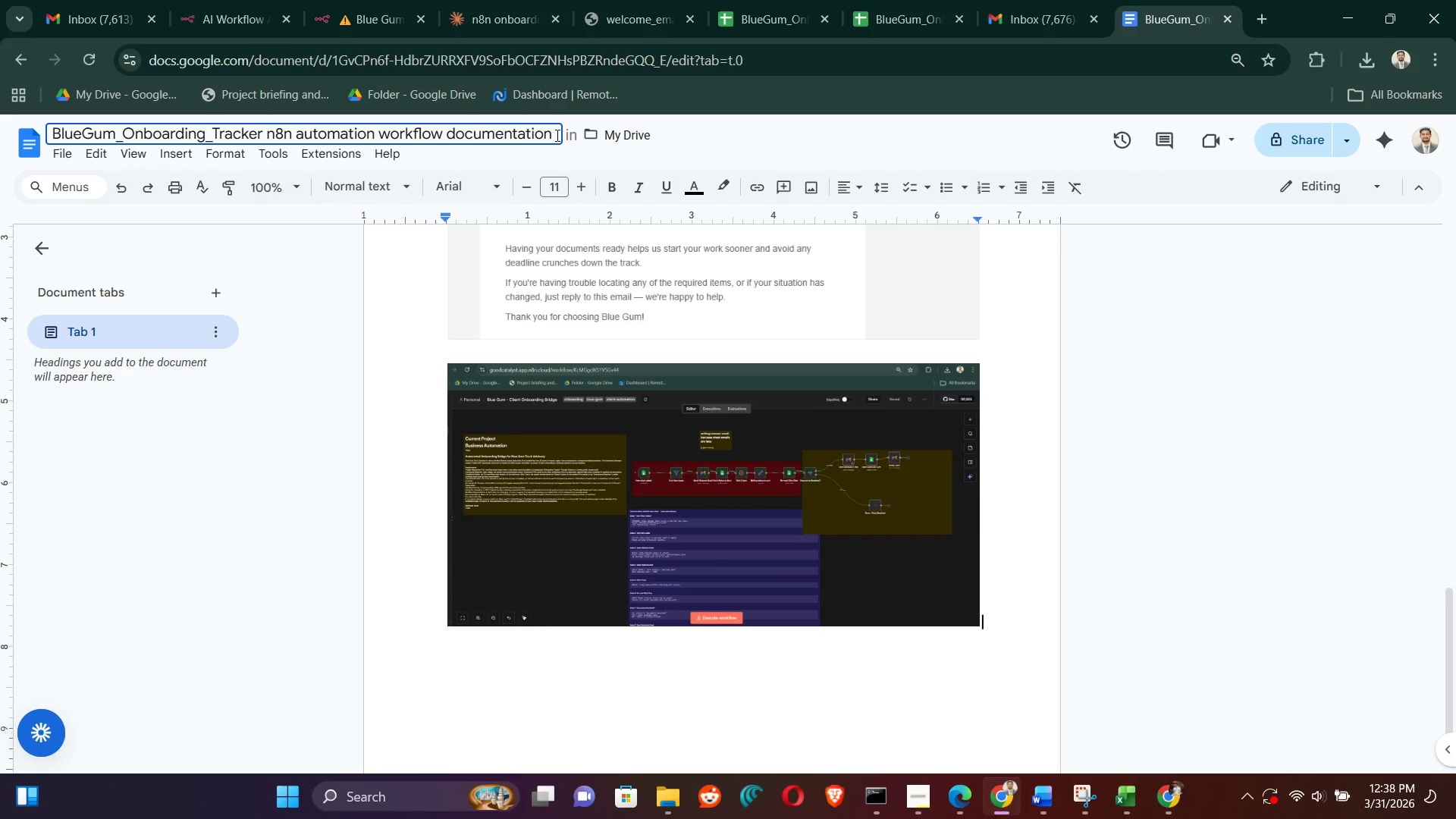 
key(Backspace)
key(Backspace)
key(Backspace)
key(Backspace)
key(Backspace)
key(Backspace)
key(Backspace)
key(Backspace)
key(Backspace)
key(Backspace)
key(Backspace)
key(Backspace)
key(Backspace)
type(screenshot)
 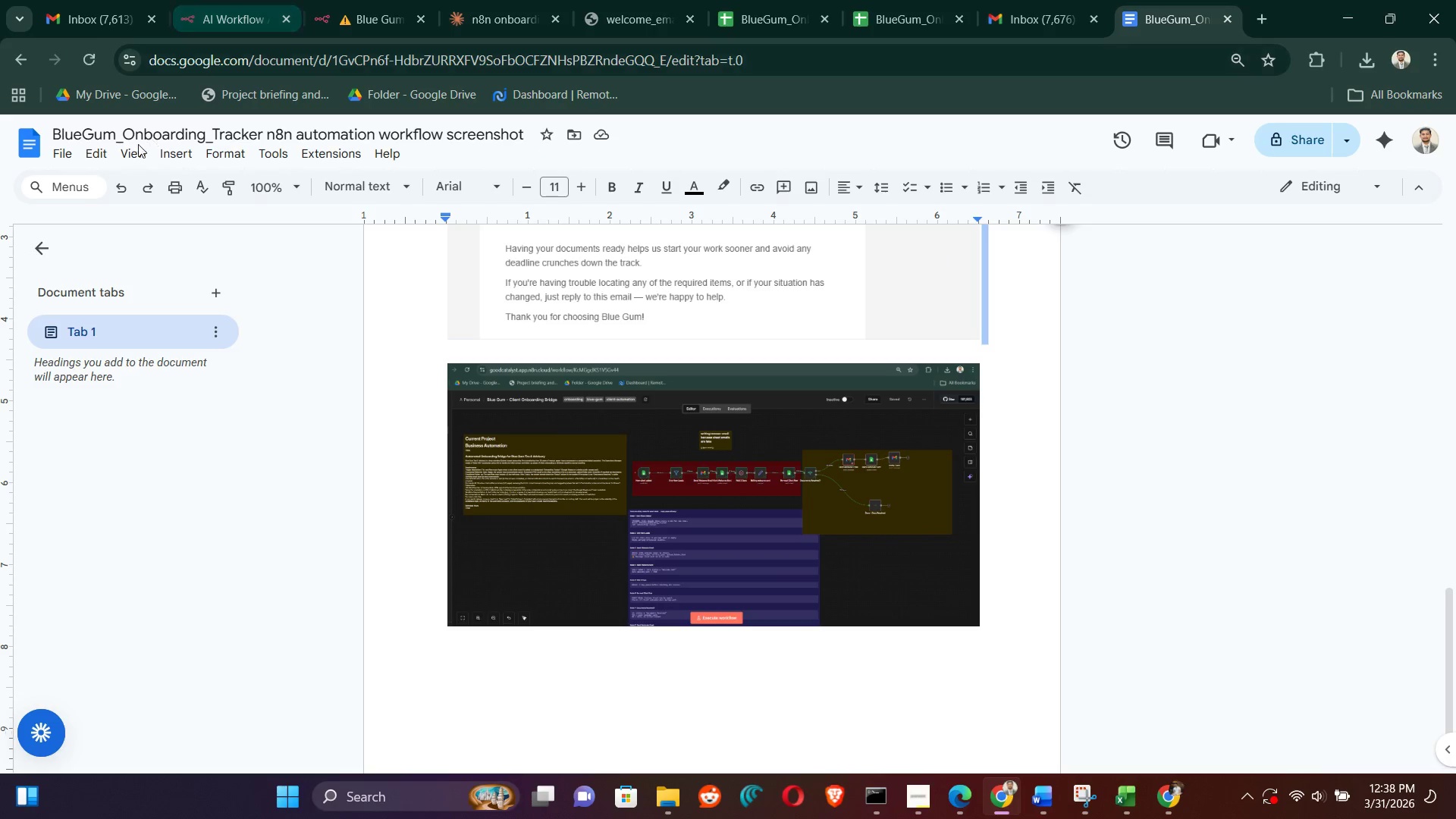 
left_click([58, 153])
 